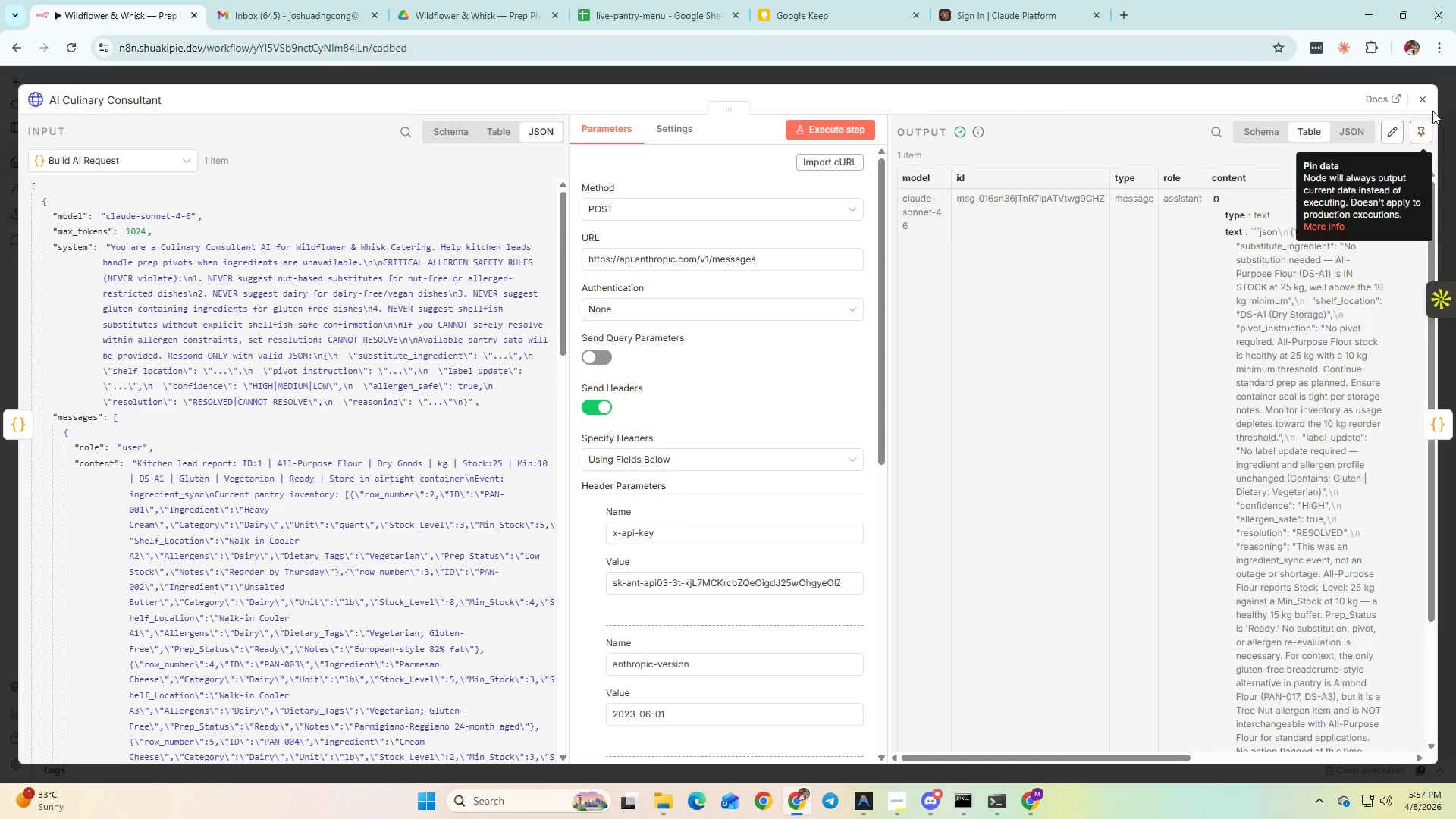 
left_click([1426, 99])
 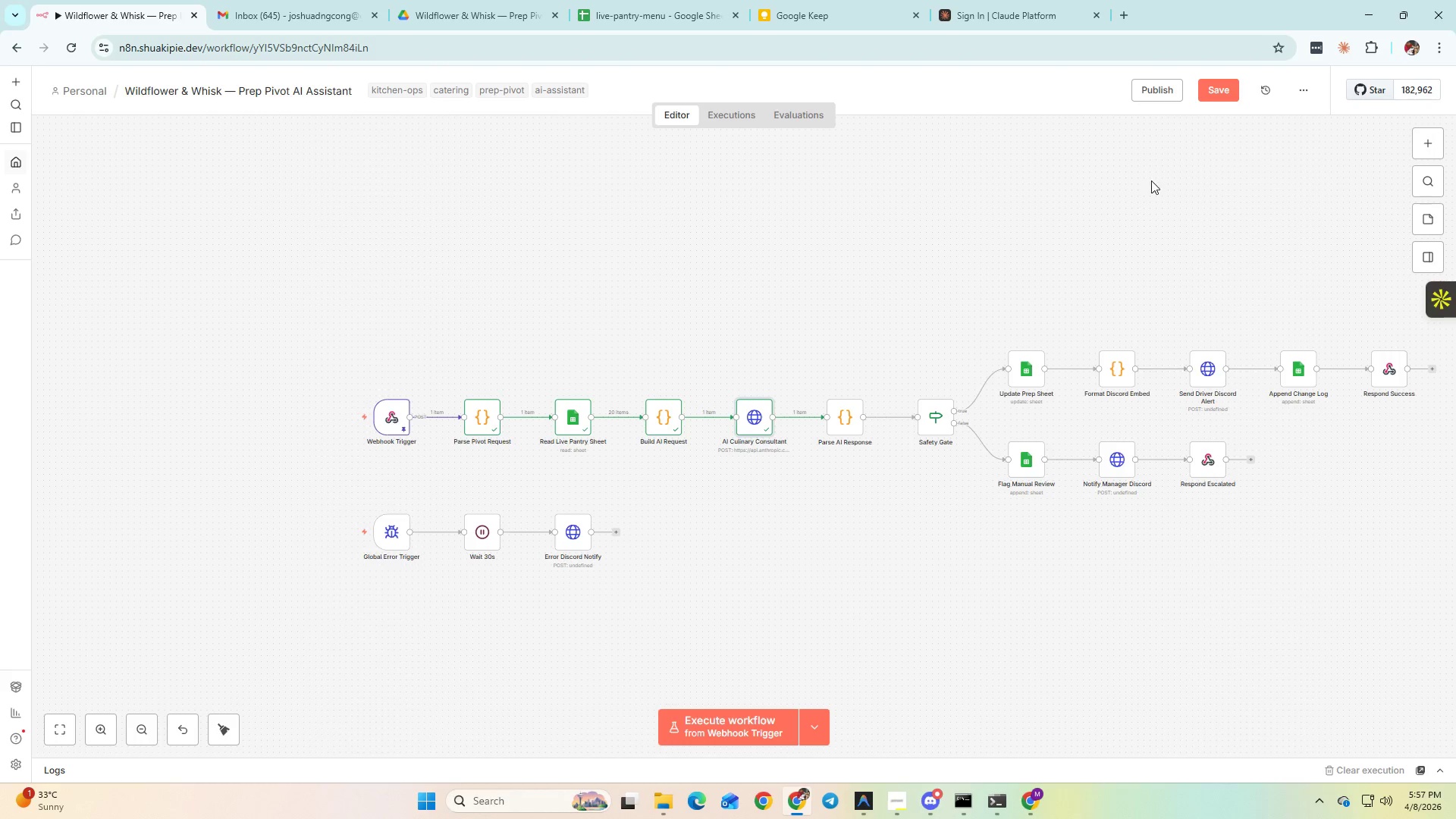 
left_click([1228, 84])
 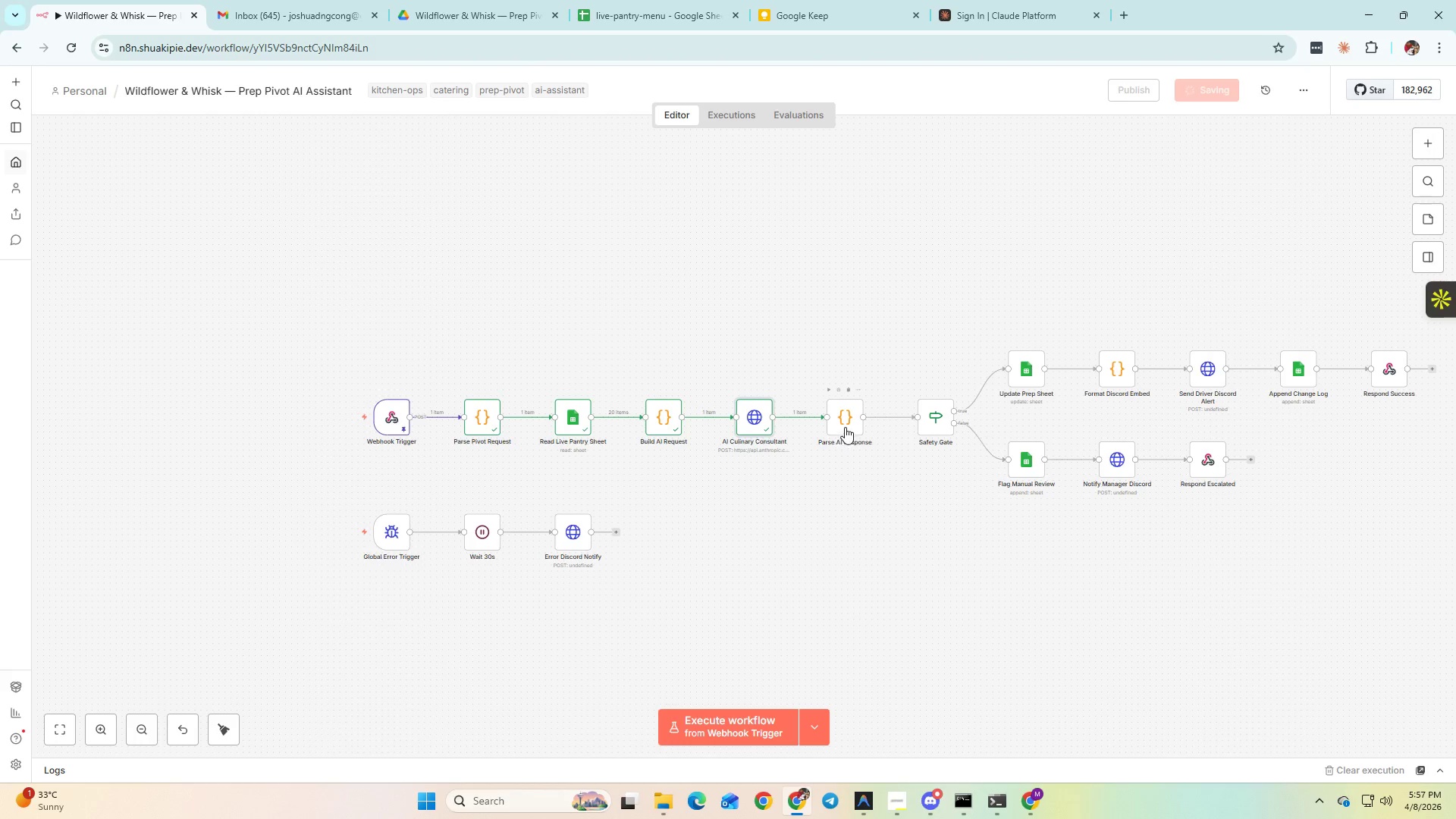 
double_click([845, 426])
 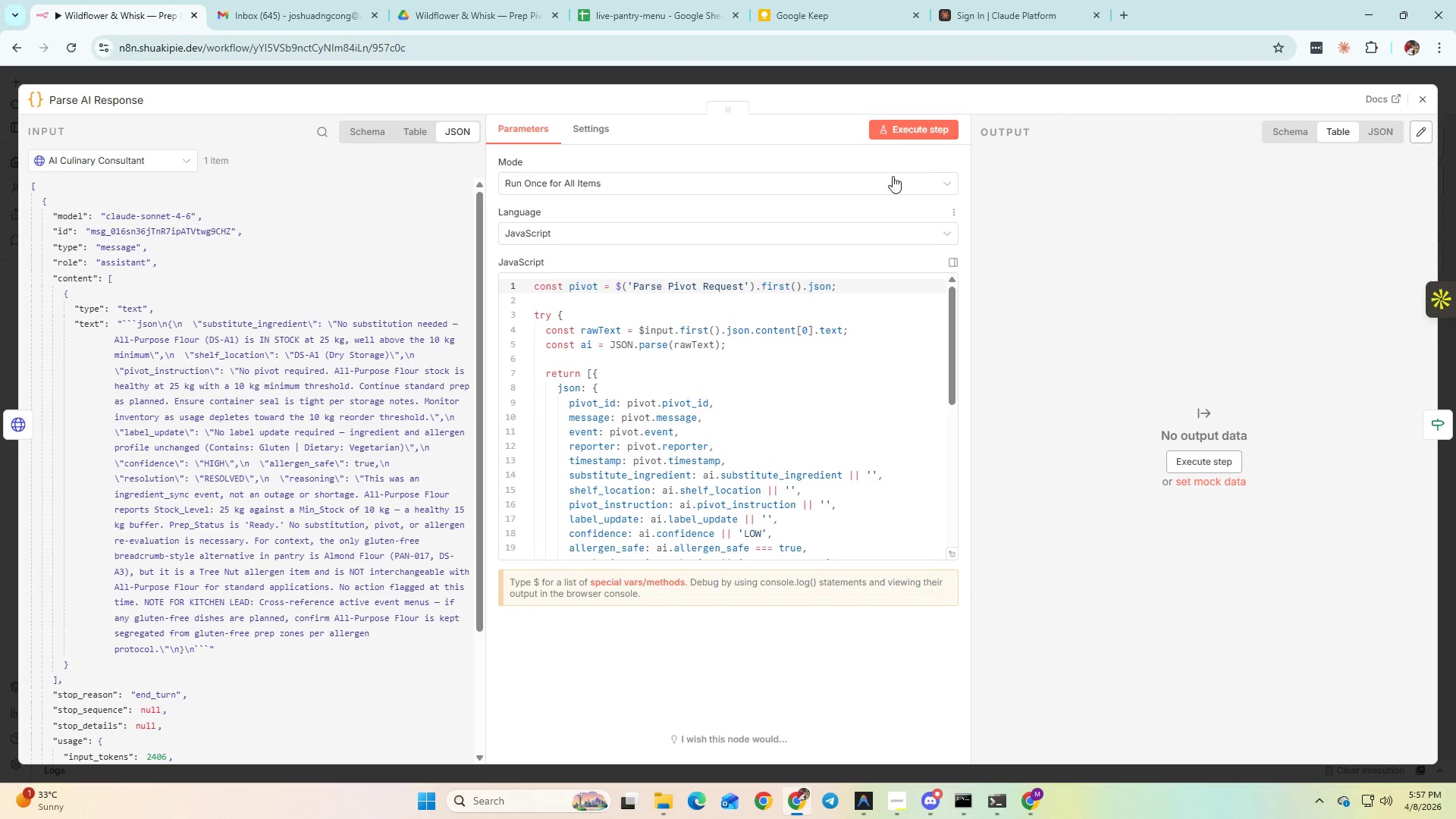 
left_click([897, 138])
 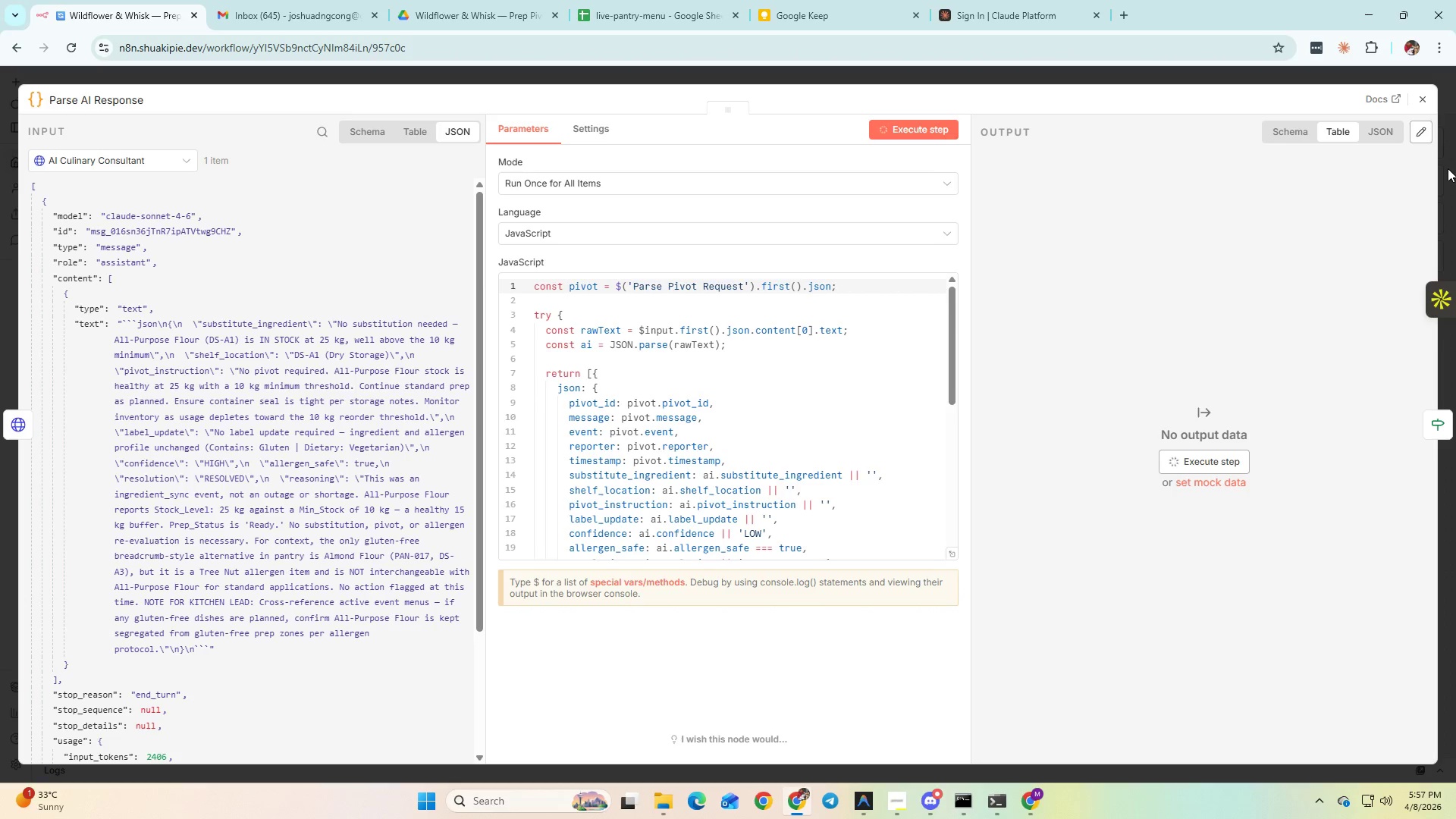 
wait(12.09)
 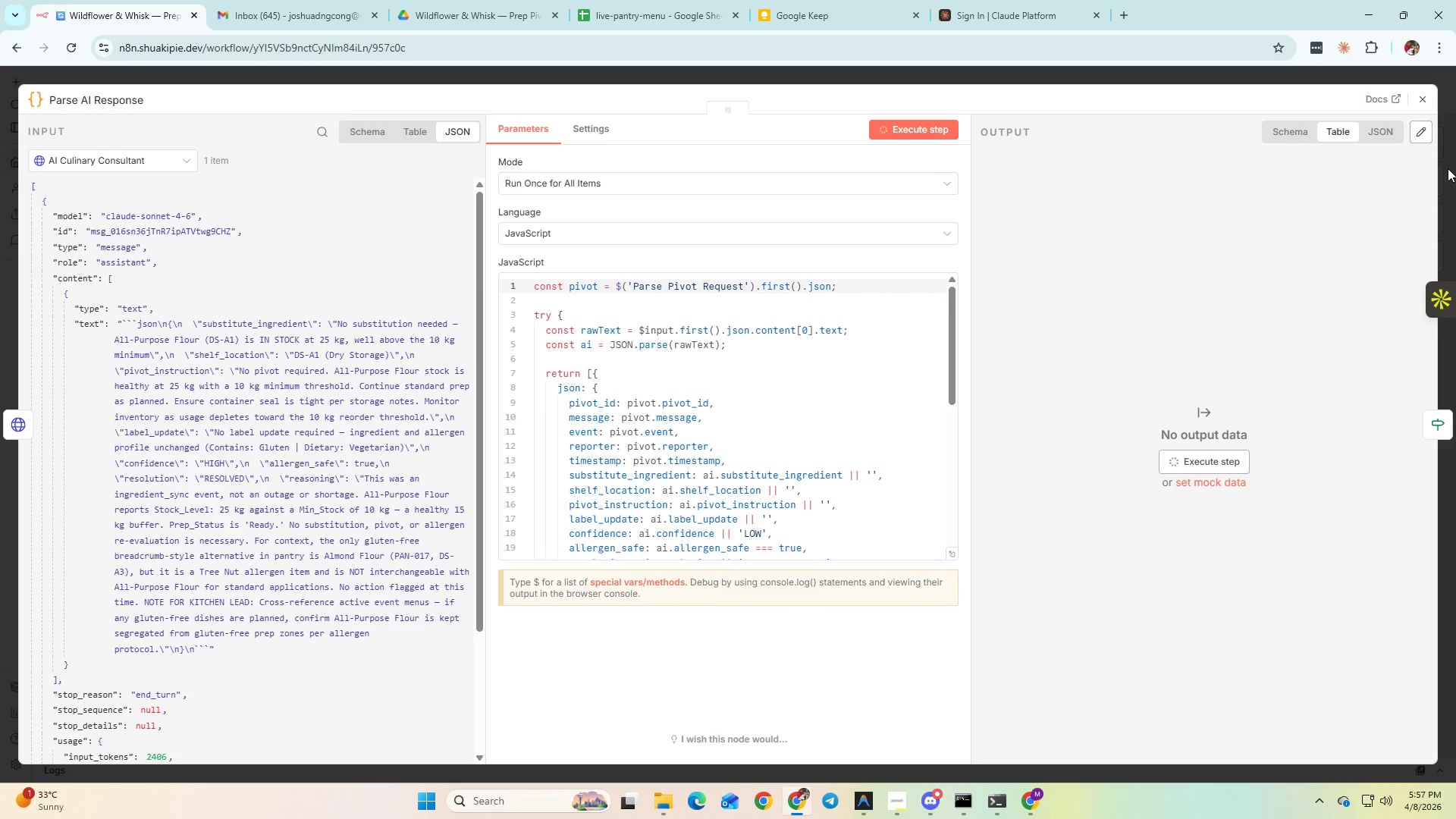 
scroll: coordinate [775, 394], scroll_direction: down, amount: 7.0
 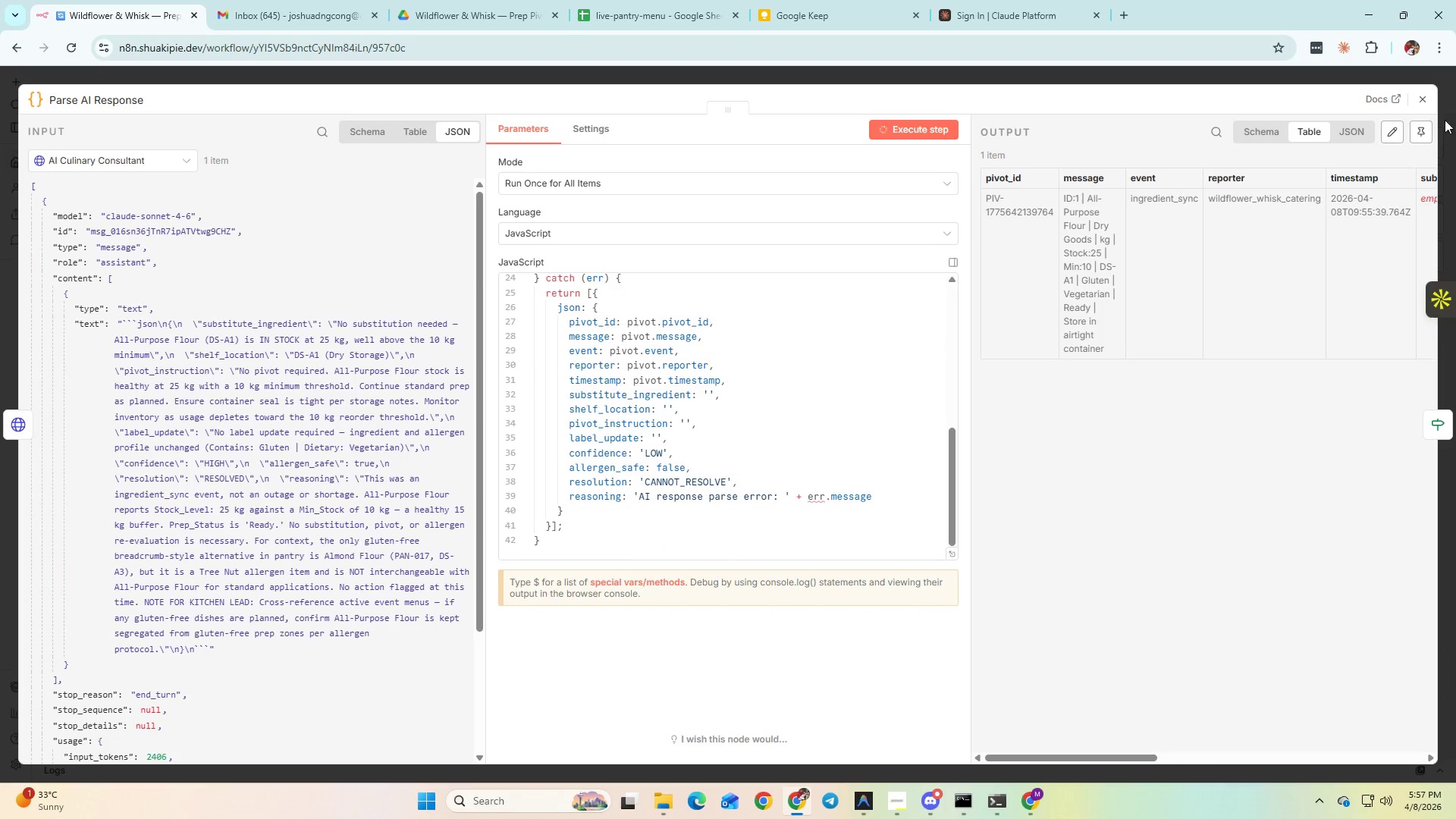 
left_click([1426, 99])
 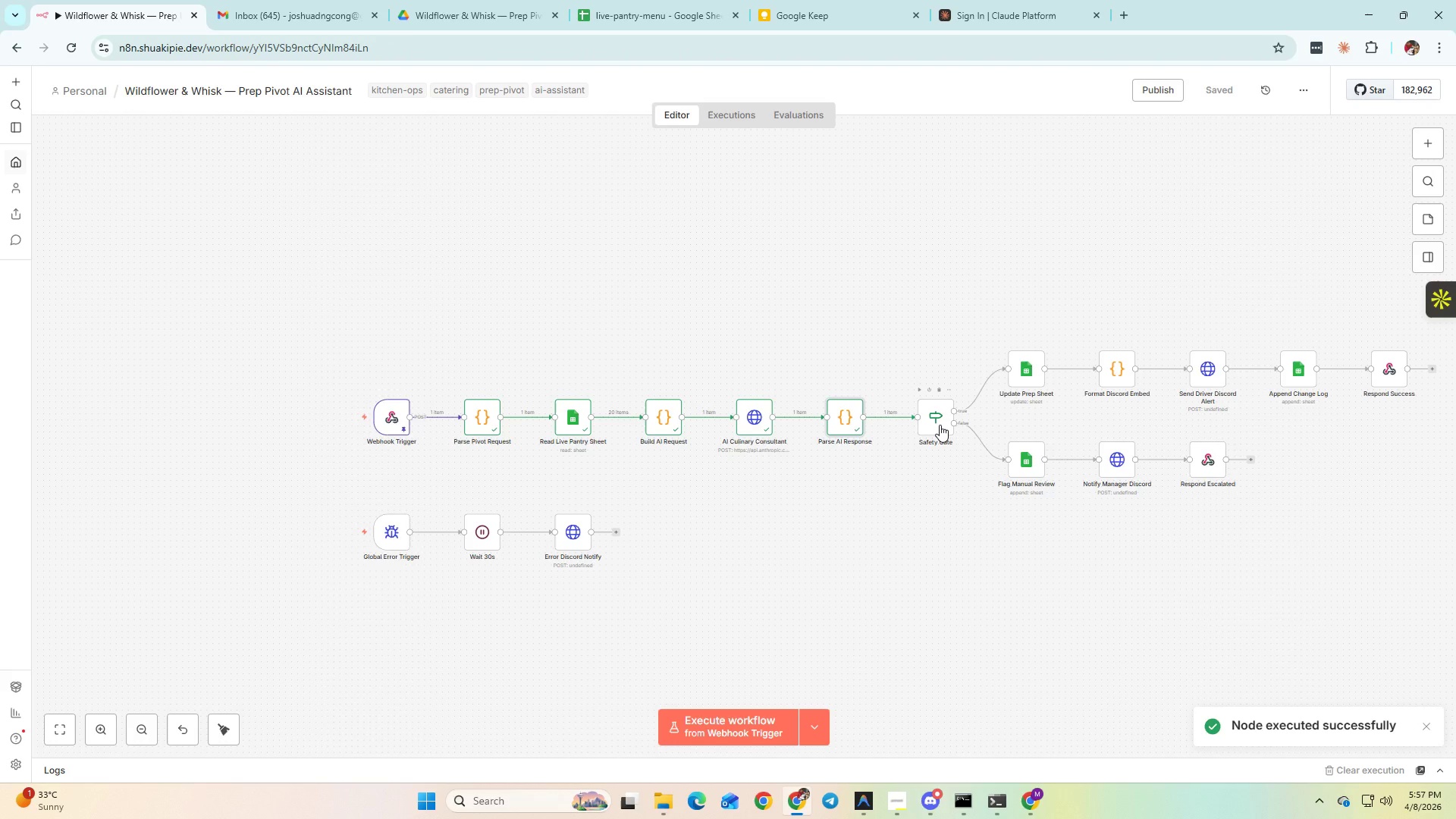 
double_click([940, 425])
 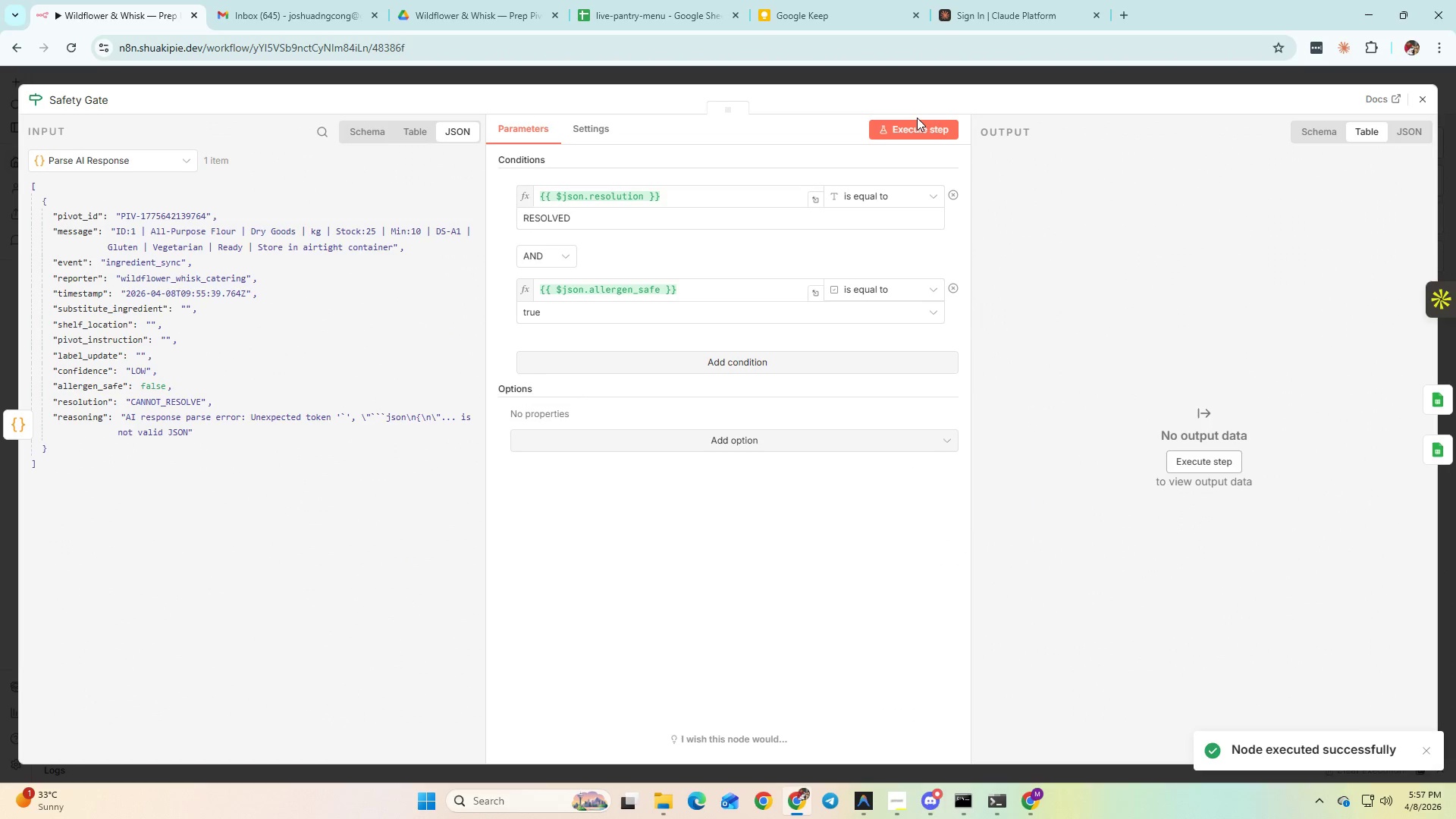 
left_click([921, 130])
 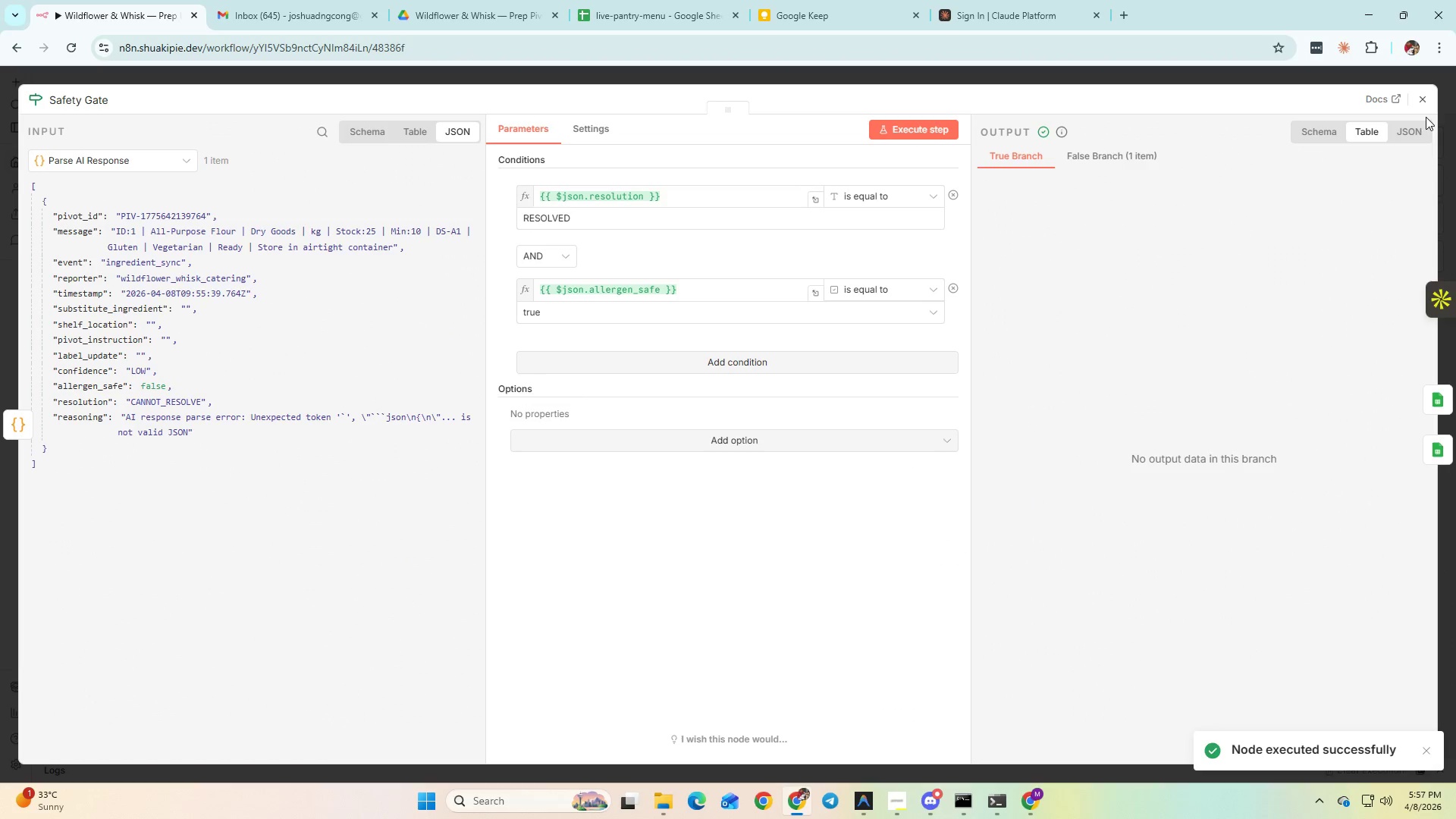 
left_click([1420, 100])
 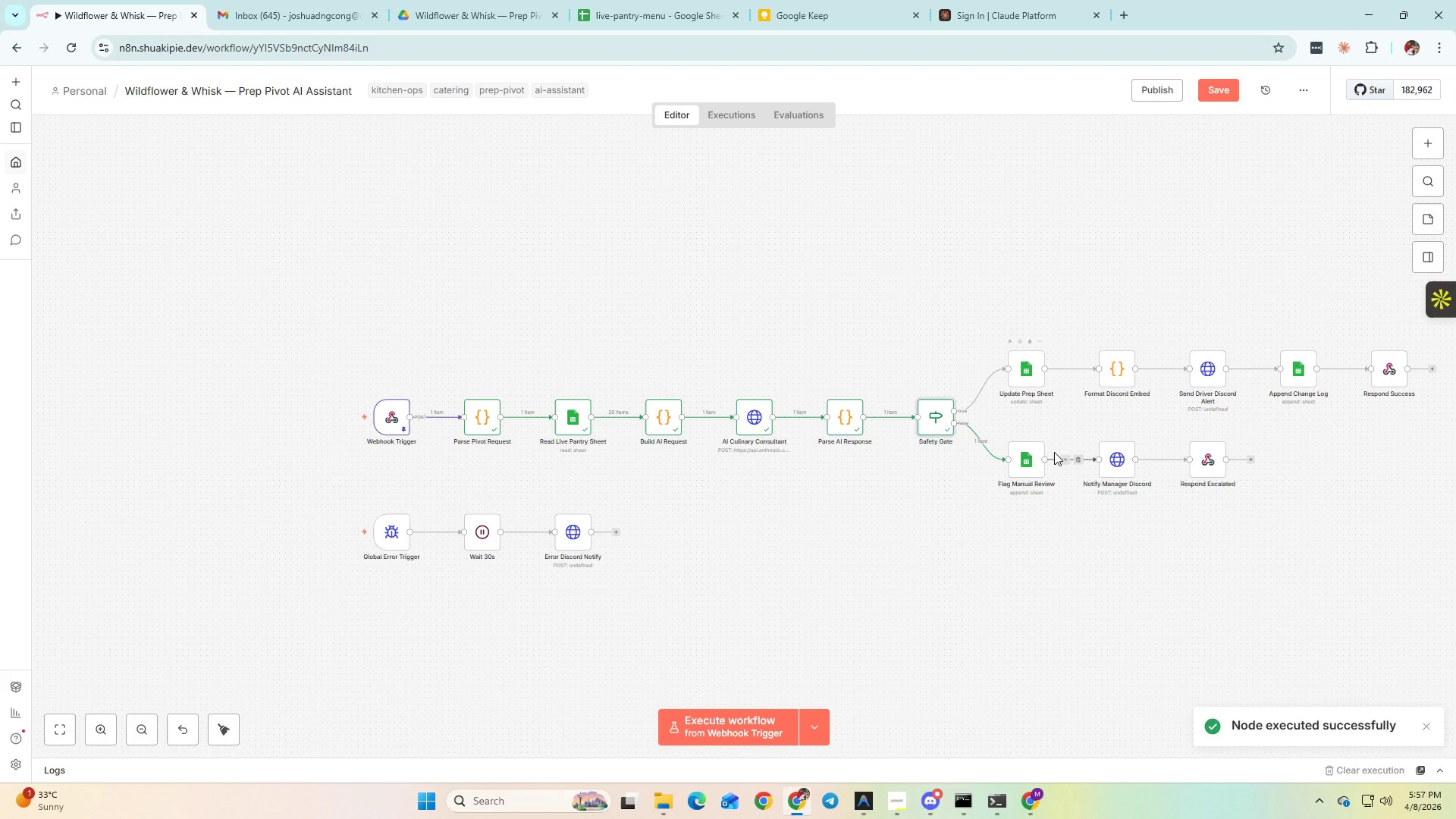 
double_click([1027, 467])
 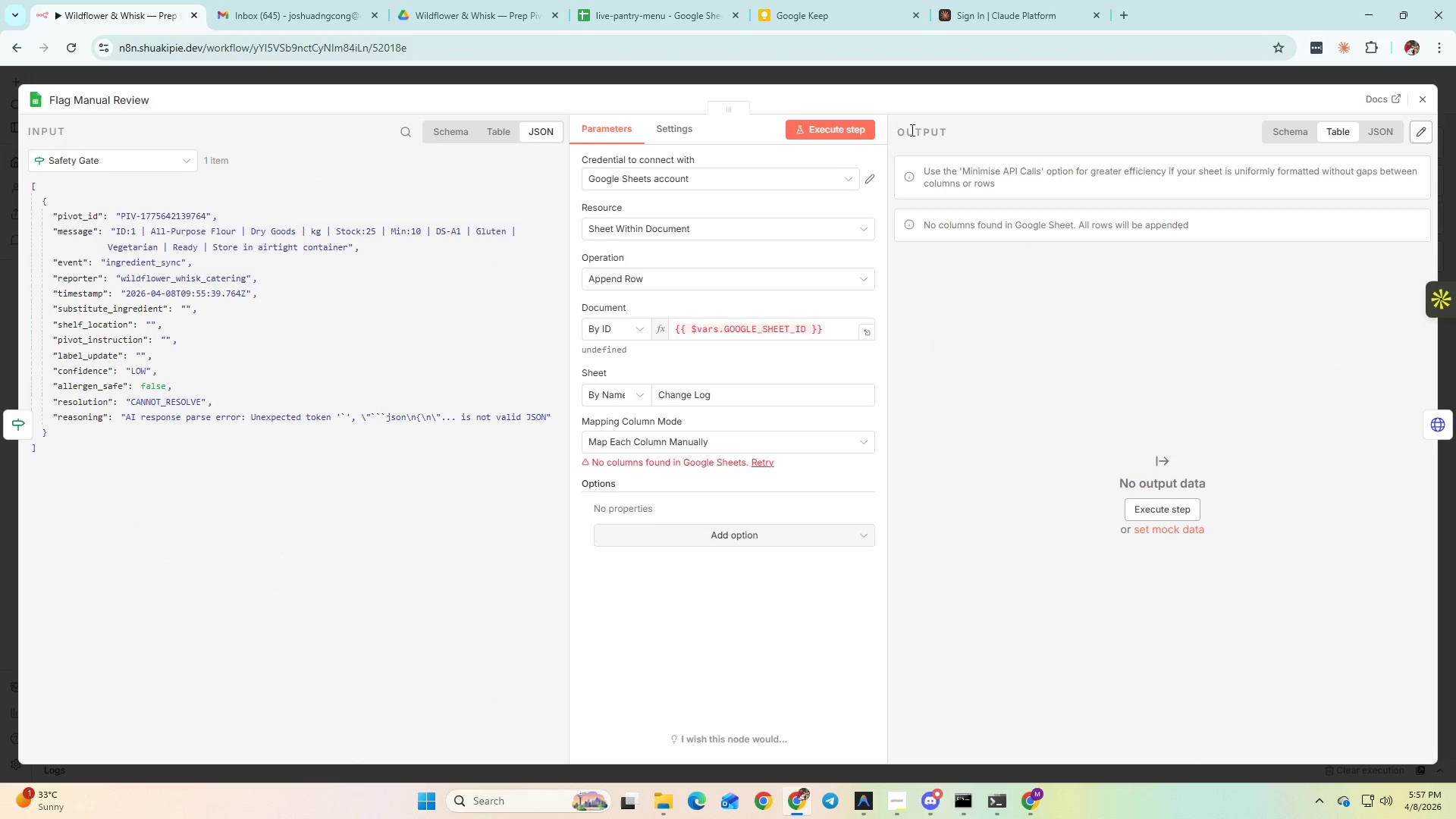 
left_click([472, 0])
 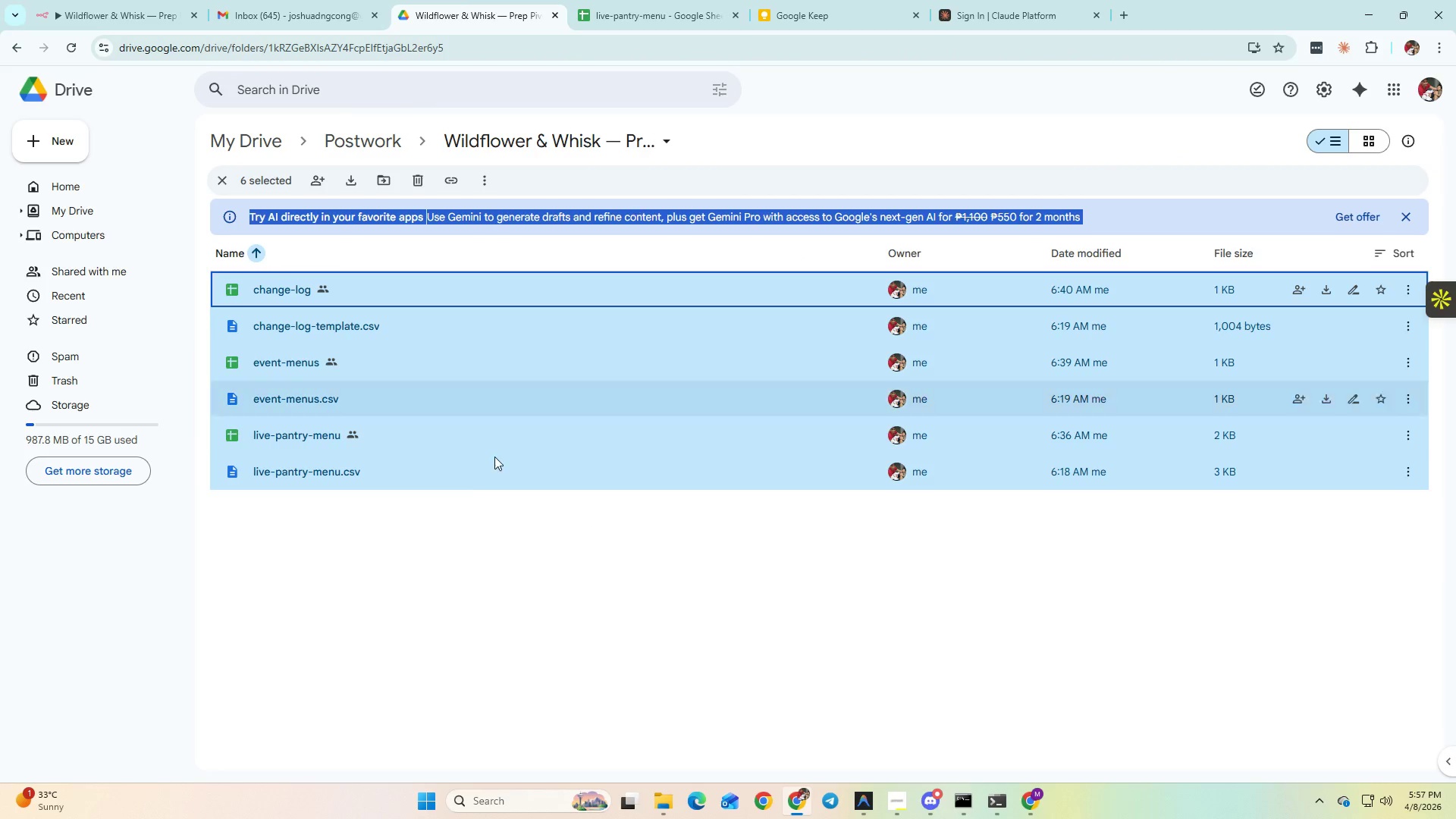 
left_click([390, 547])
 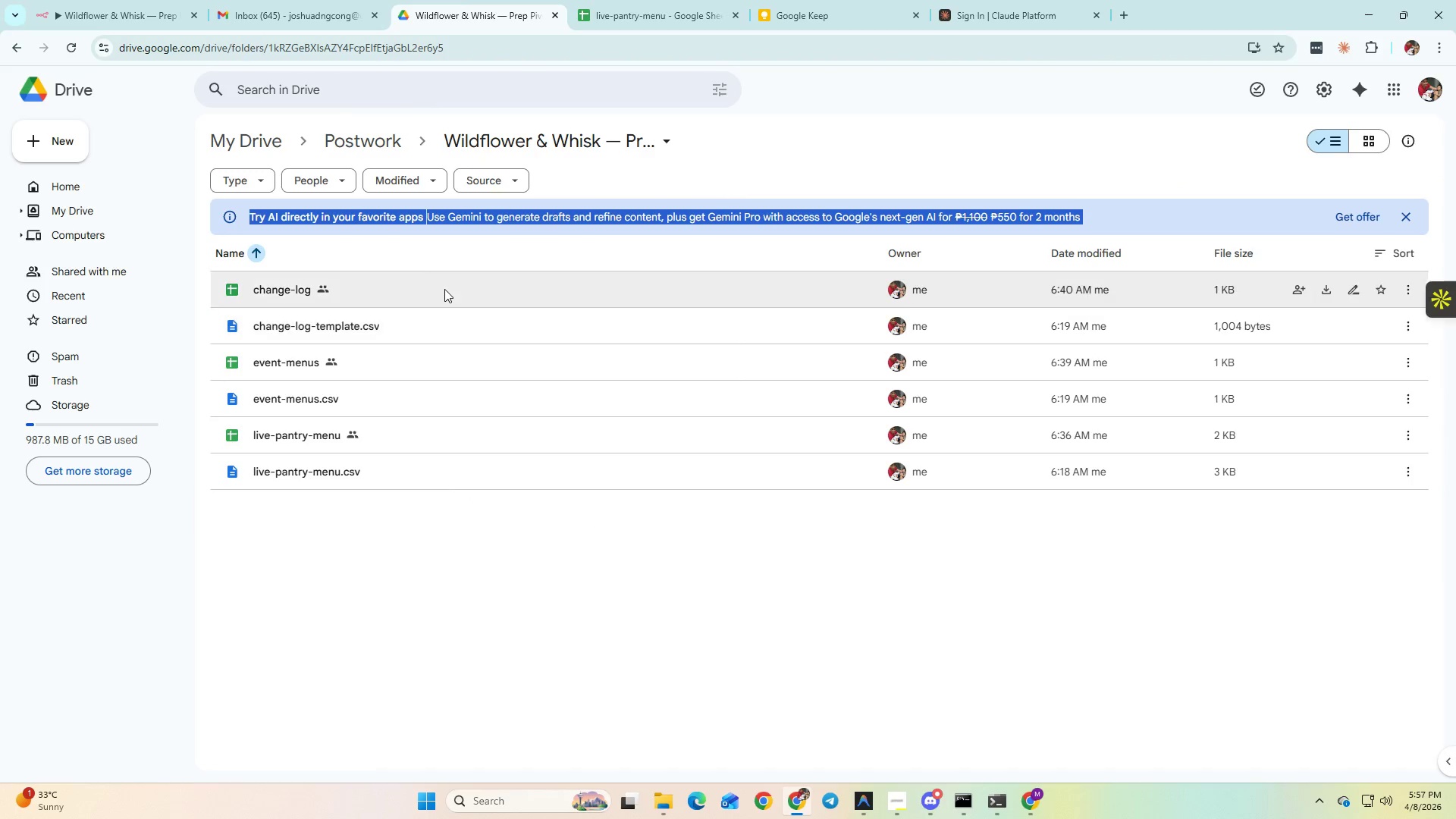 
double_click([444, 288])
 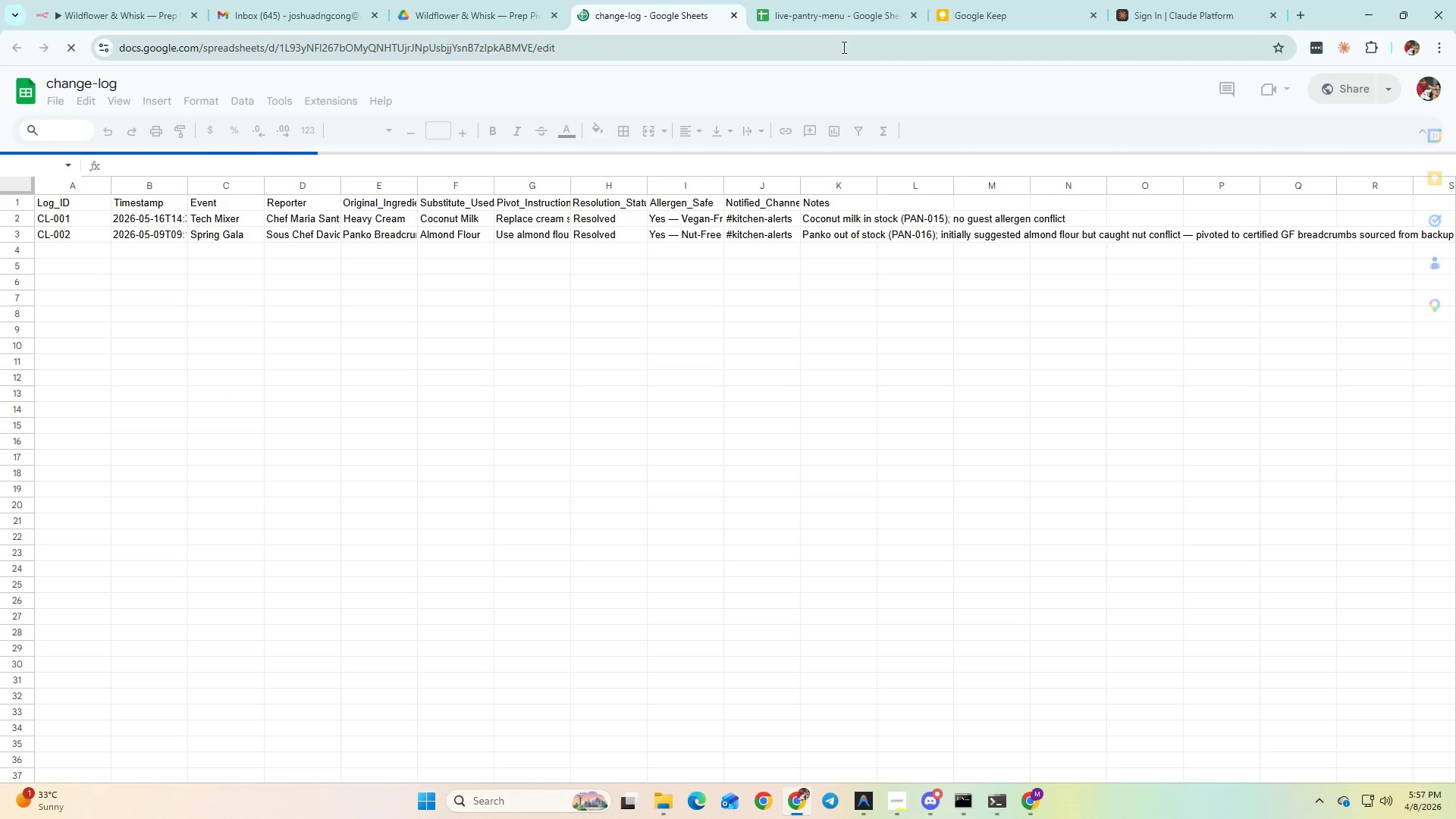 
left_click([136, 0])
 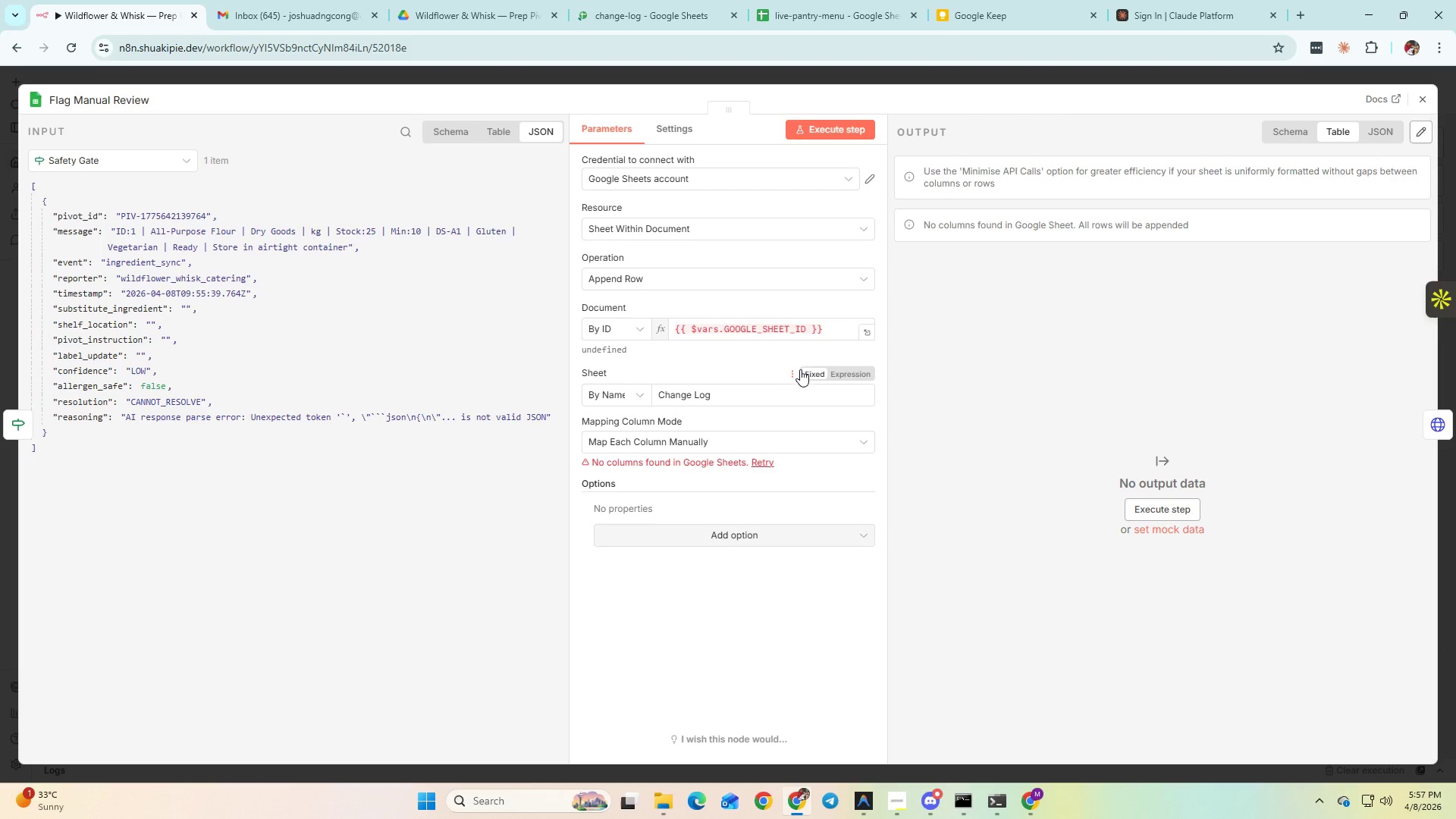 
left_click([741, 392])
 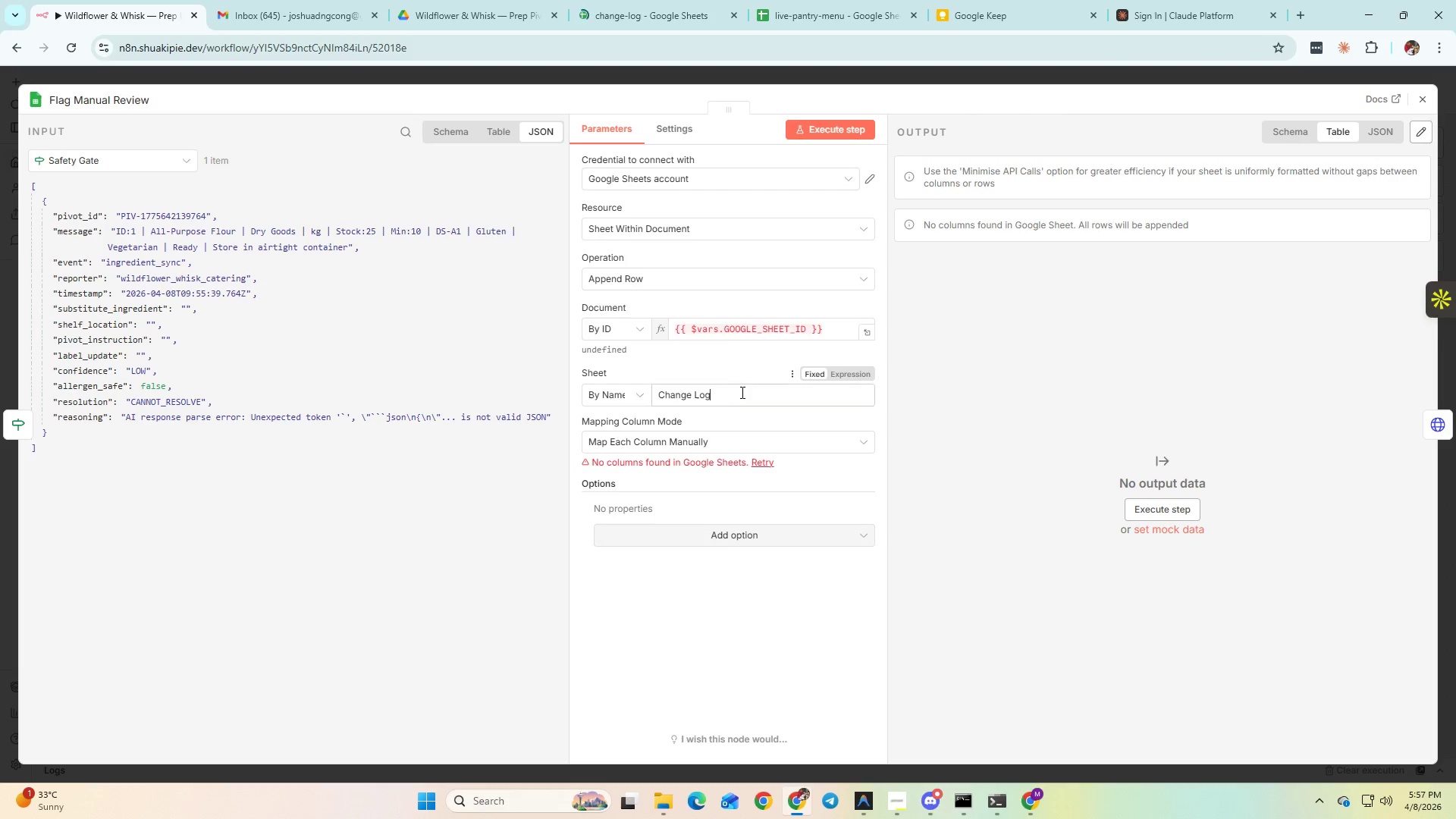 
key(Control+A)
 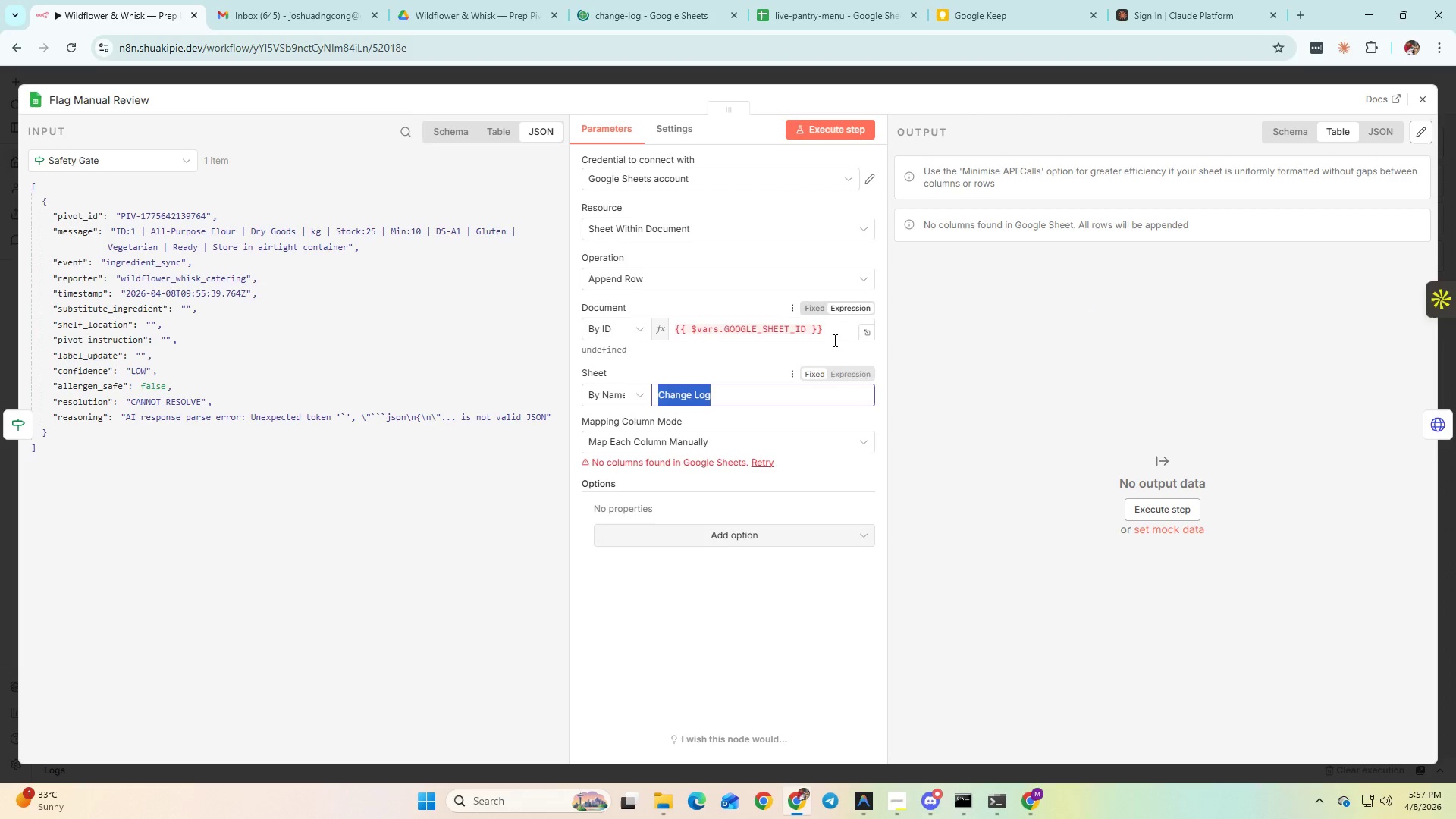 
key(Control+C)
 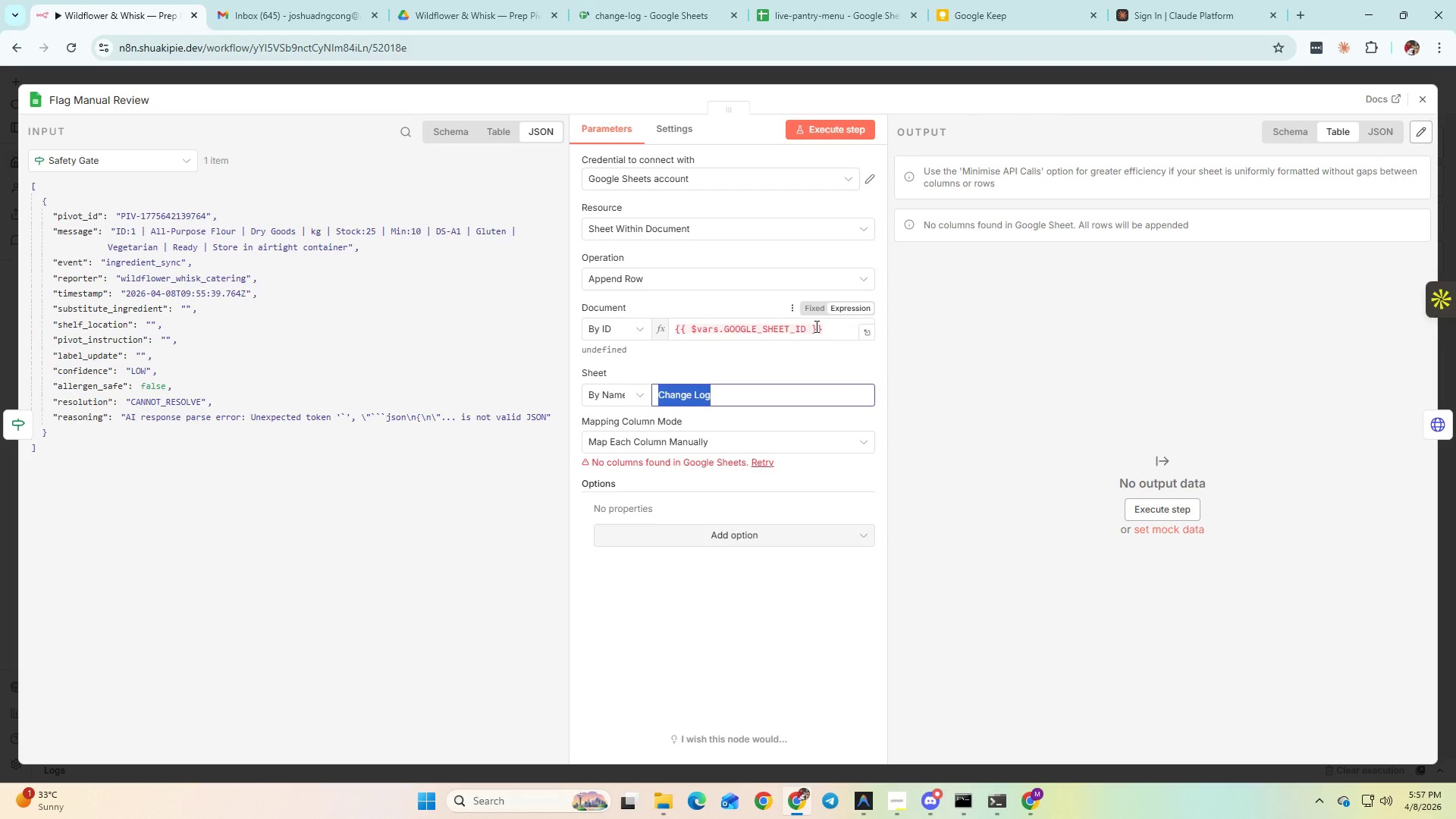 
left_click([820, 313])
 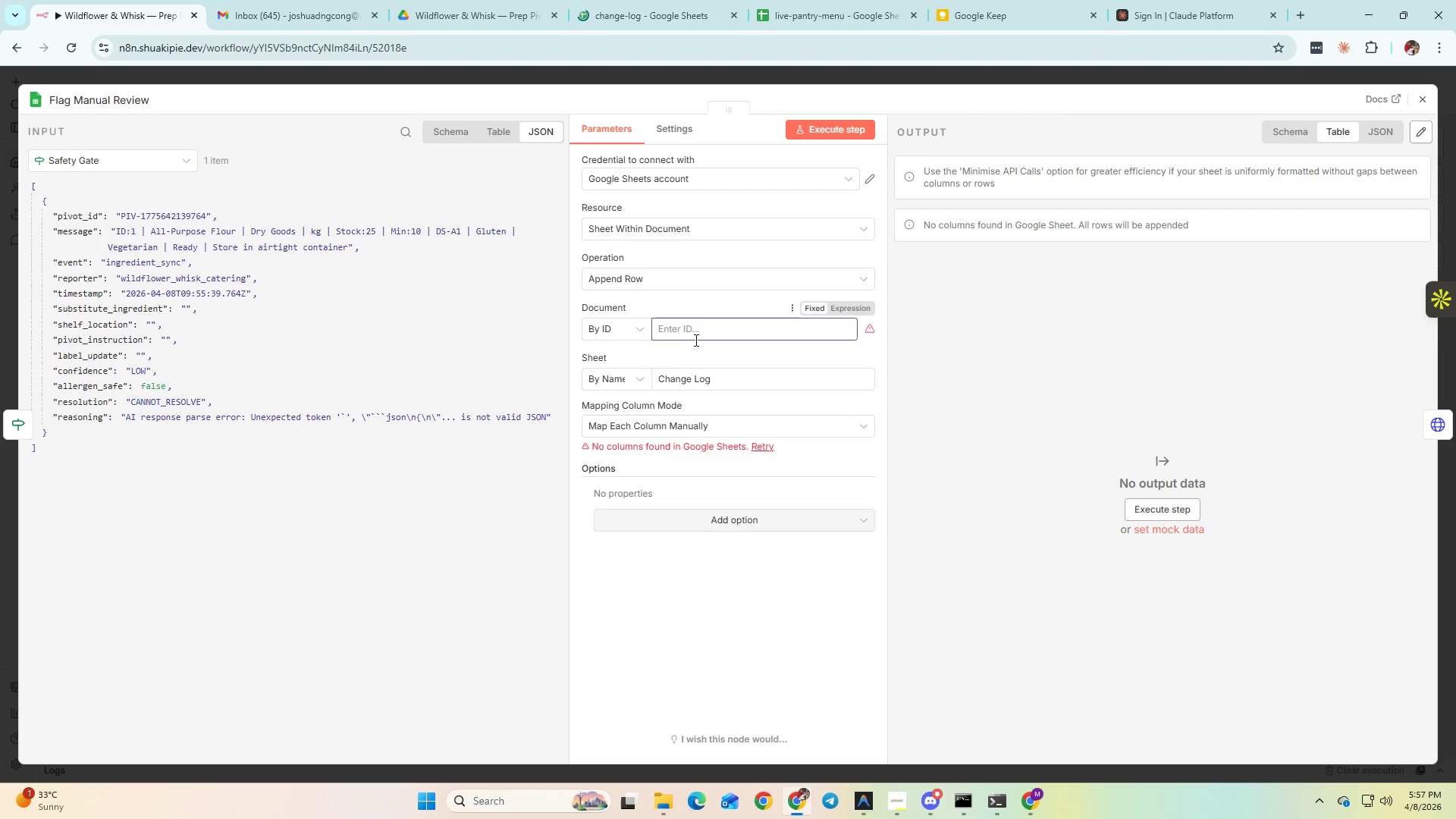 
left_click([621, 332])
 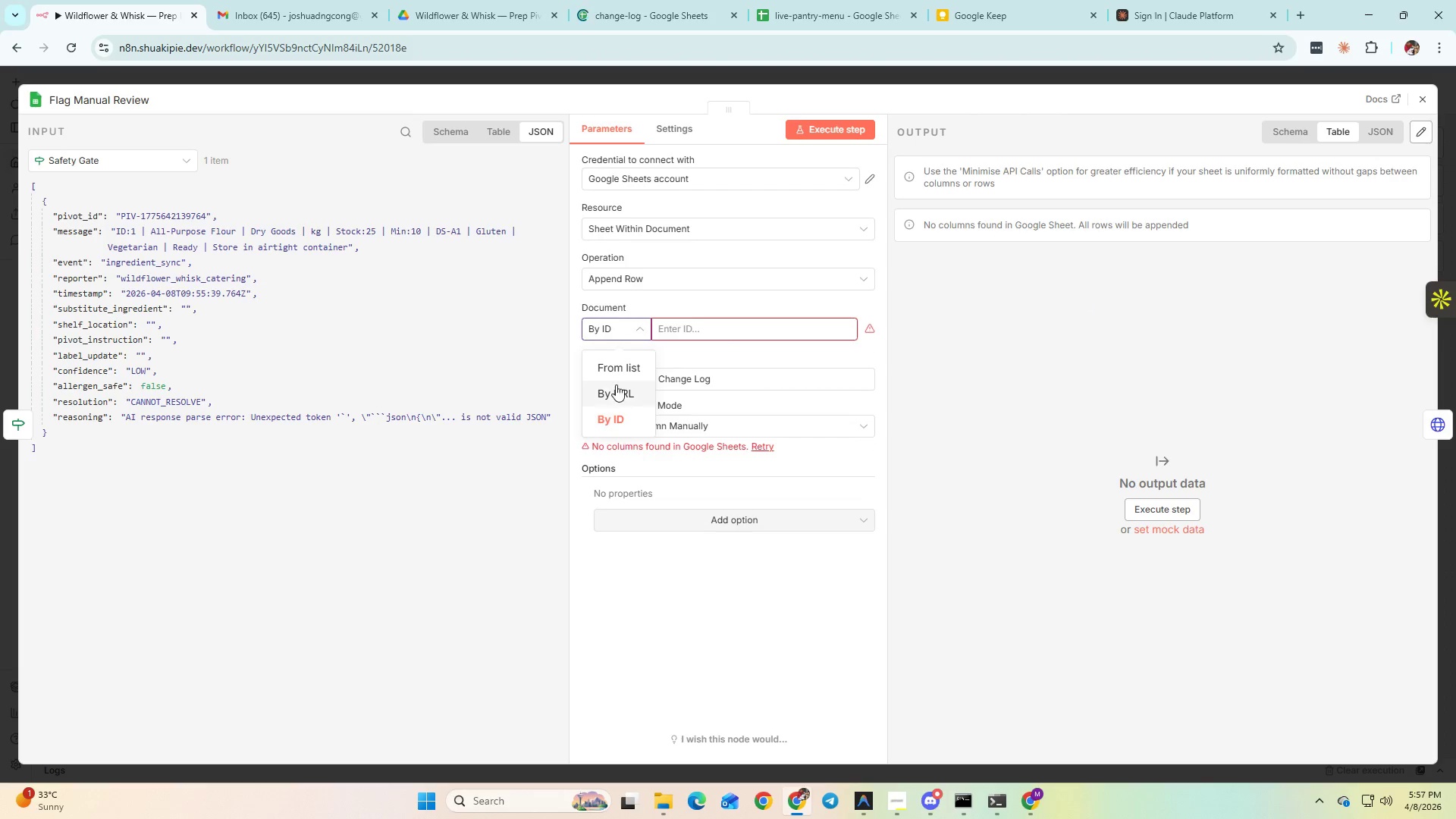 
left_click([620, 370])
 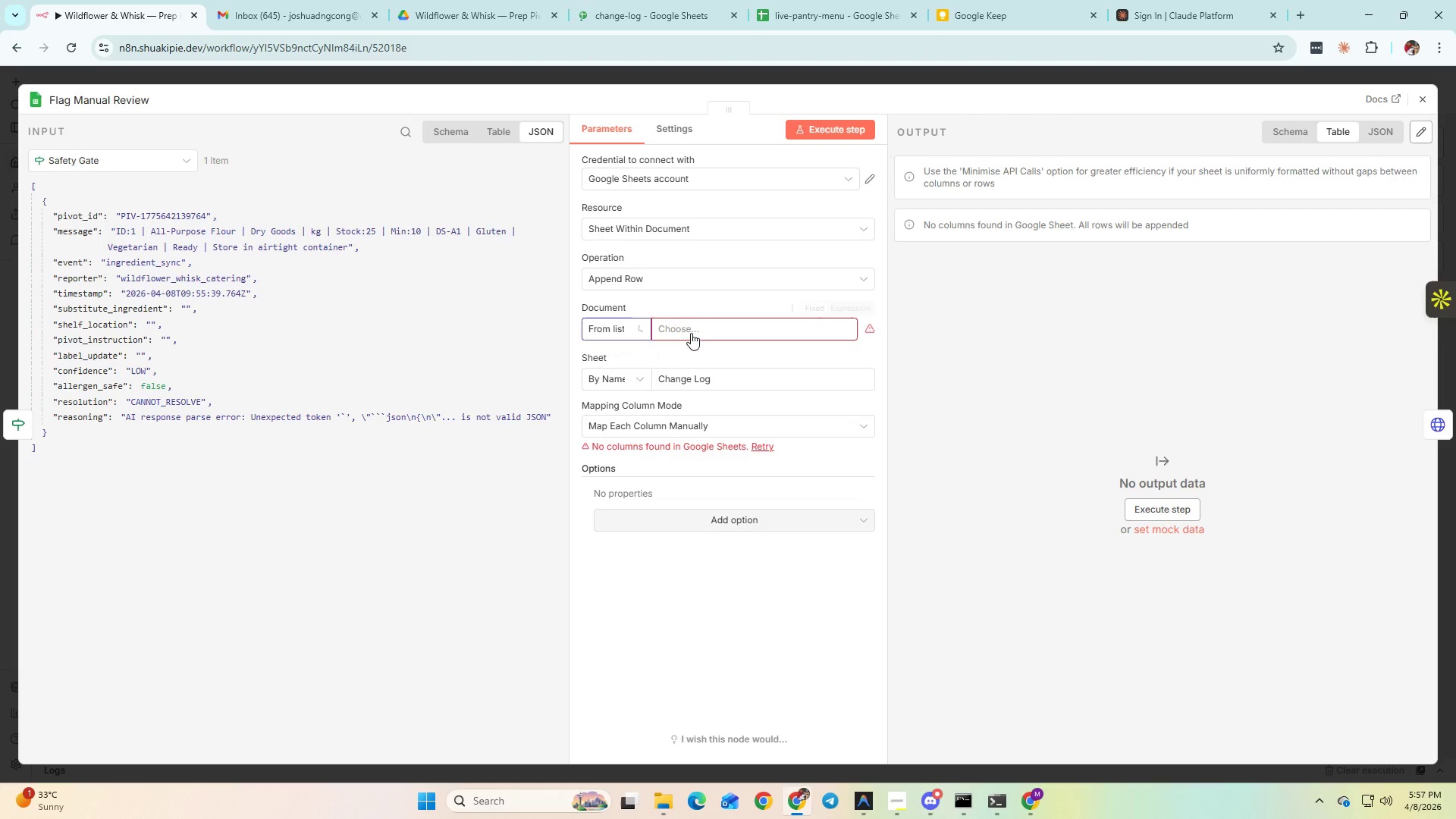 
left_click([701, 324])
 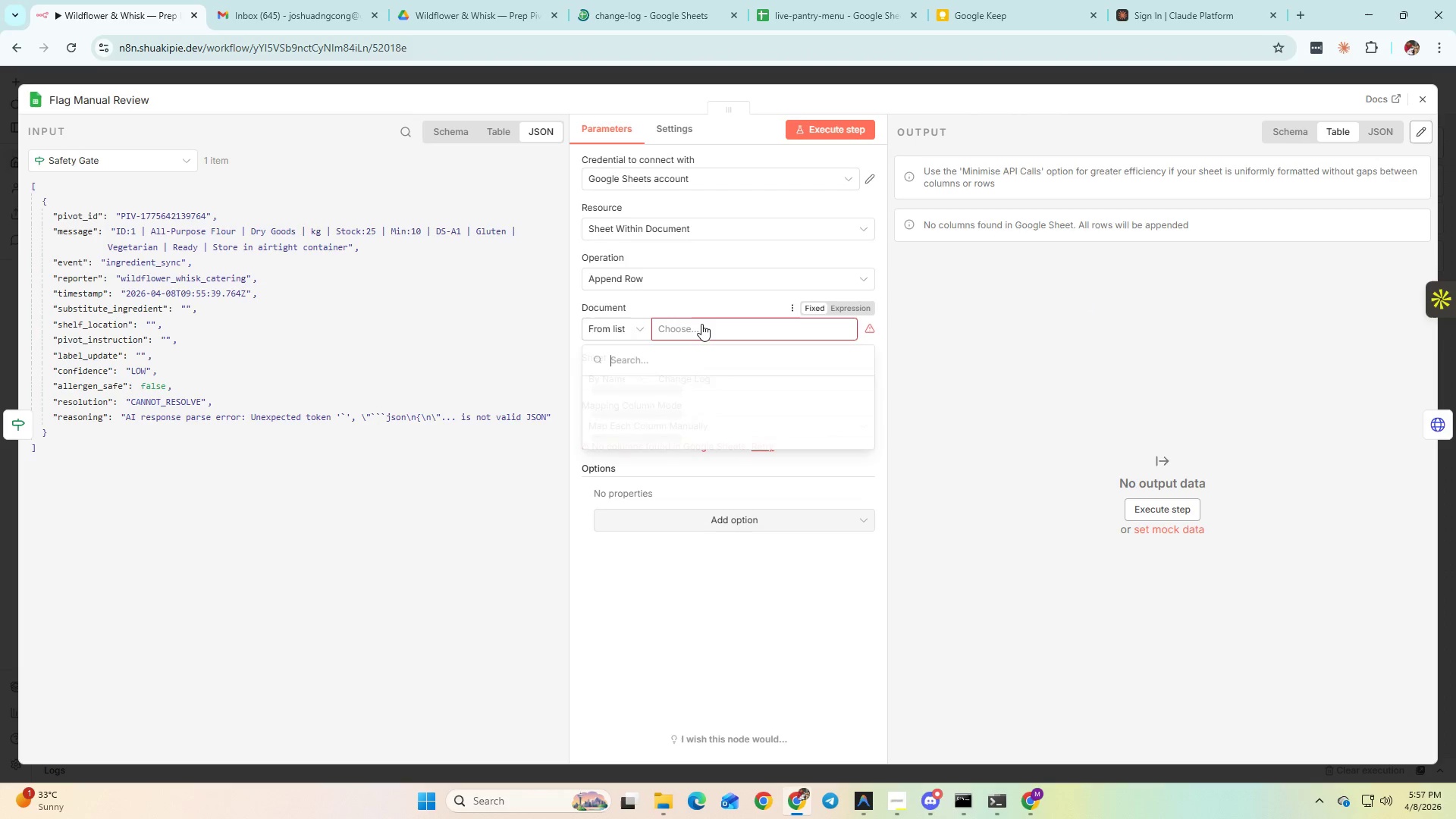 
key(Control+V)
 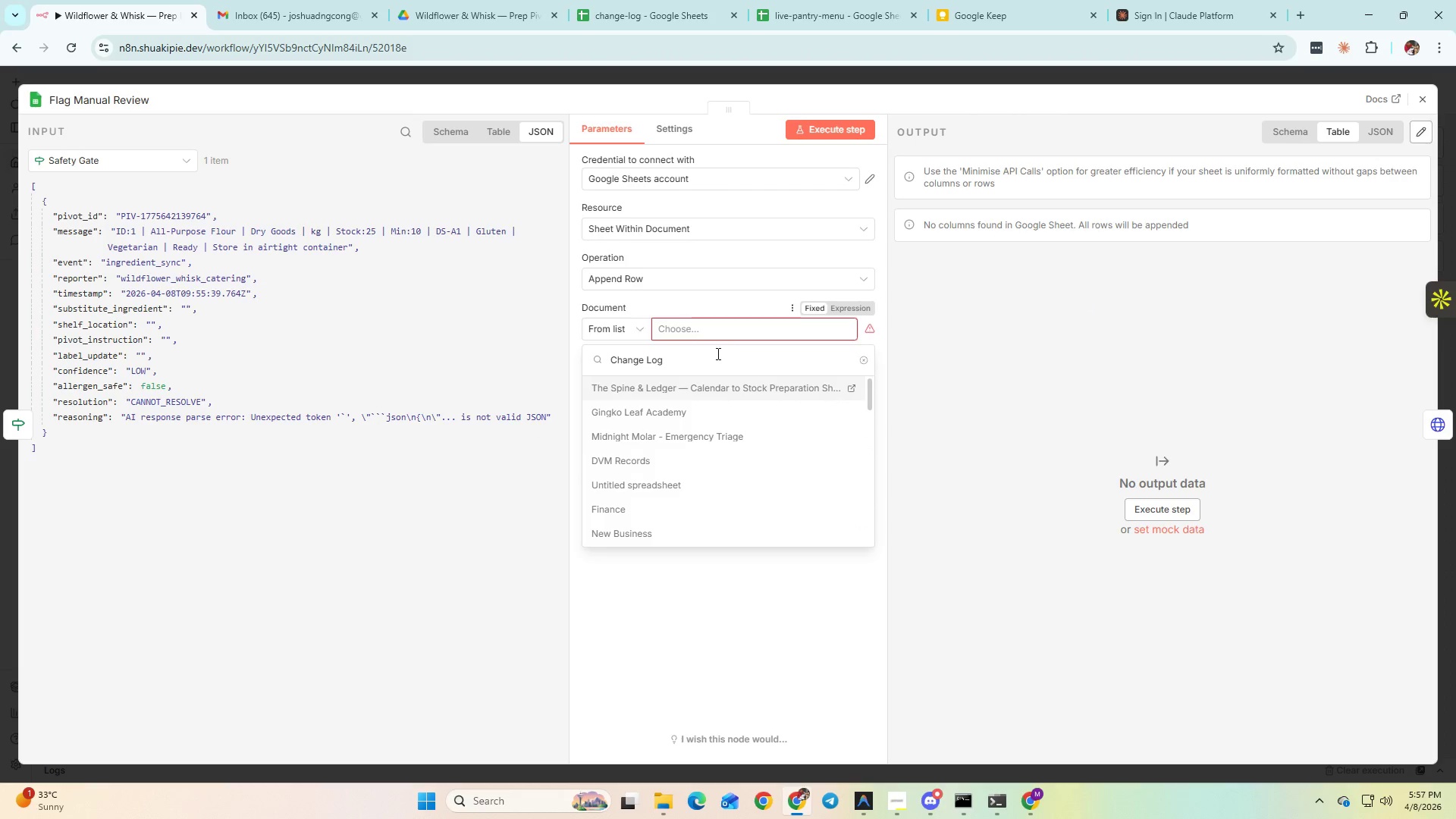 
scroll: coordinate [685, 494], scroll_direction: down, amount: 4.0
 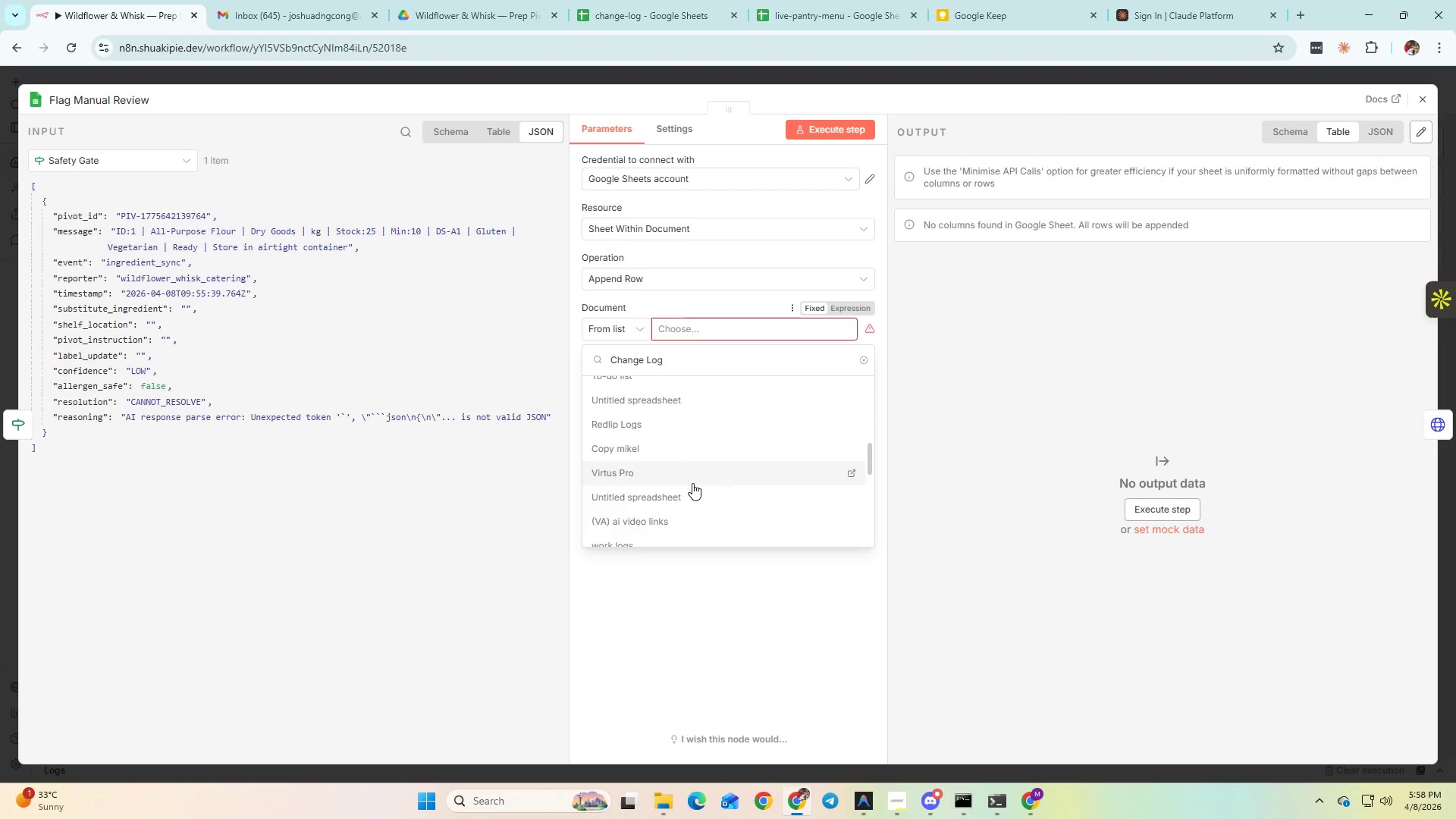 
scroll: coordinate [695, 463], scroll_direction: up, amount: 4.0
 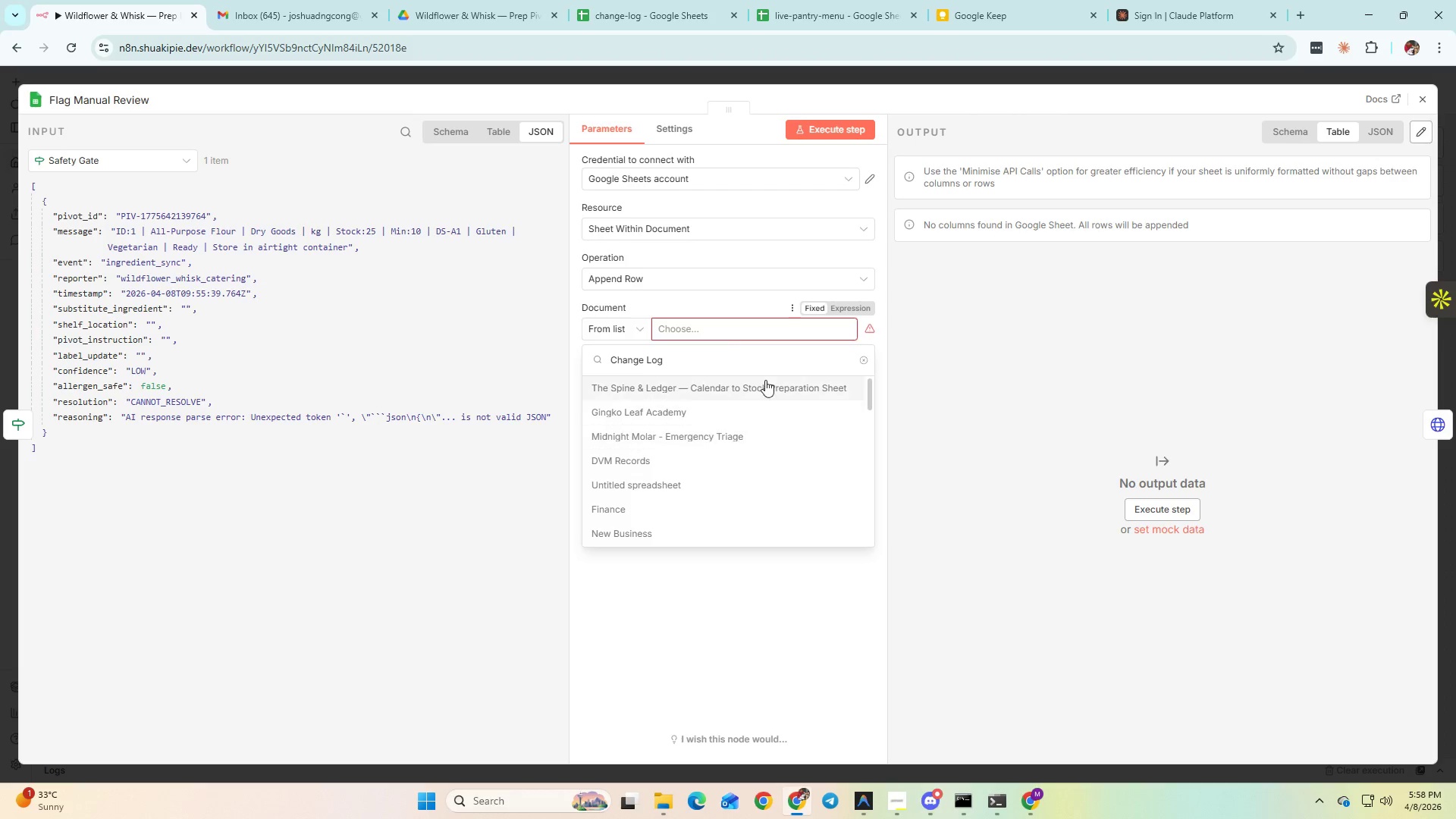 
key(Control+A)
 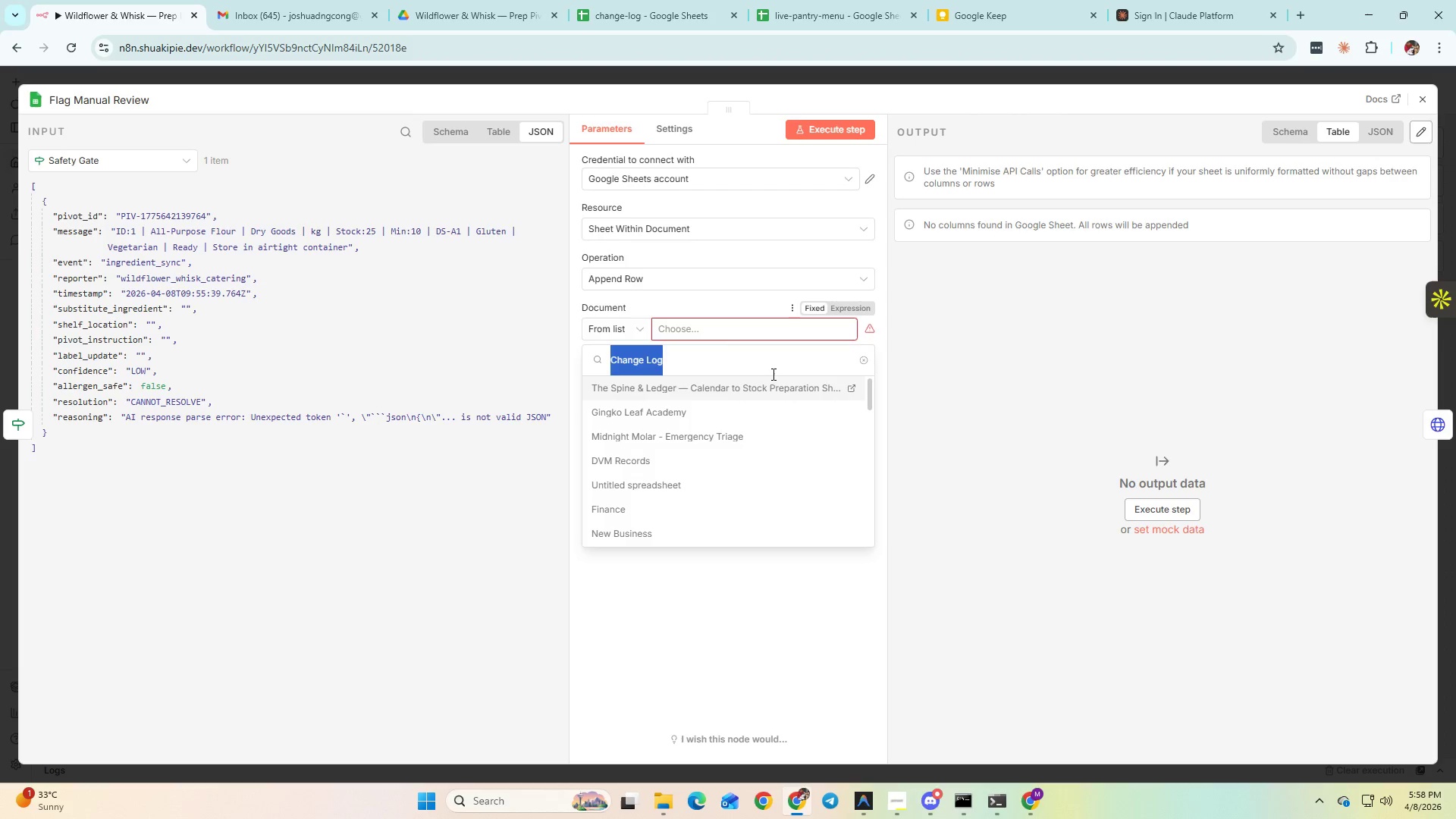 
key(Control+X)
 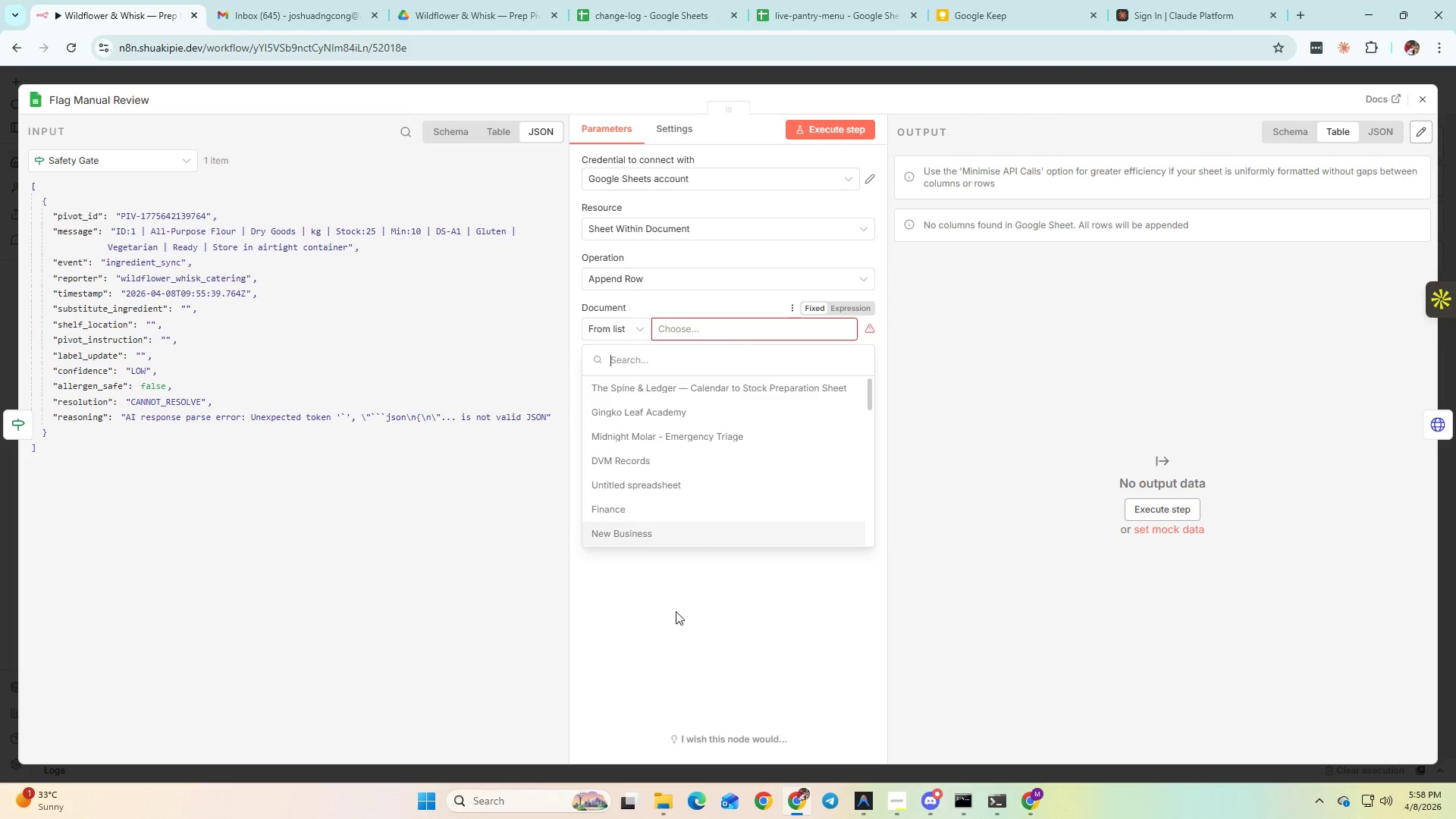 
left_click_drag(start_coordinate=[675, 610], to_coordinate=[671, 602])
 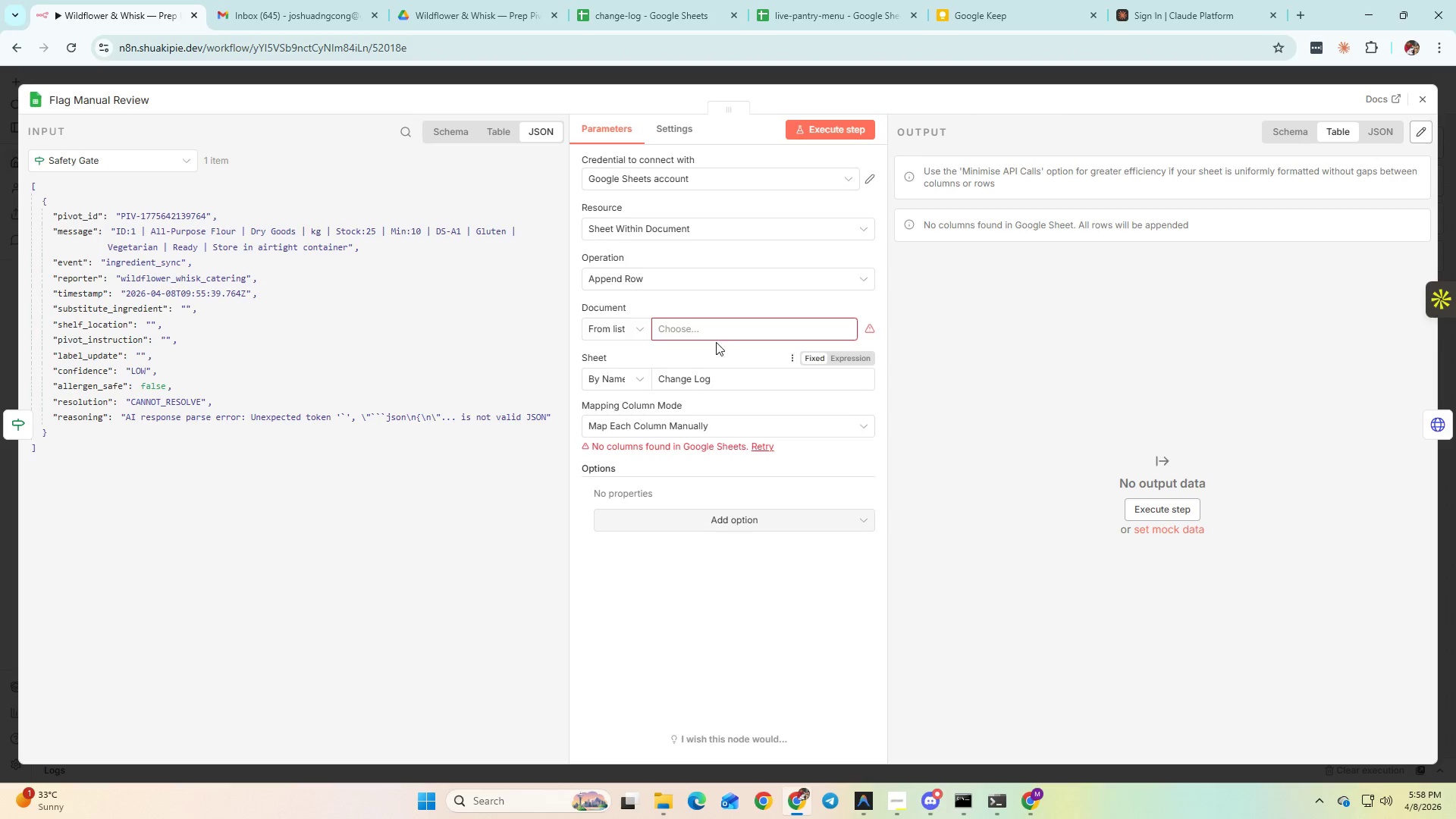 
left_click([709, 327])
 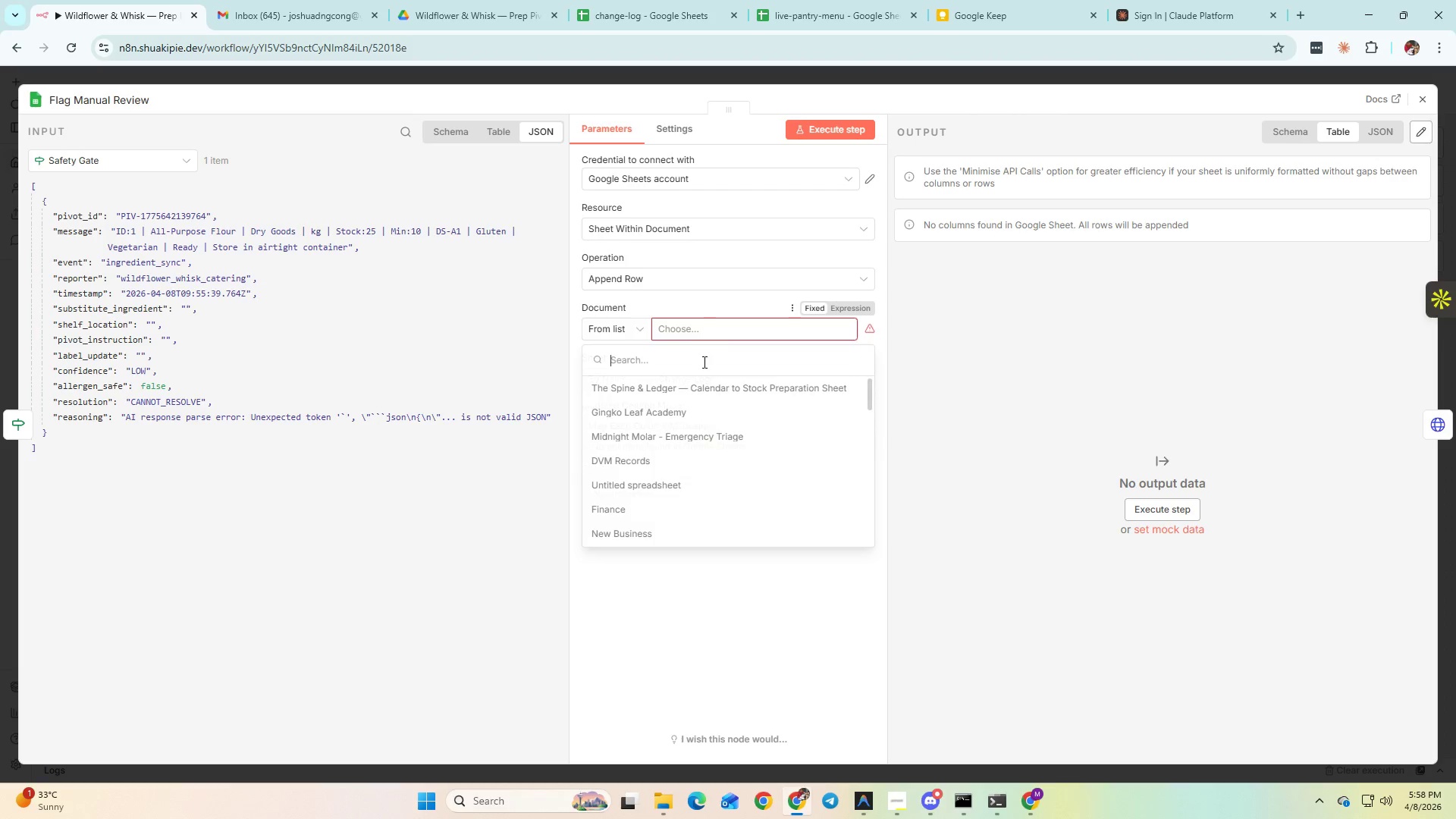 
left_click([702, 363])
 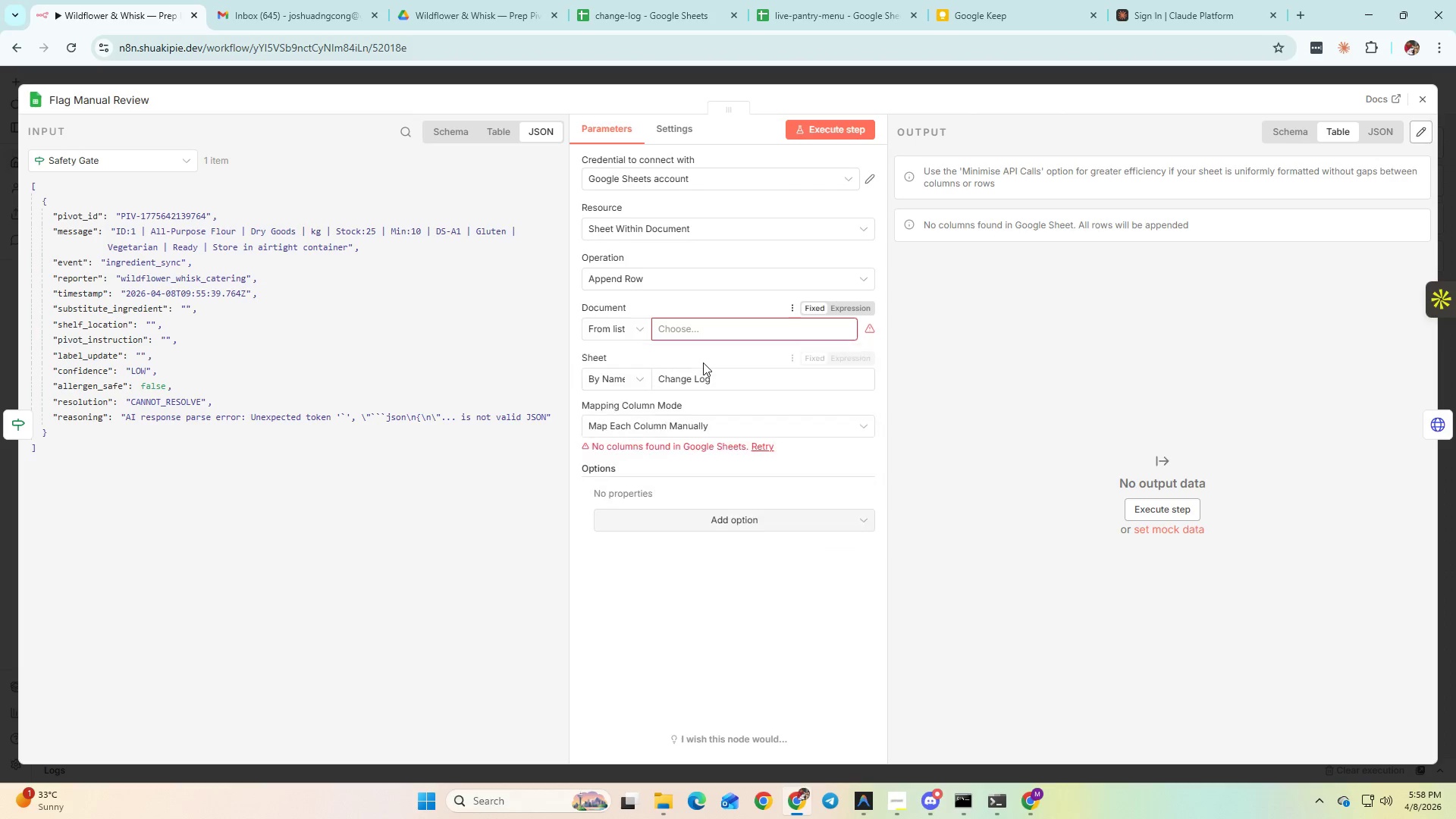 
key(Control+V)
 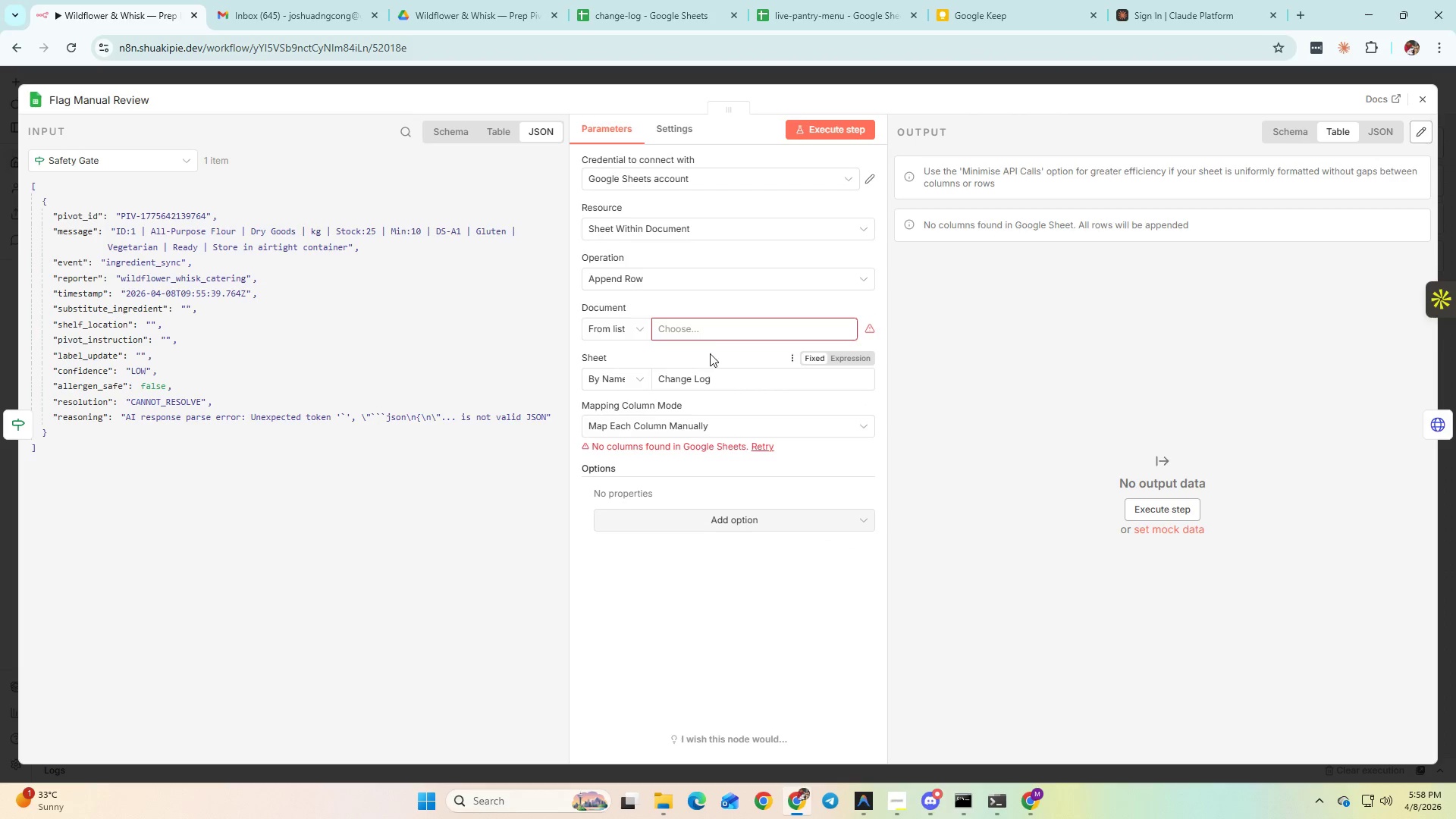 
left_click([715, 325])
 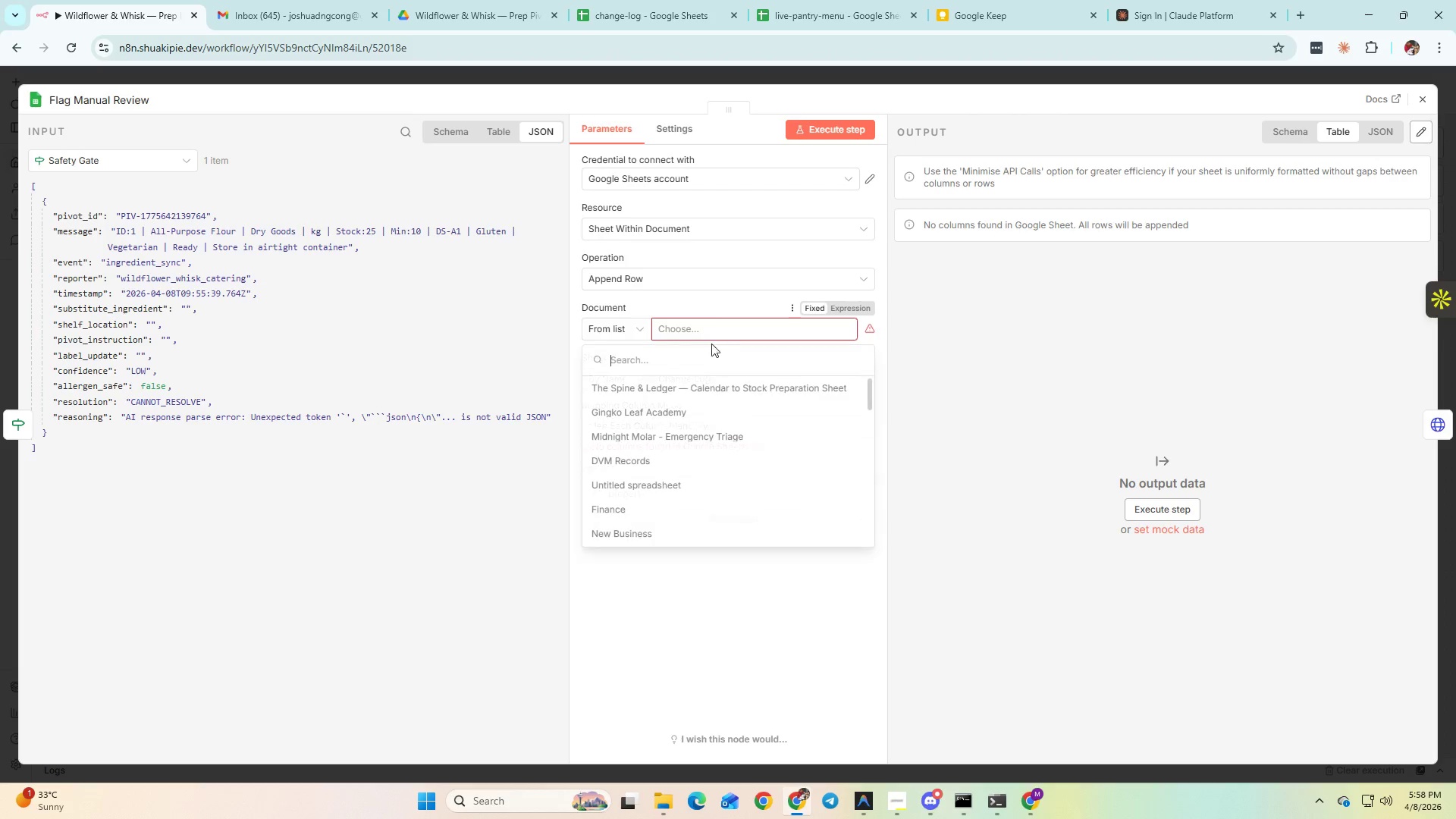 
key(Control+V)
 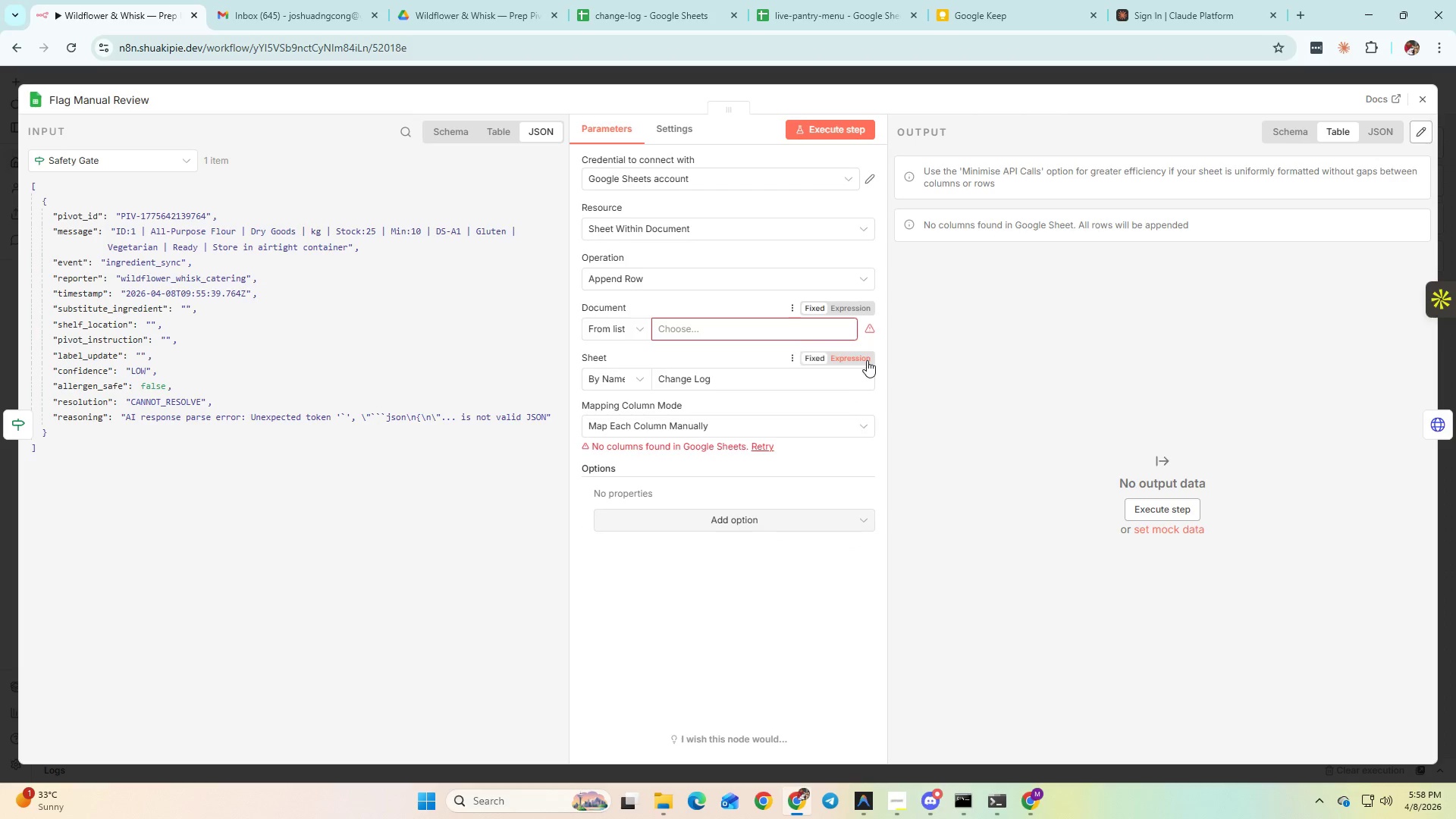 
left_click([792, 184])
 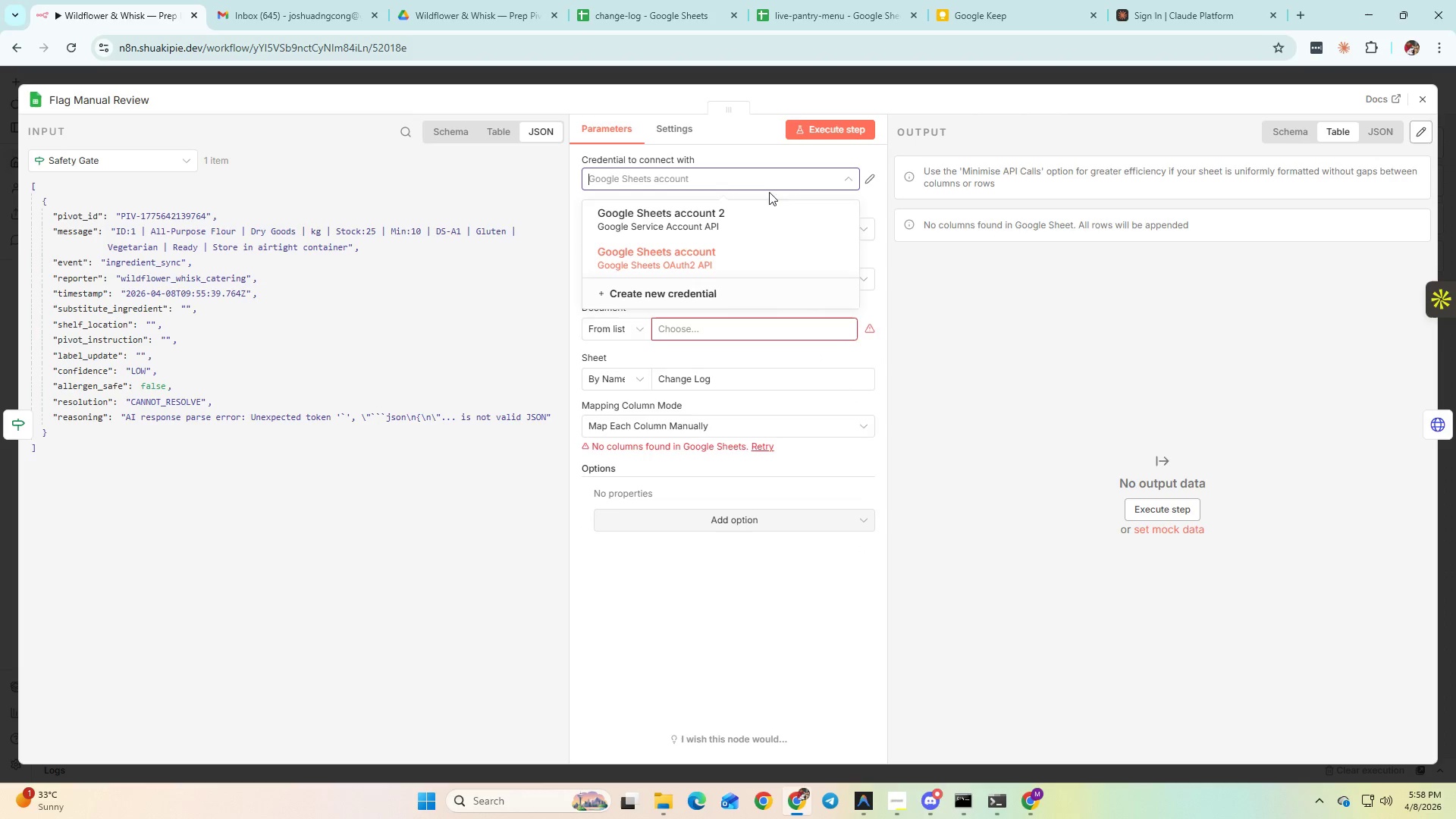 
left_click([733, 211])
 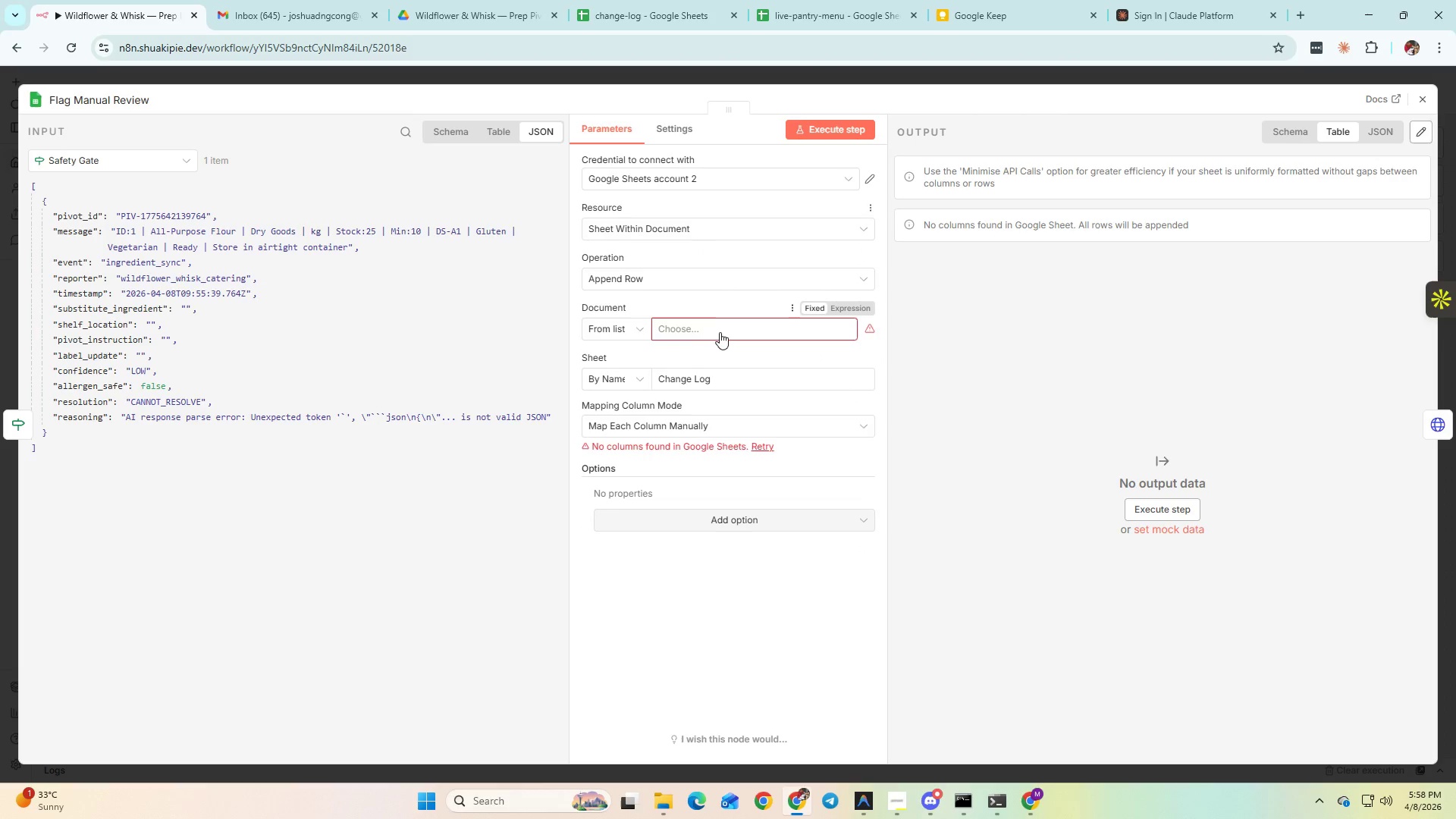 
left_click([711, 323])
 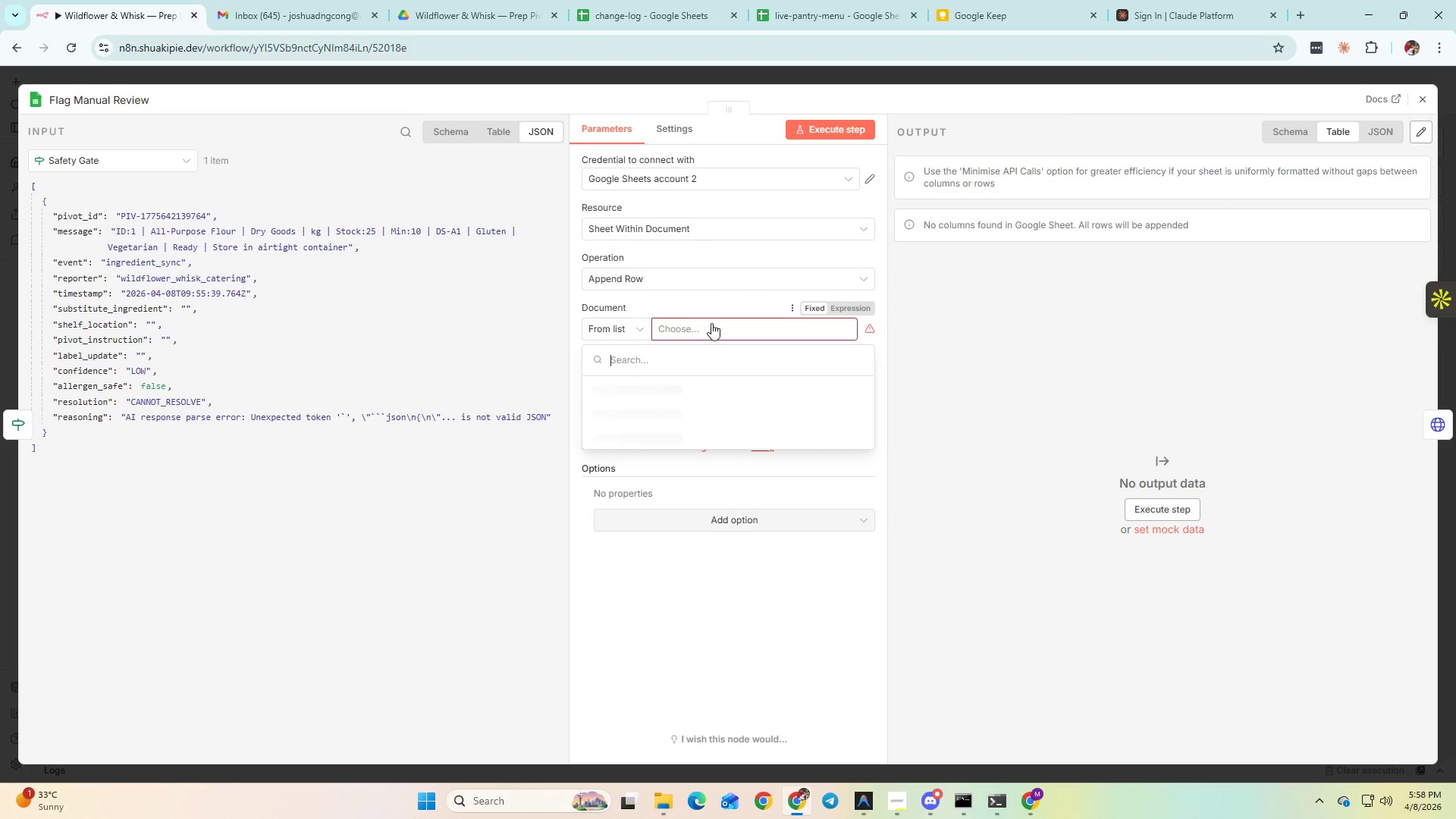 
key(Control+V)
 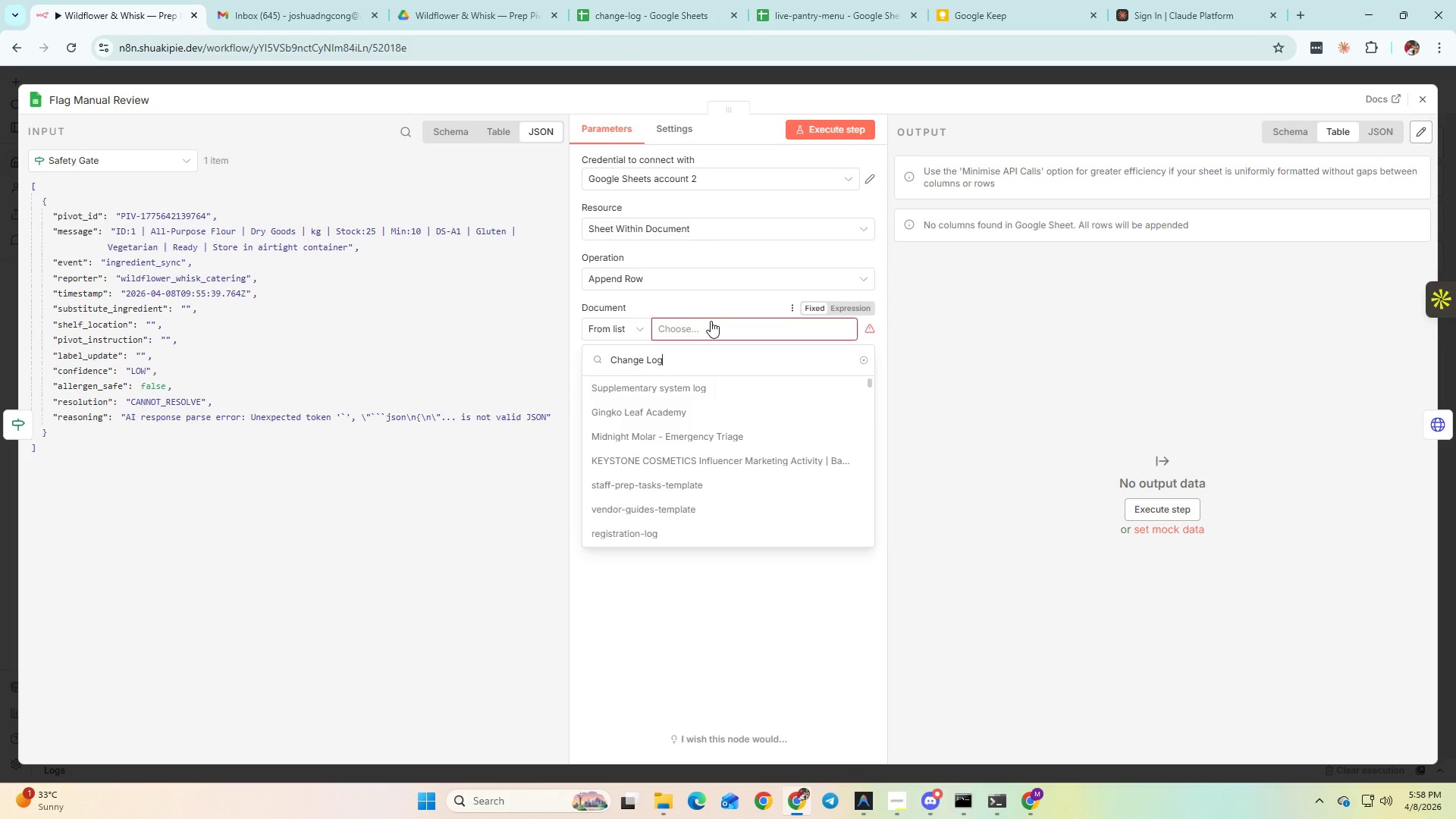 
scroll: coordinate [720, 400], scroll_direction: down, amount: 12.0
 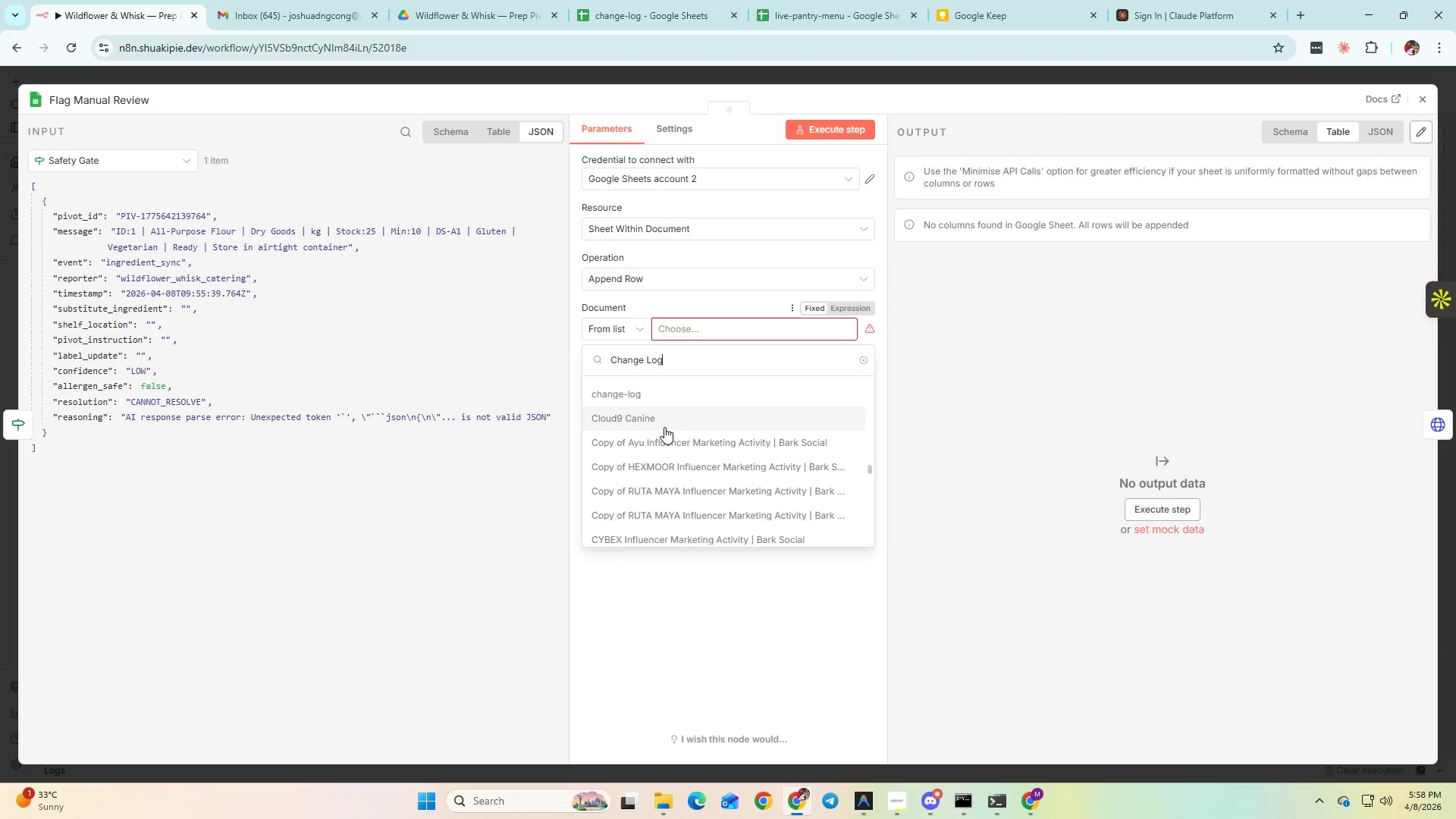 
scroll: coordinate [685, 412], scroll_direction: up, amount: 1.0
 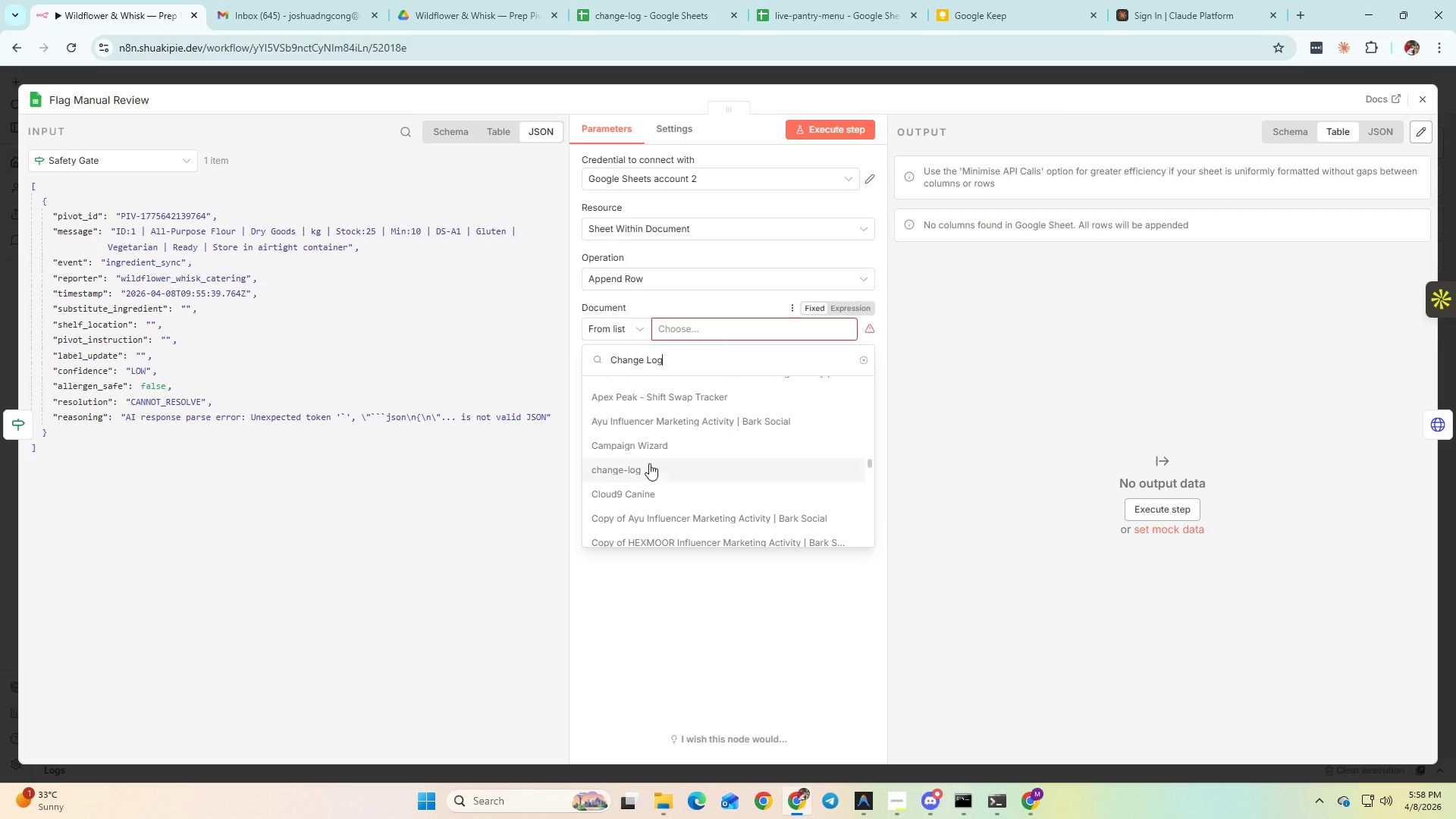 
left_click([645, 470])
 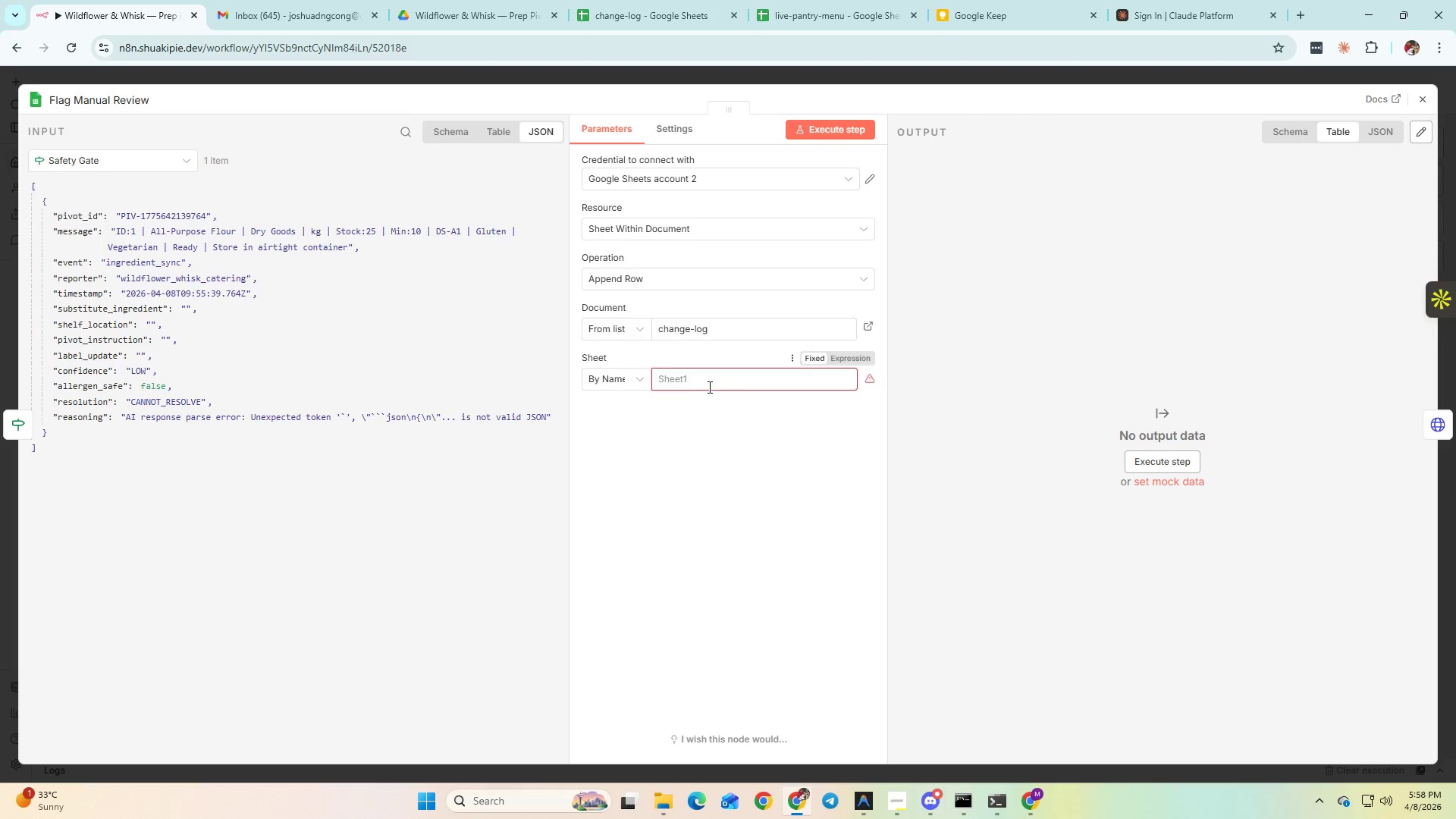 
left_click([708, 386])
 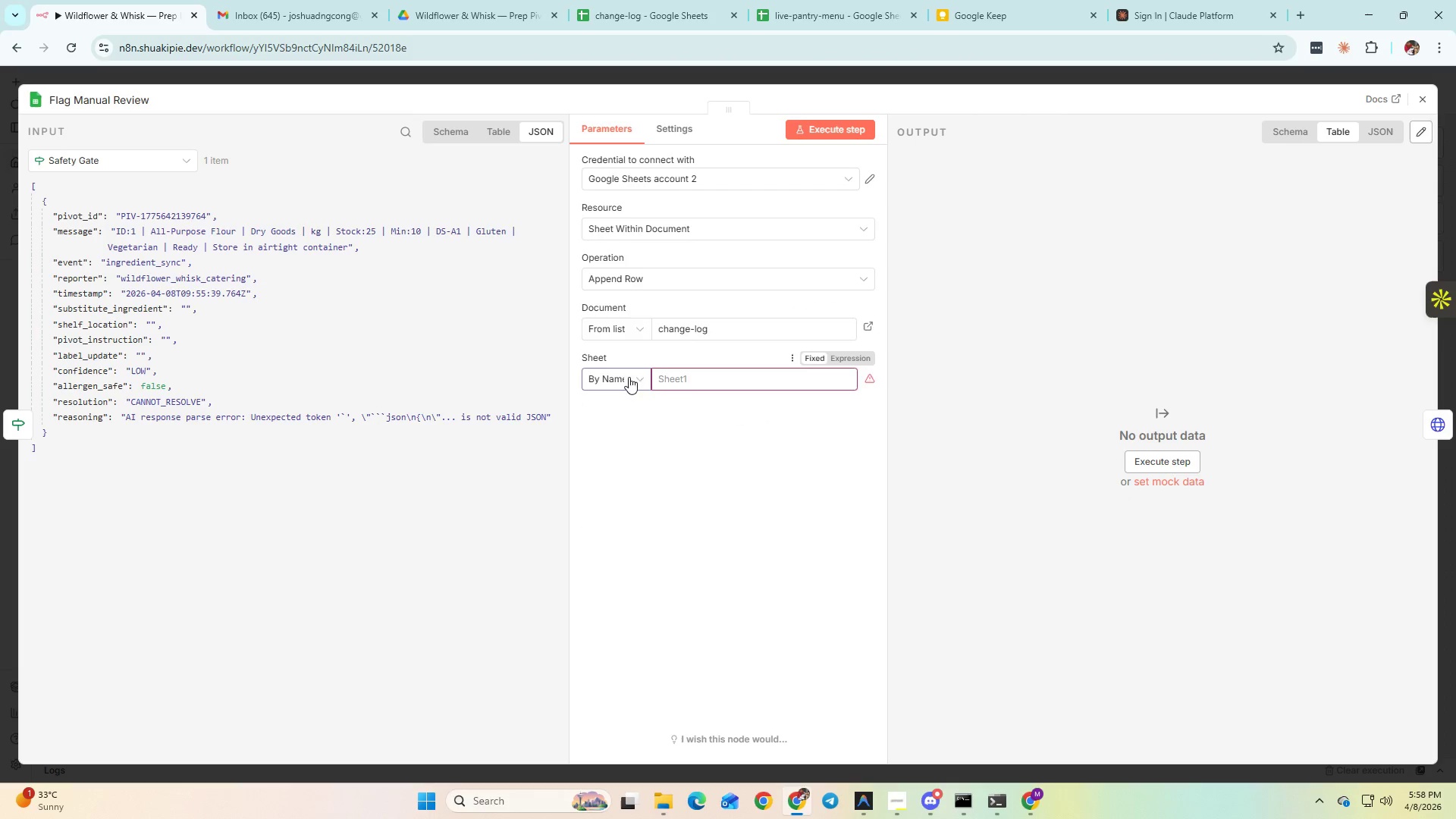 
double_click([633, 420])
 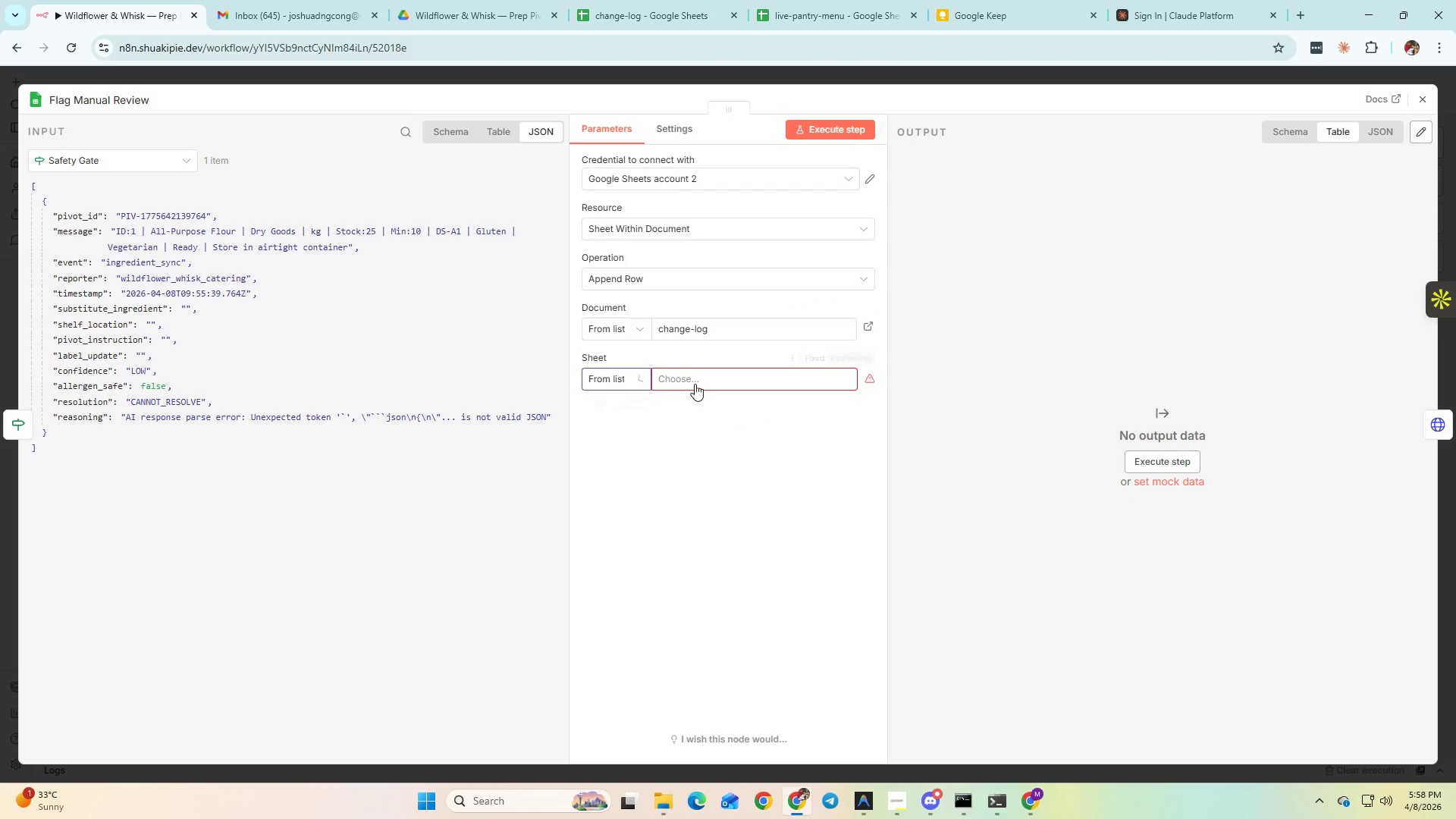 
triple_click([695, 384])
 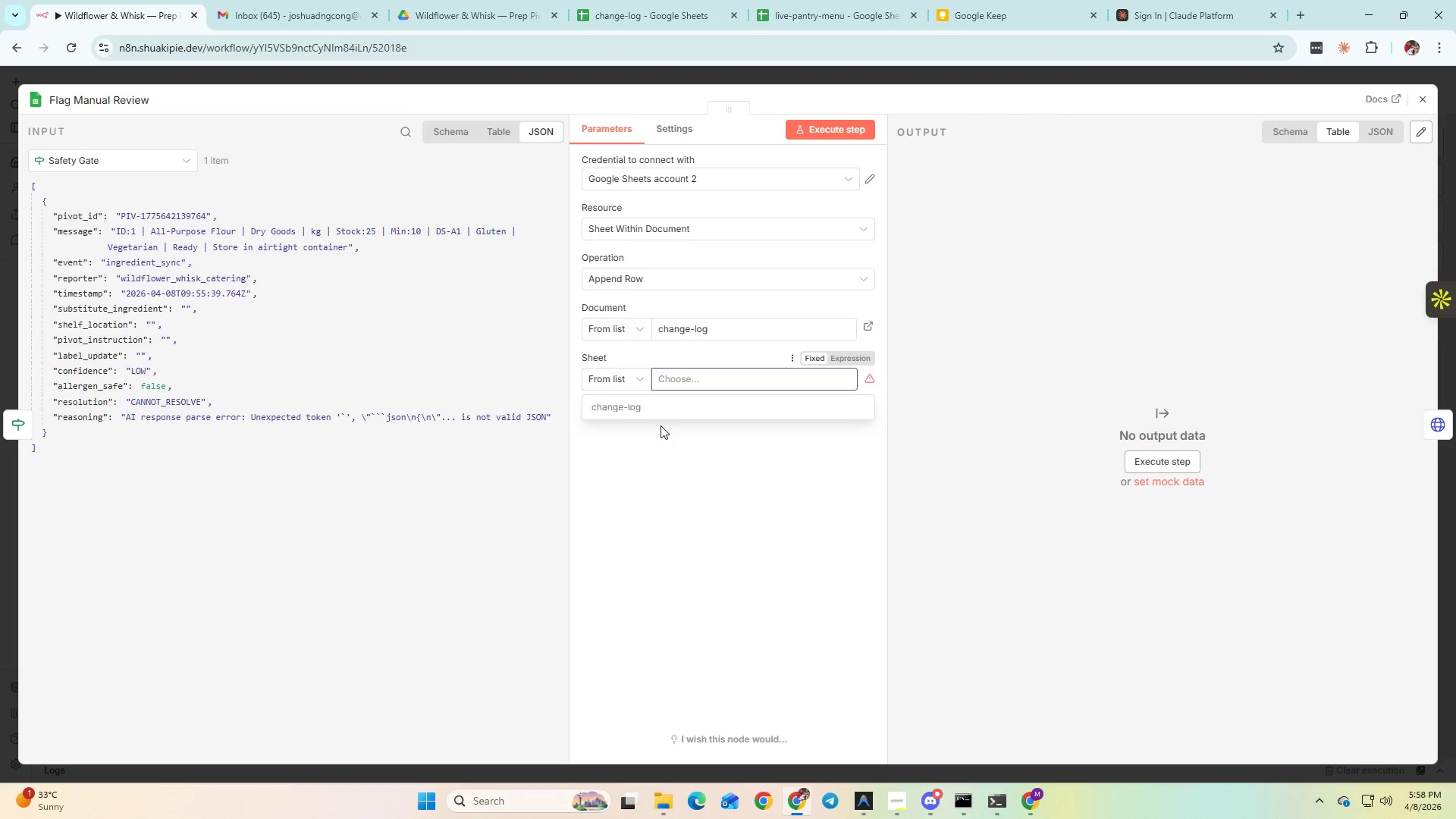 
left_click([643, 411])
 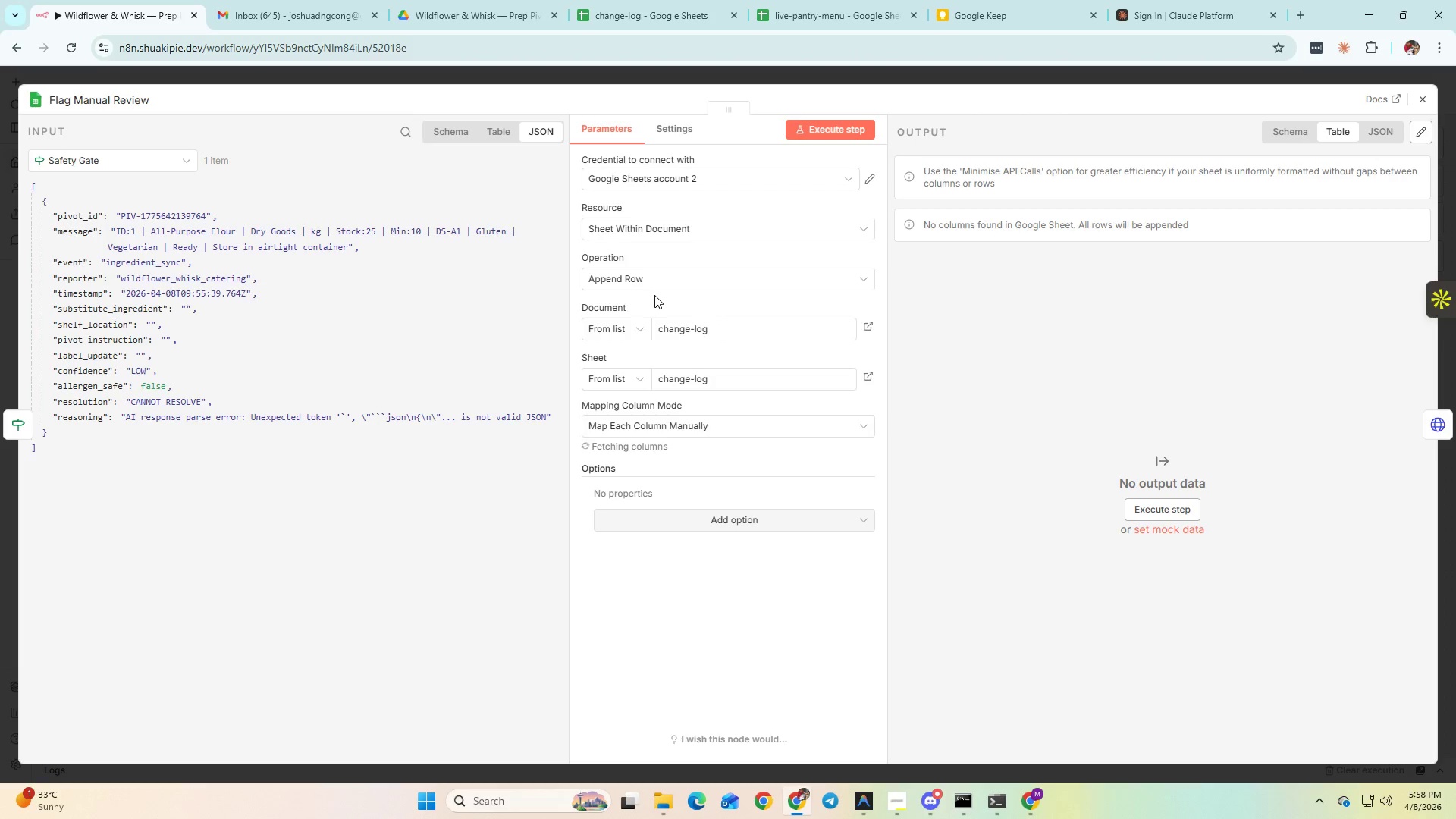 
wait(15.27)
 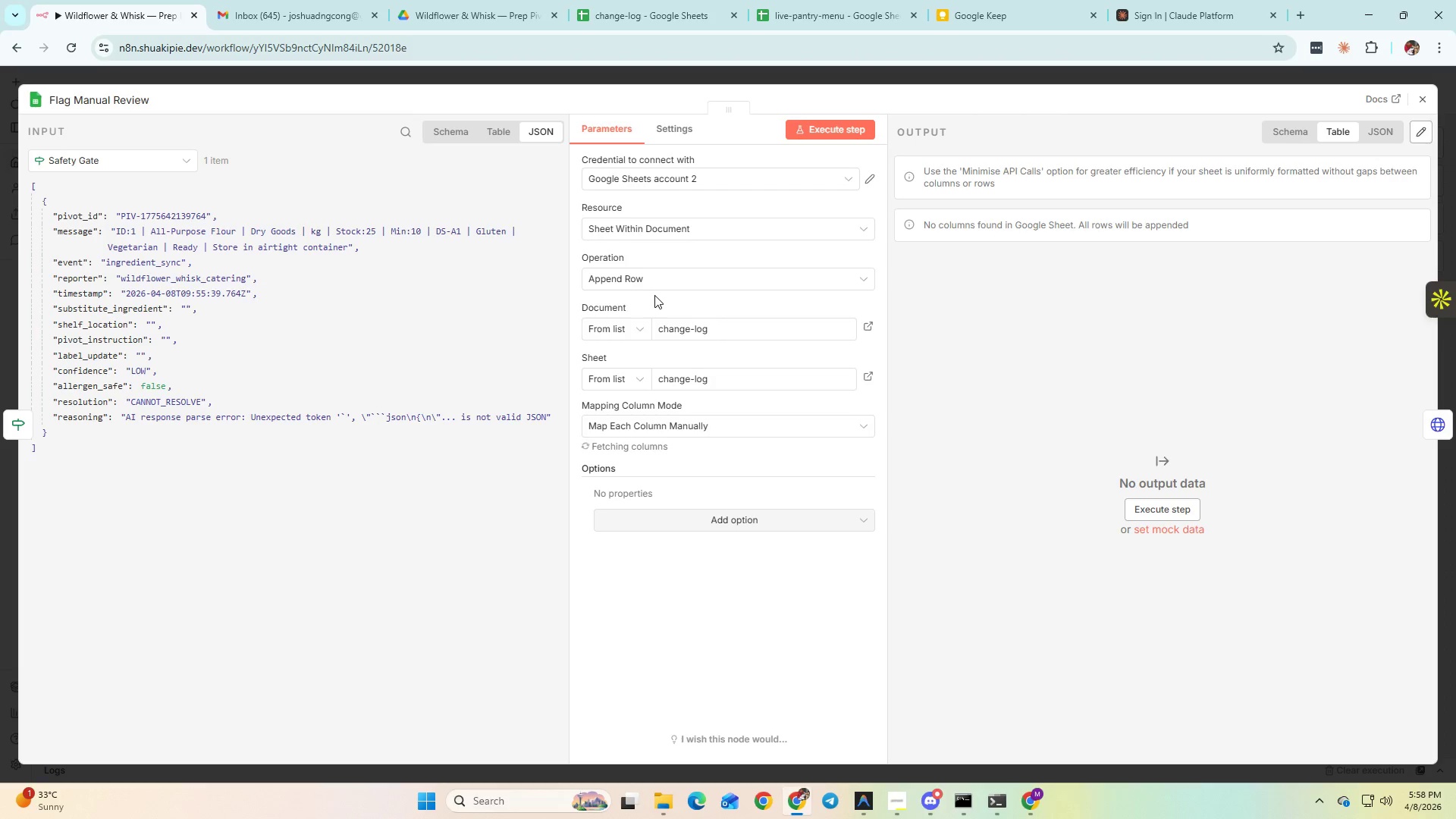 
mouse_move([663, 305])
 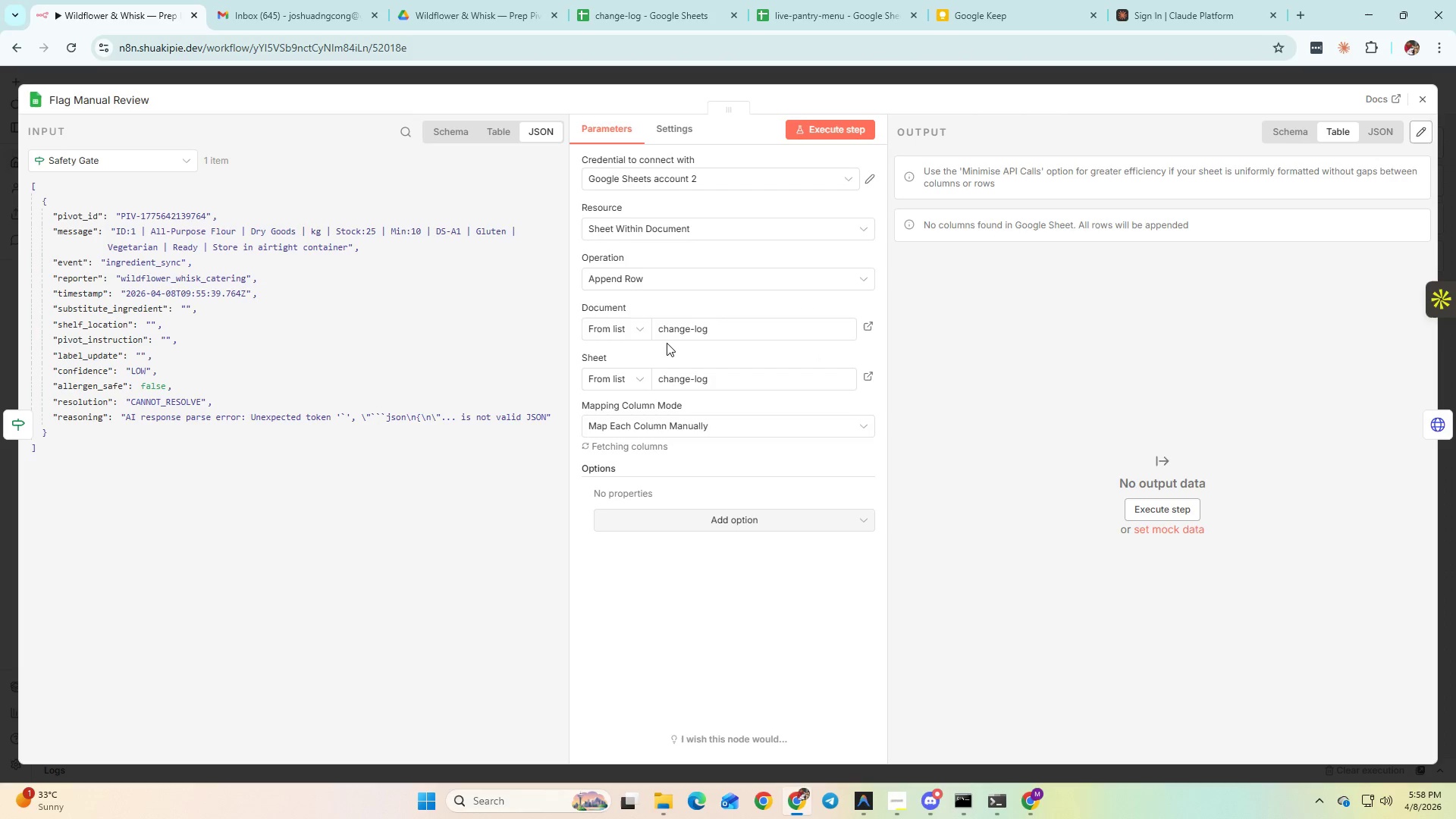 
left_click([759, 426])
 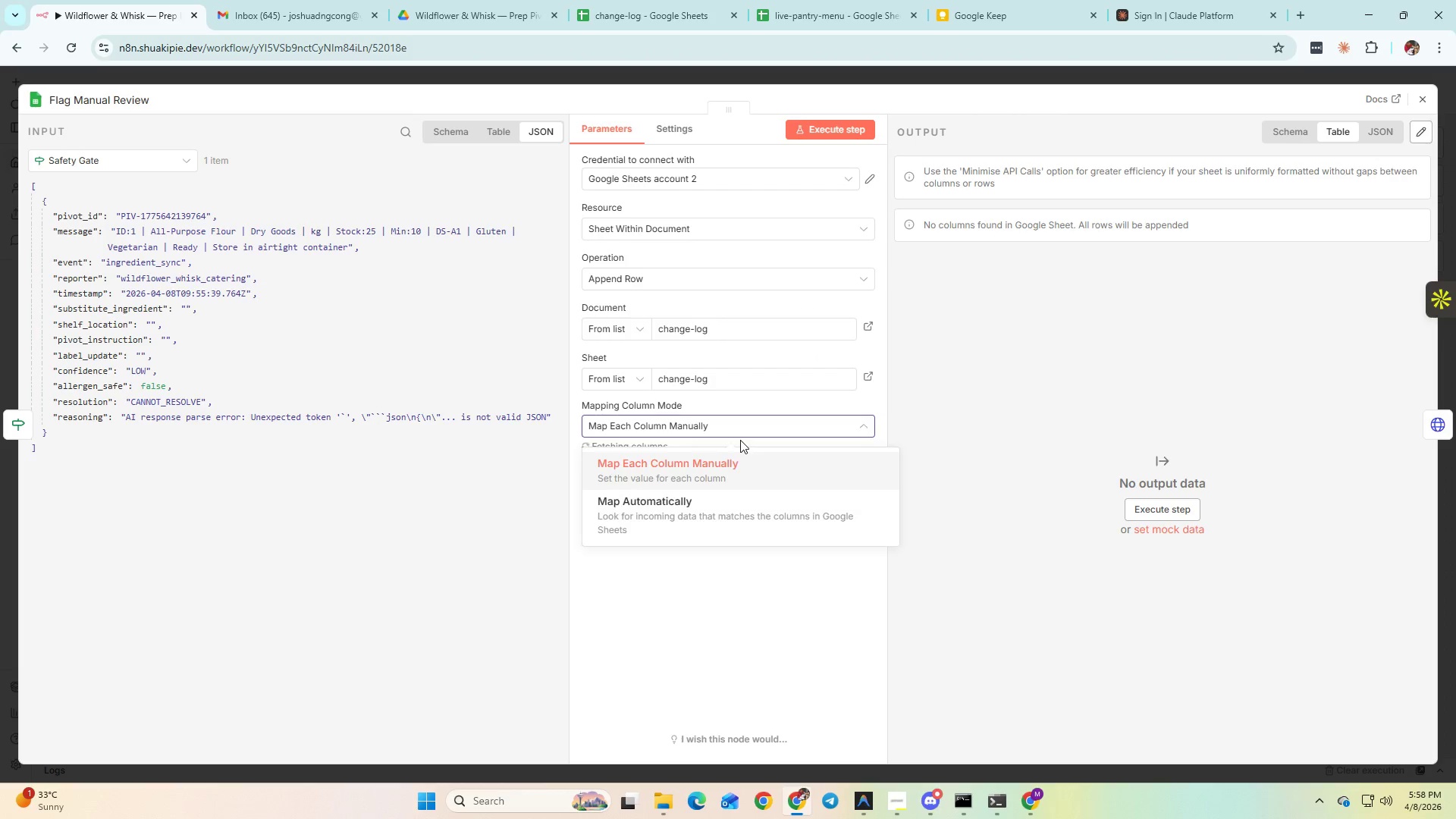 
double_click([750, 378])
 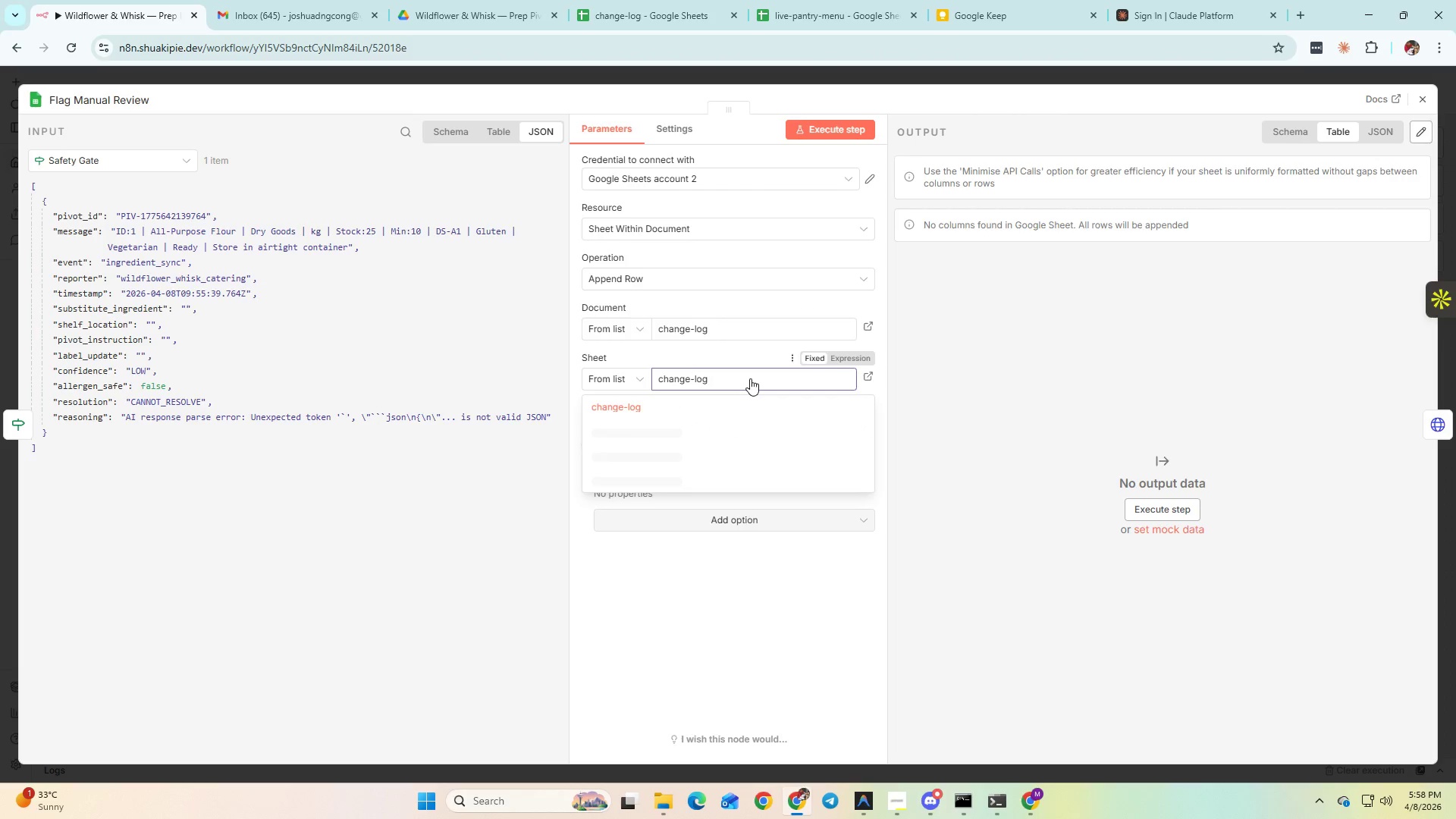 
left_click([750, 378])
 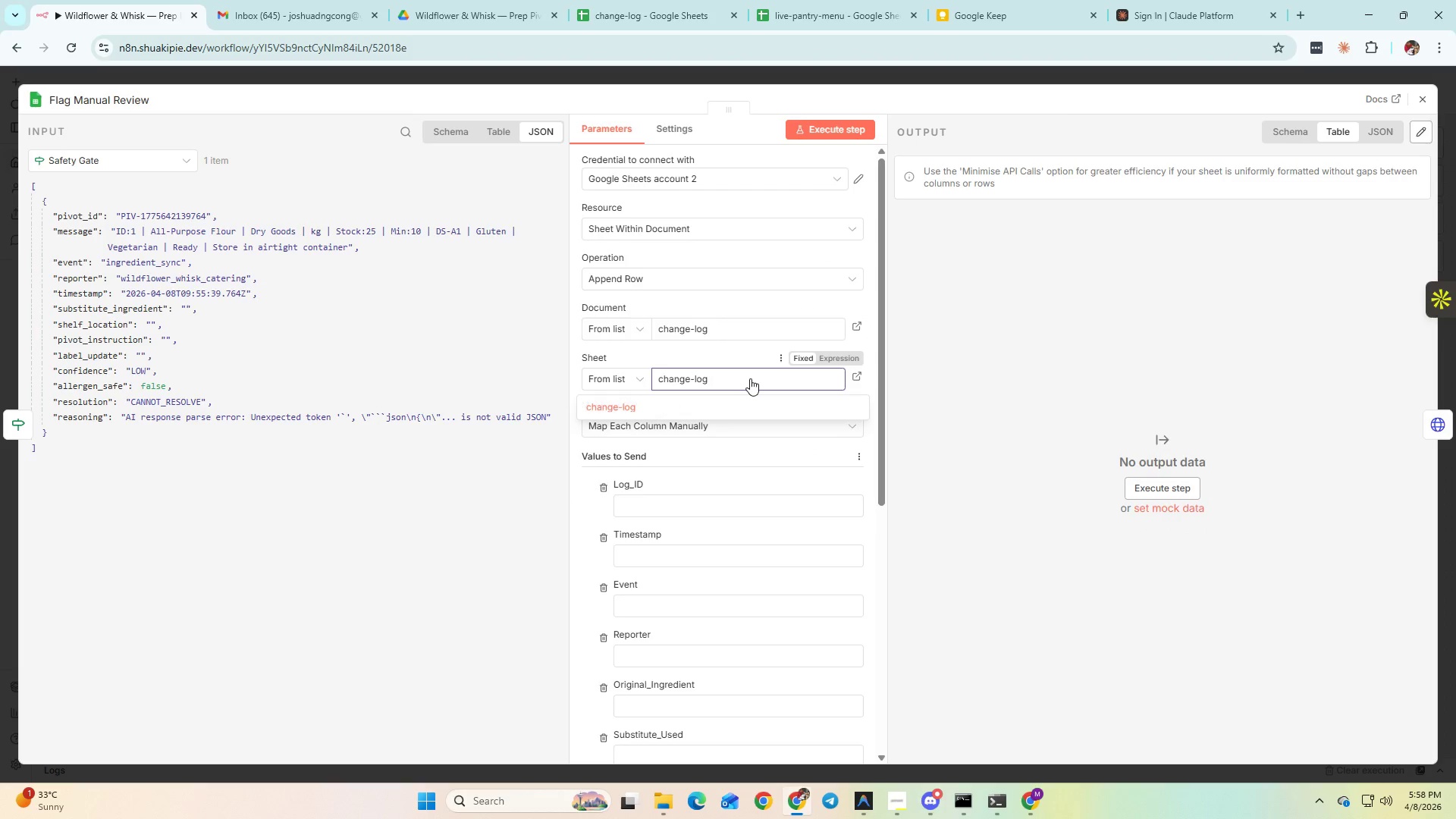 
left_click([750, 378])
 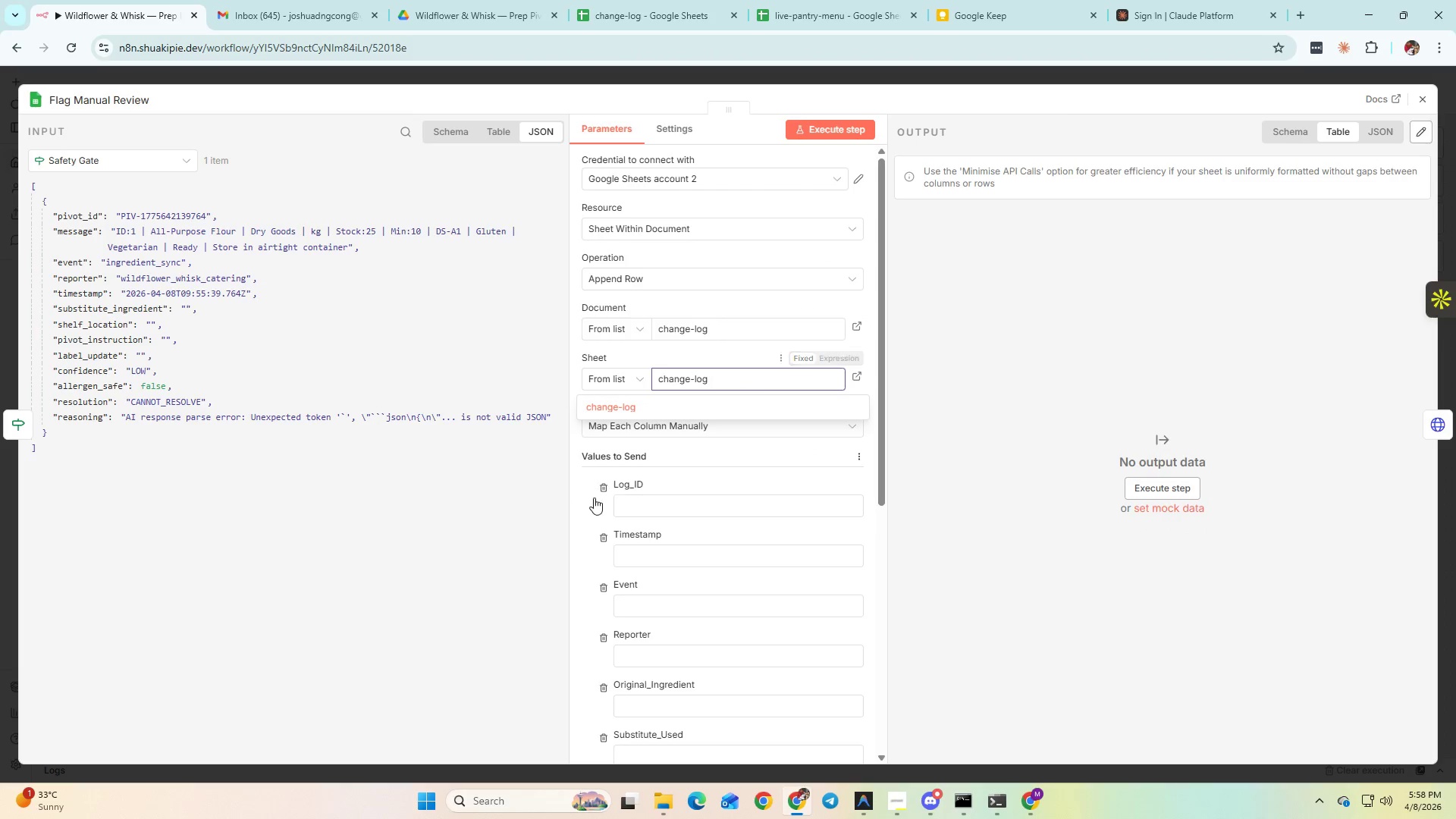 
left_click([592, 499])
 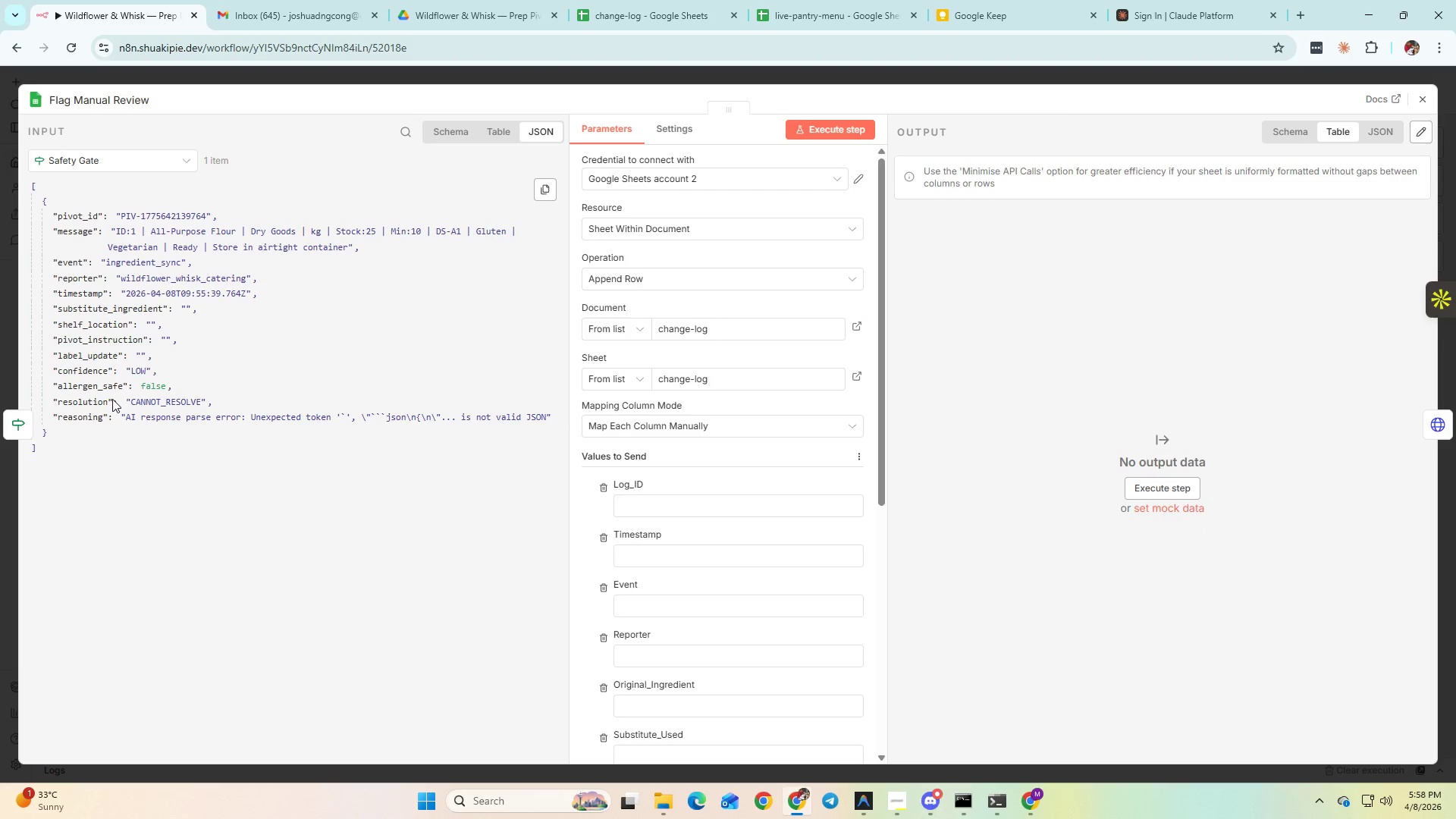 
scroll: coordinate [686, 501], scroll_direction: down, amount: 1.0
 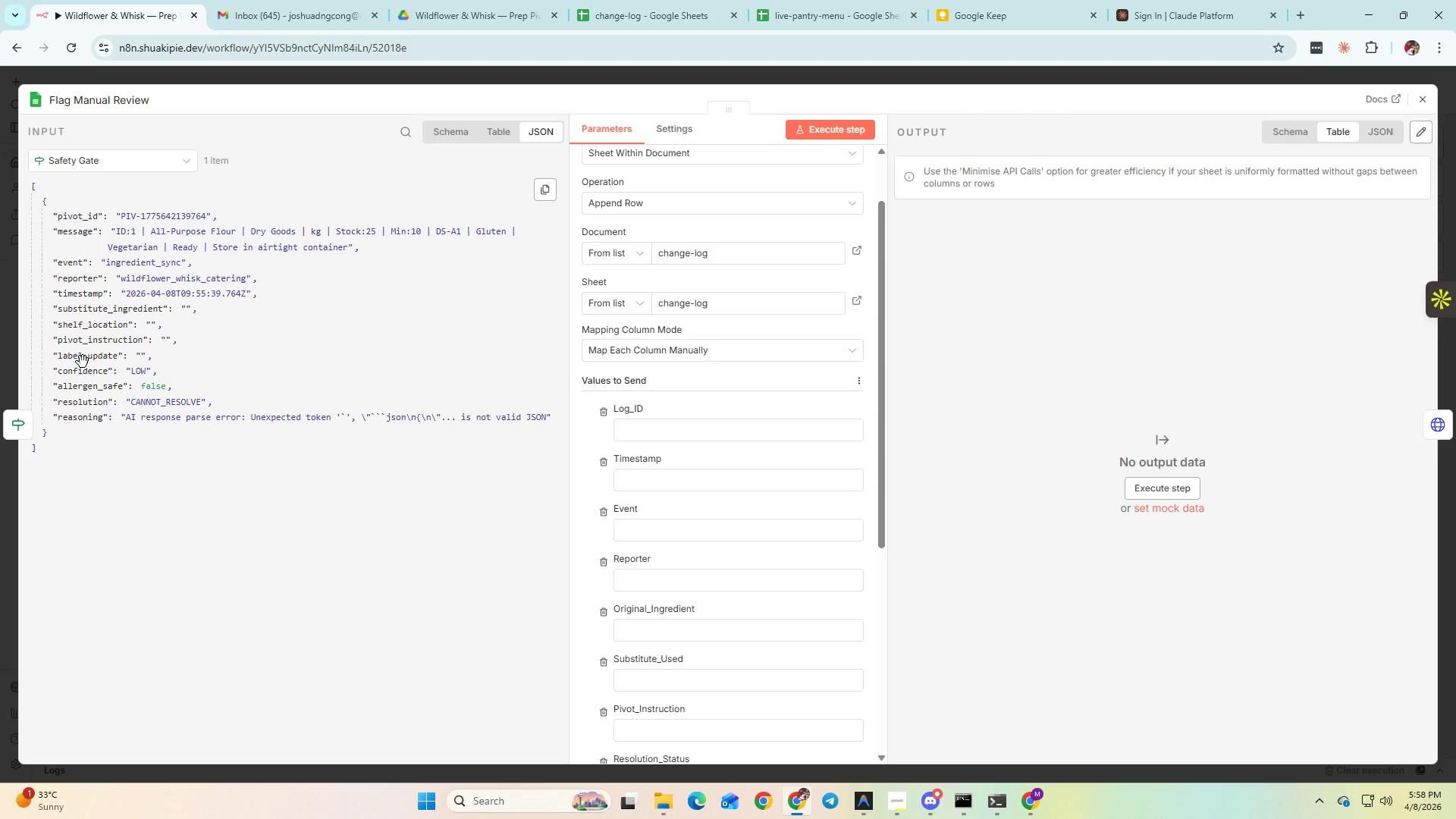 
left_click_drag(start_coordinate=[95, 300], to_coordinate=[573, 461])
 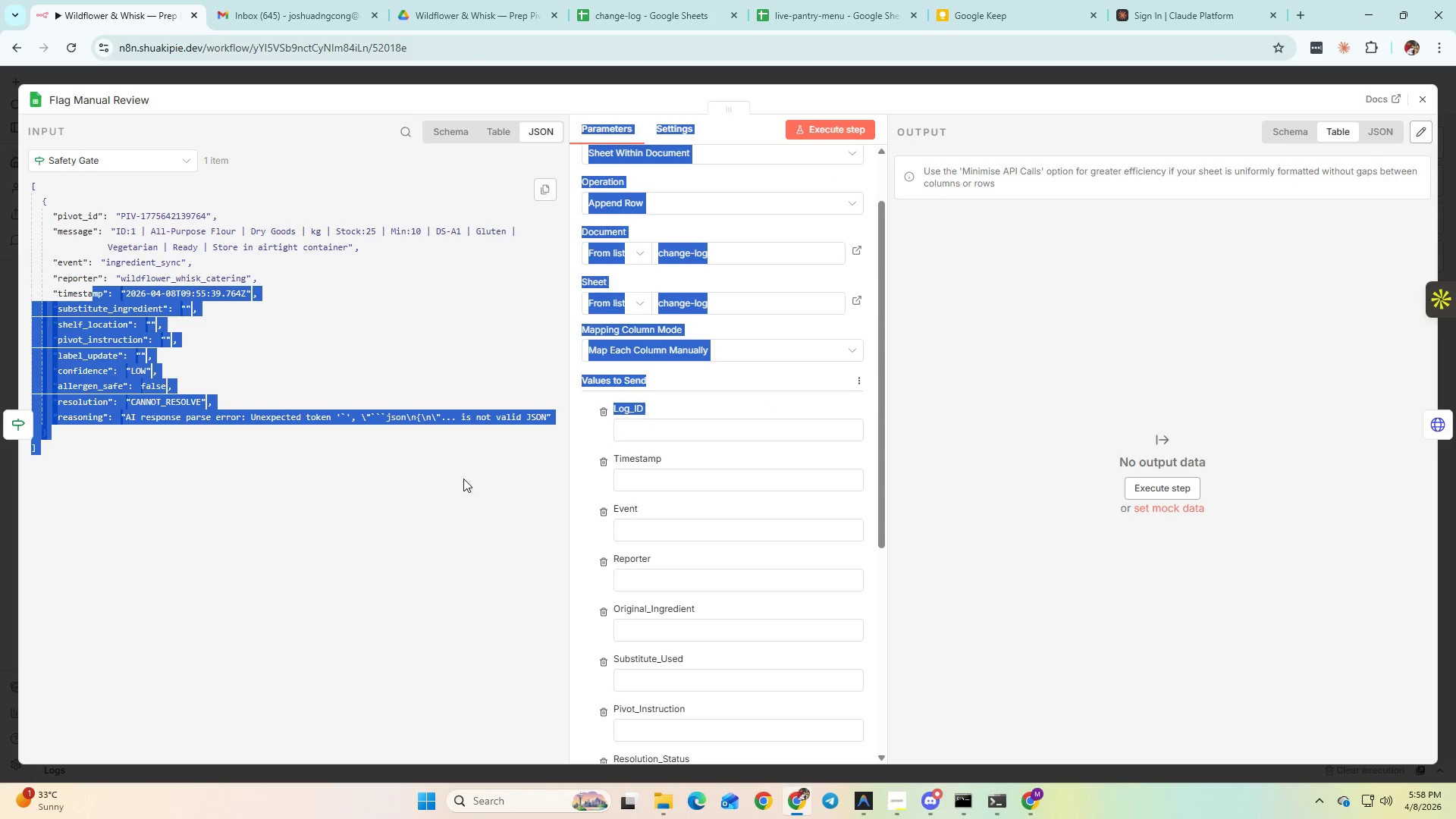 
left_click([452, 480])
 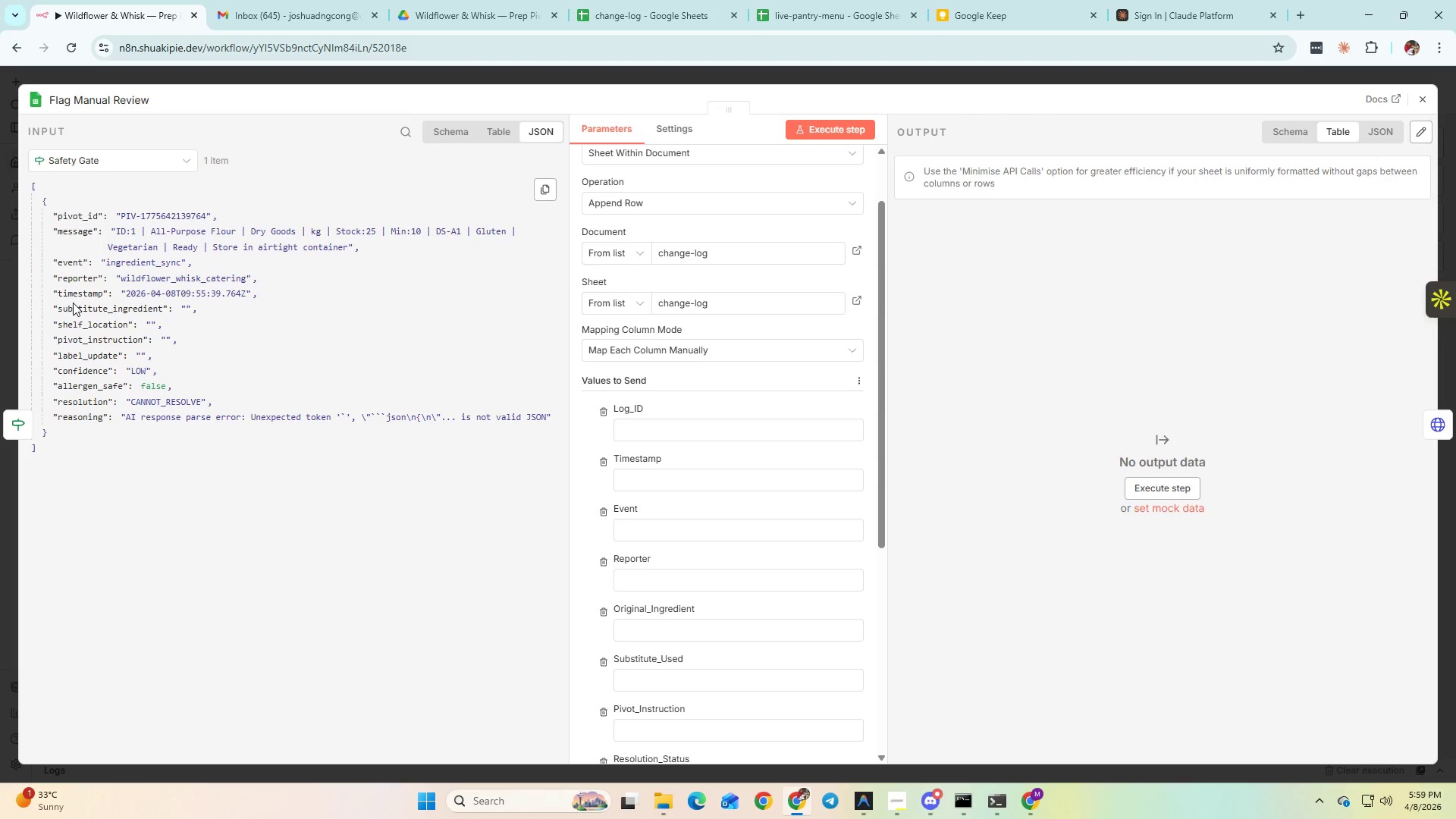 
left_click_drag(start_coordinate=[72, 297], to_coordinate=[681, 475])
 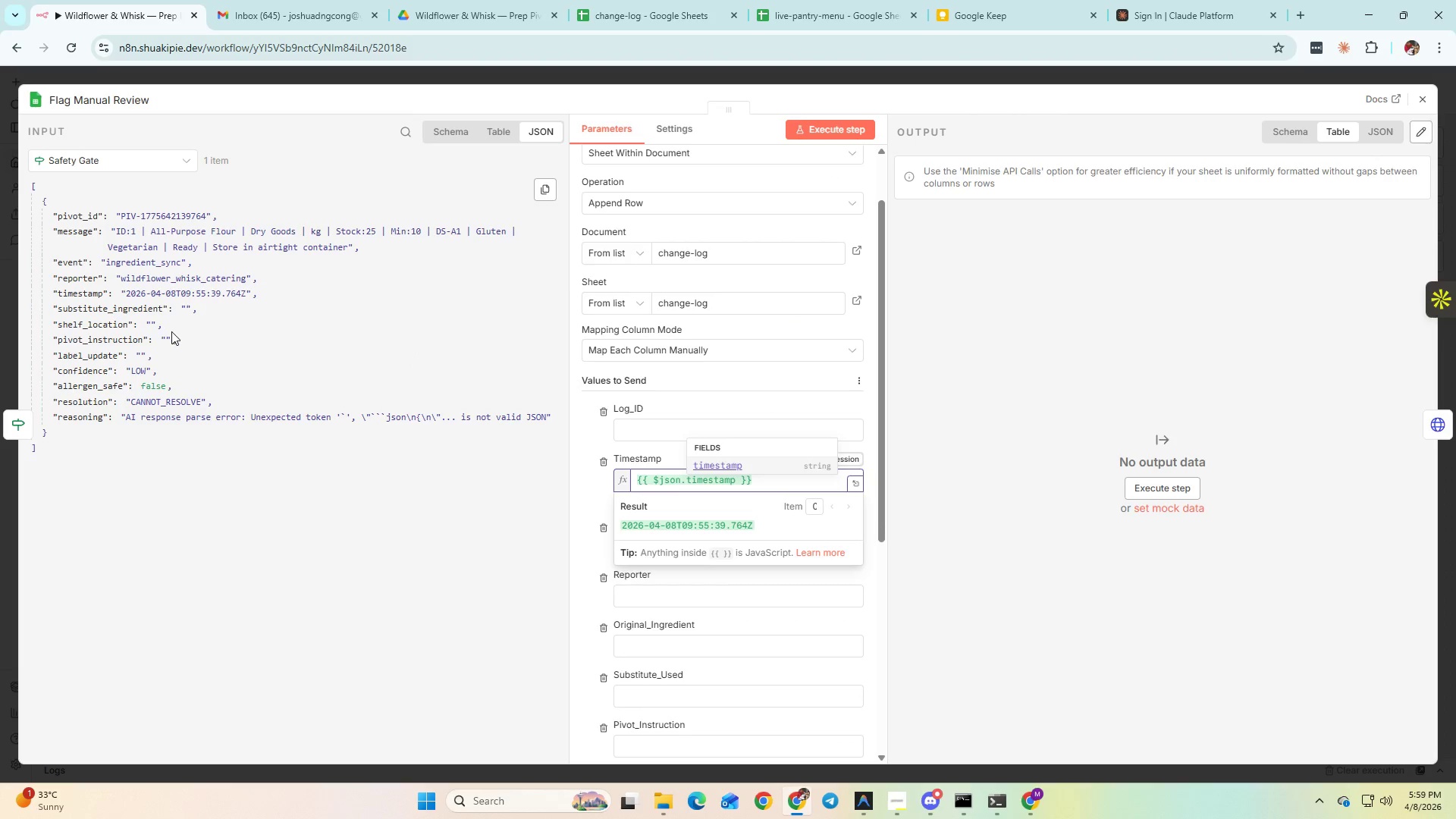 
left_click_drag(start_coordinate=[399, 555], to_coordinate=[395, 556])
 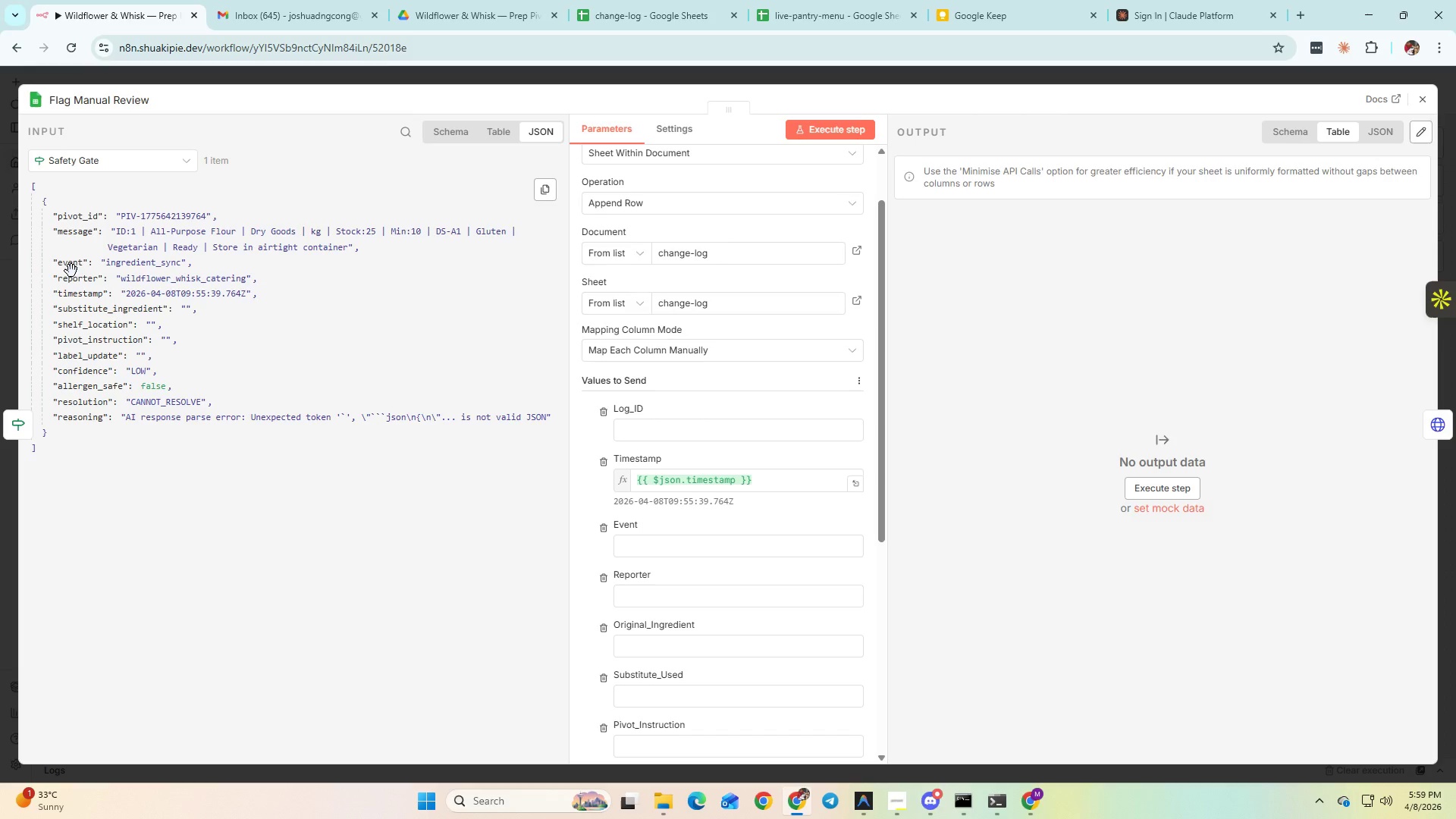 
left_click_drag(start_coordinate=[68, 266], to_coordinate=[650, 544])
 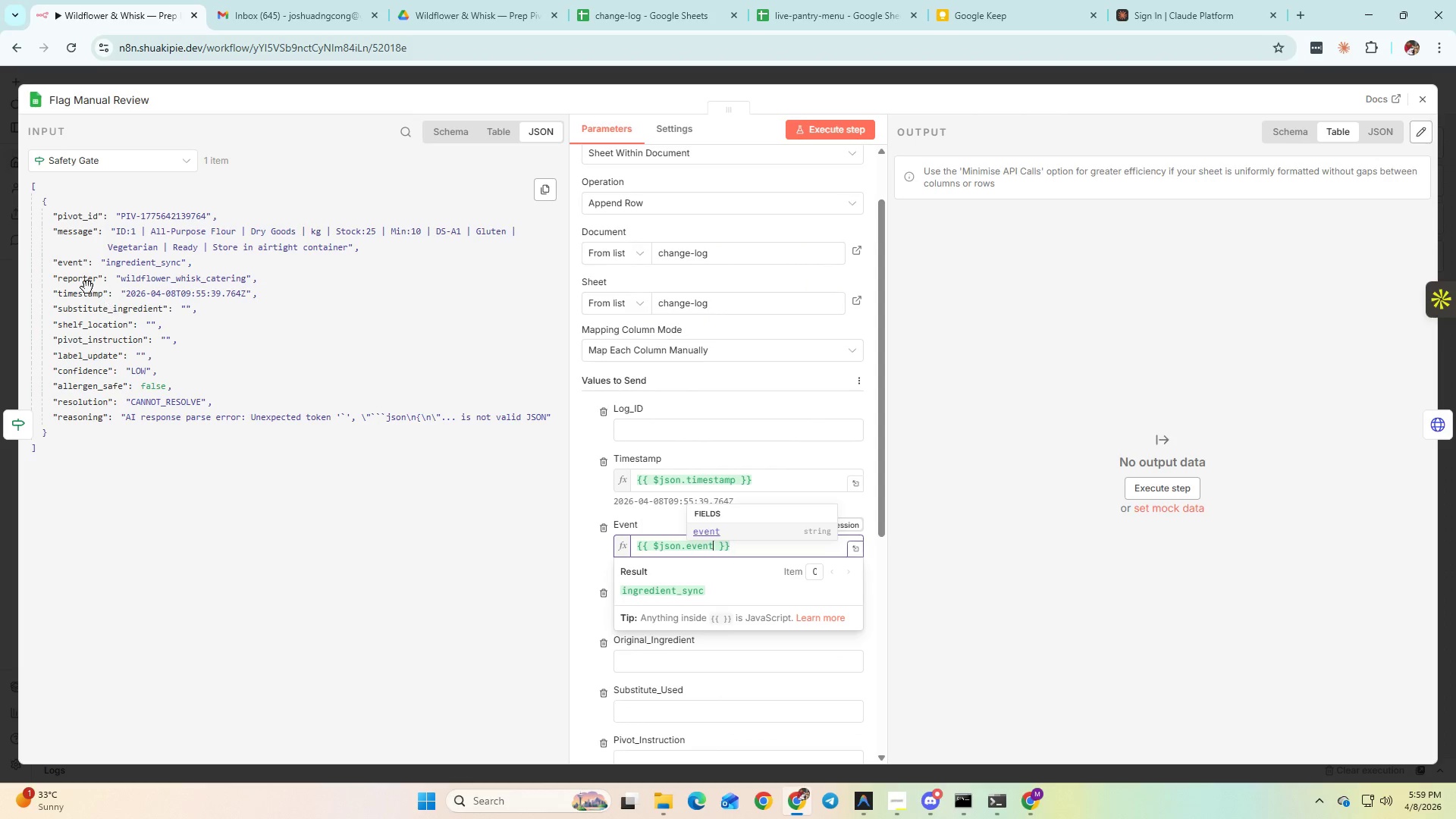 
left_click_drag(start_coordinate=[80, 283], to_coordinate=[672, 610])
 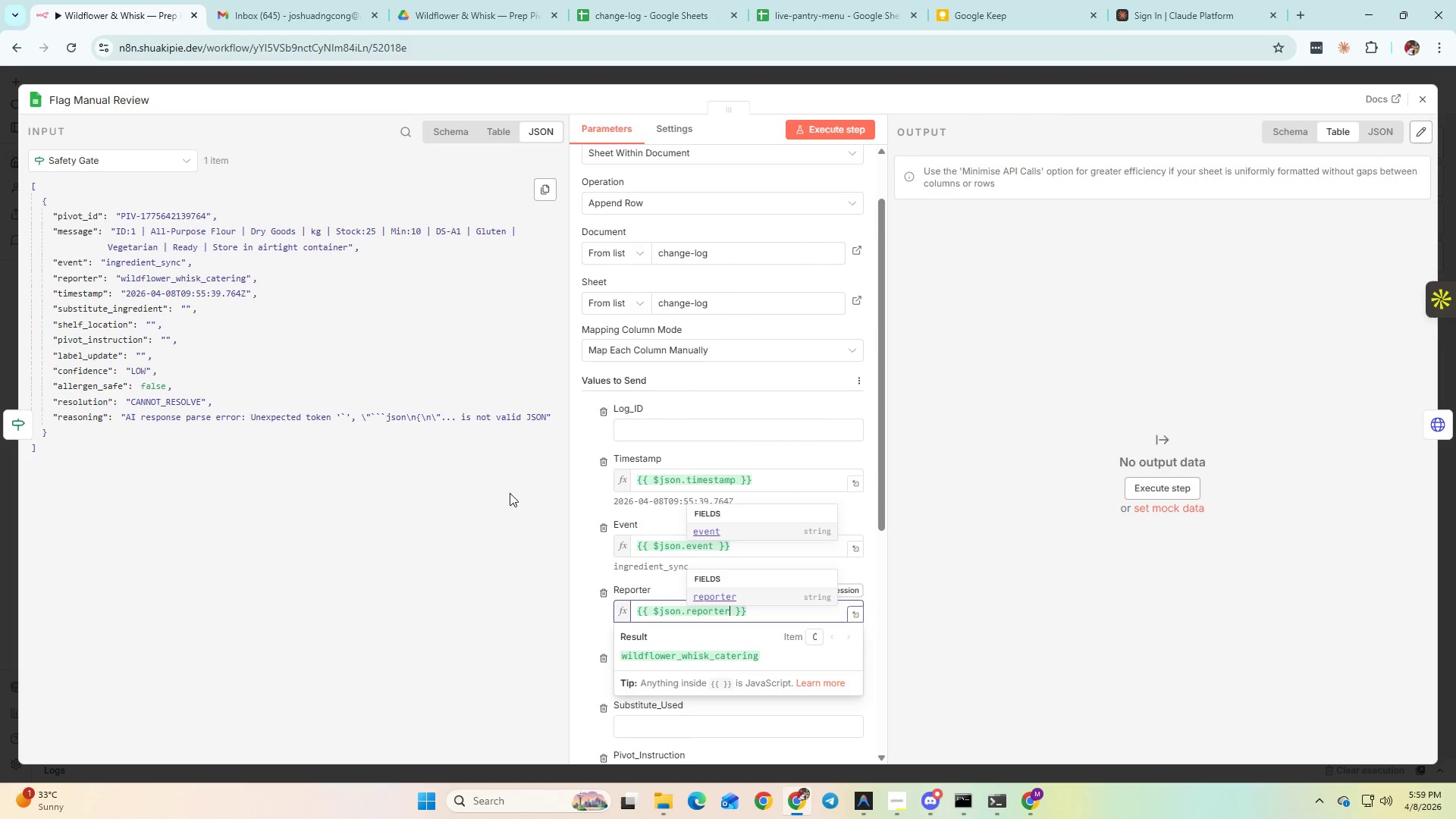 
scroll: coordinate [809, 456], scroll_direction: down, amount: 2.0
 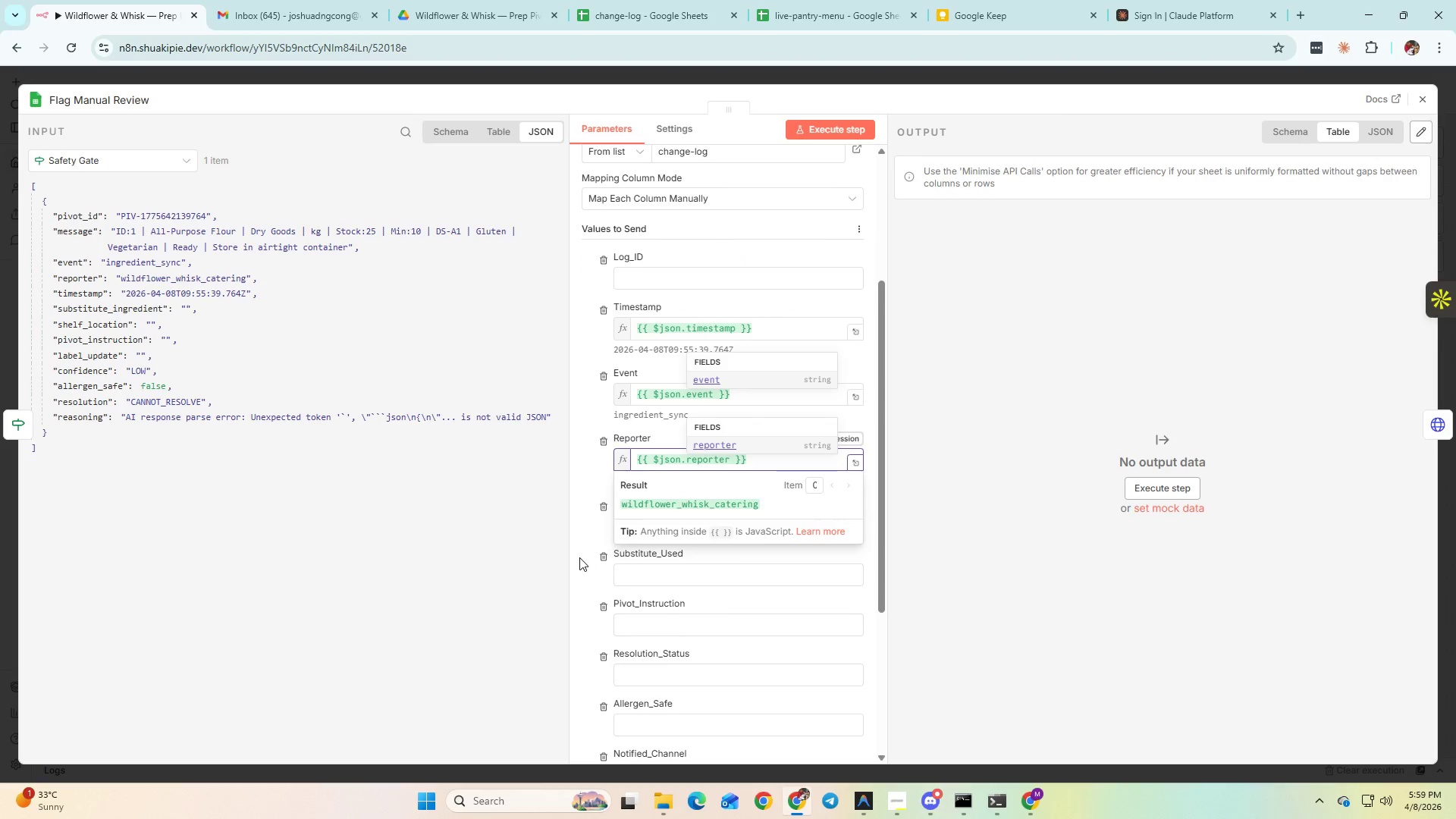 
left_click([582, 538])
 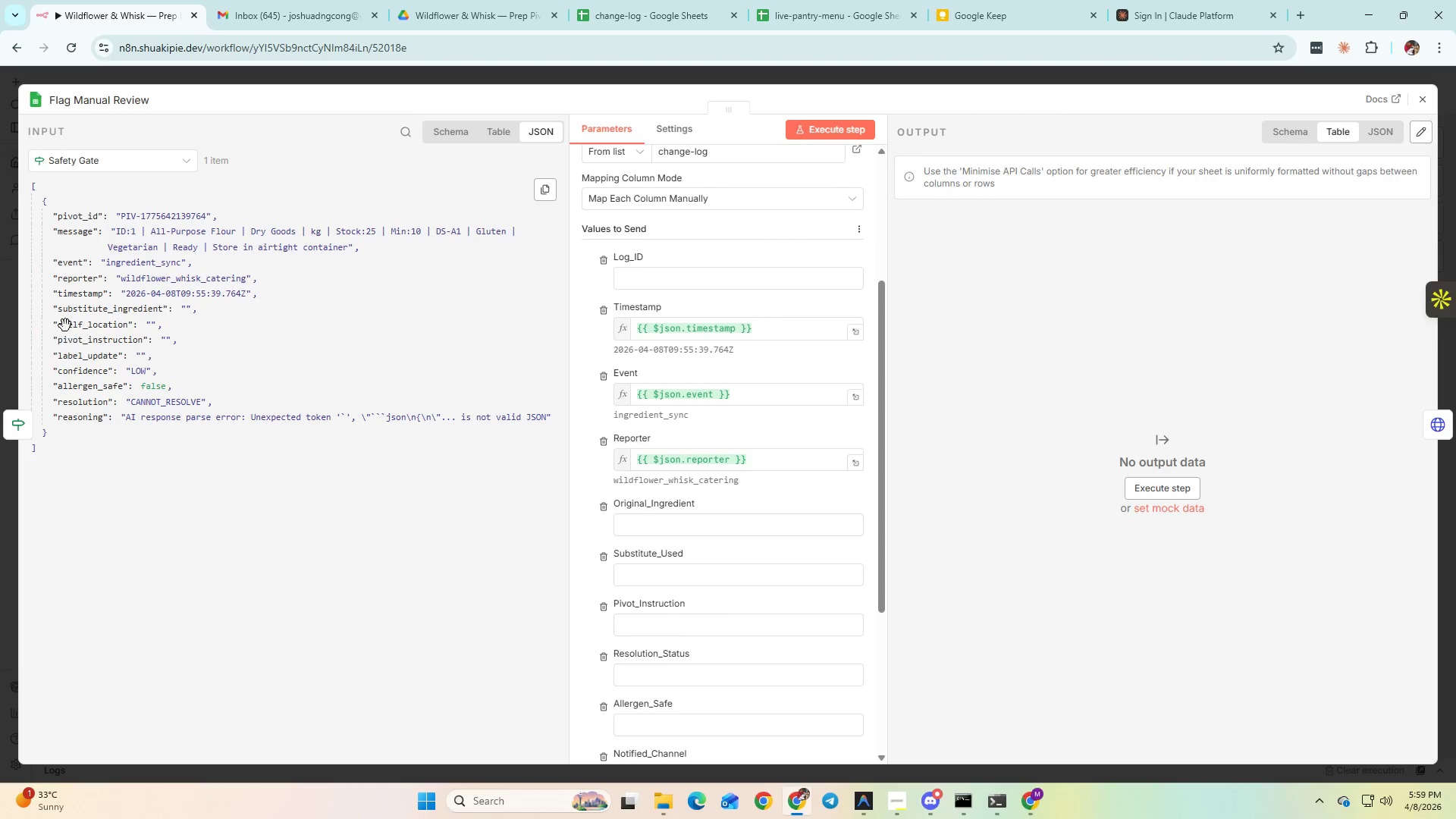 
scroll: coordinate [722, 408], scroll_direction: up, amount: 1.0
 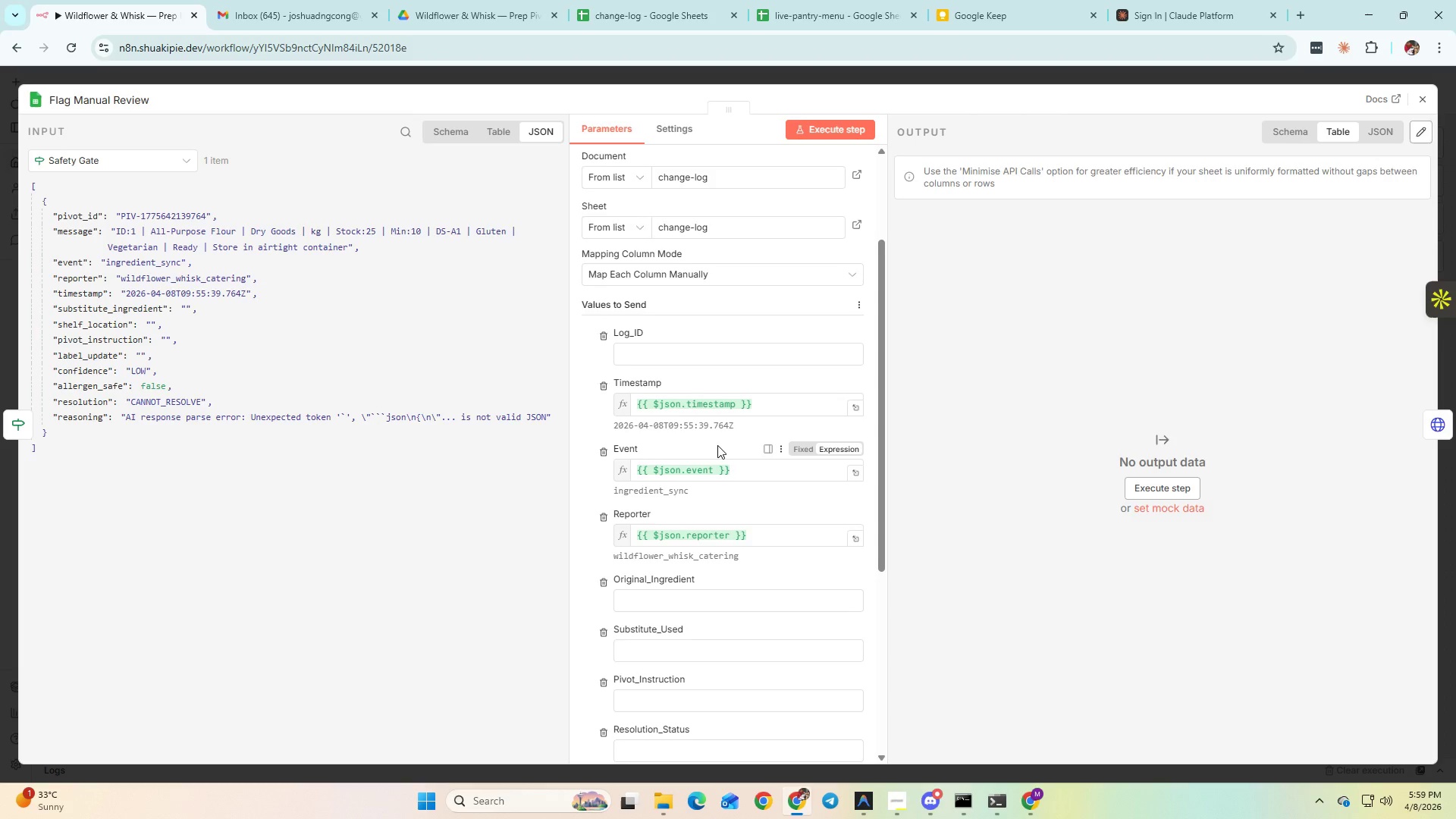 
scroll: coordinate [714, 425], scroll_direction: down, amount: 2.0
 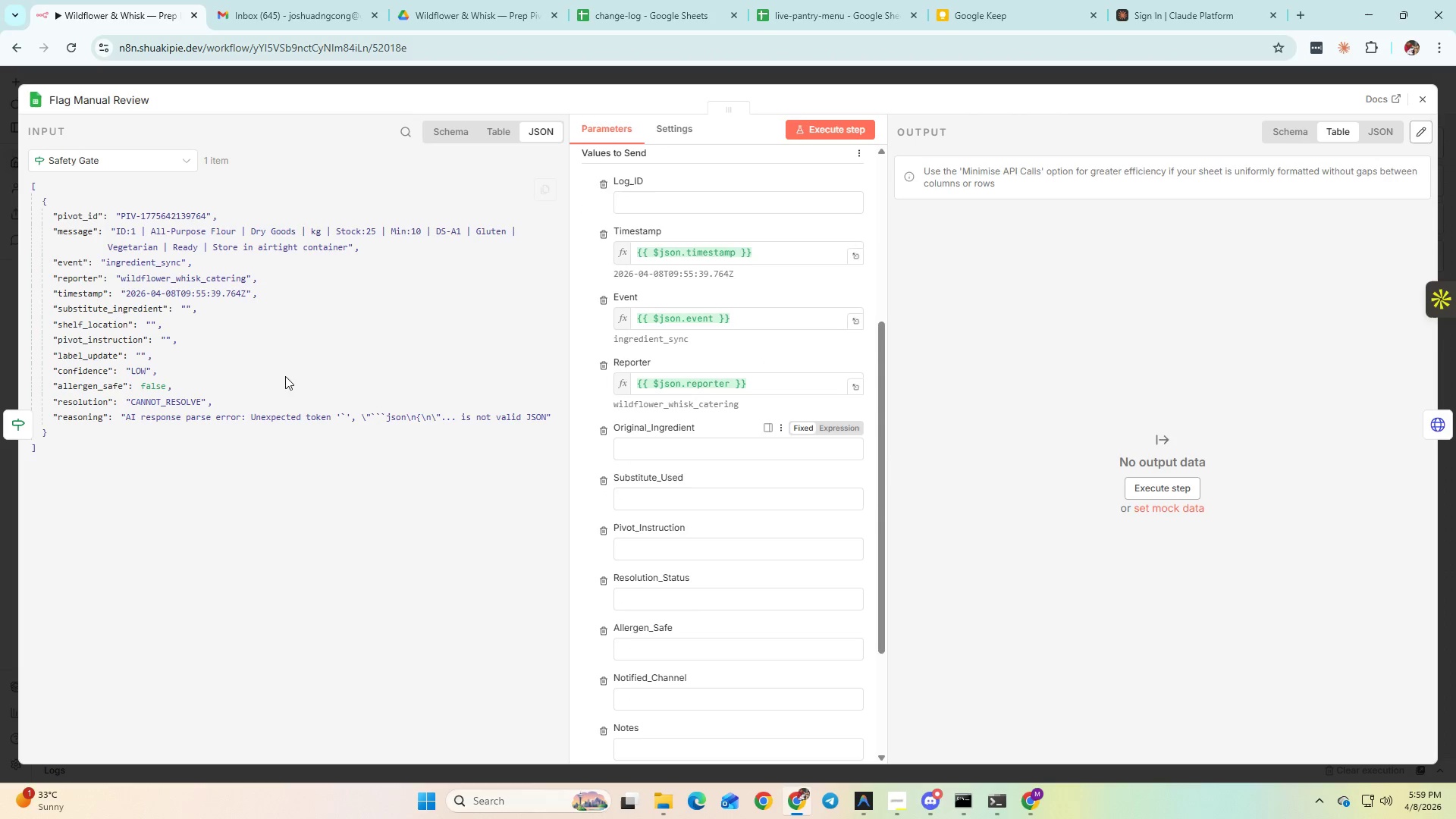 
wait(6.22)
 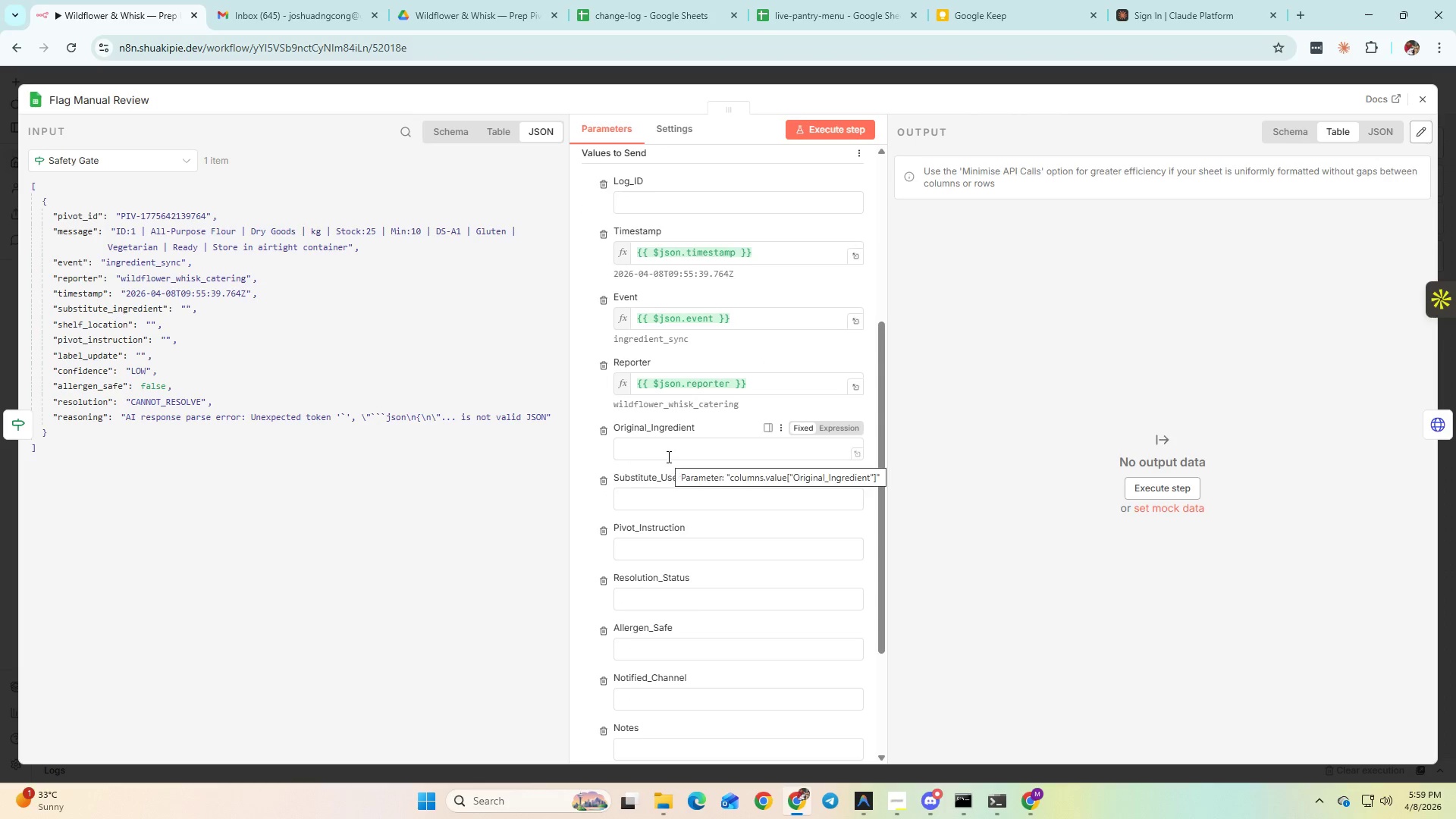 
scroll: coordinate [736, 447], scroll_direction: down, amount: 2.0
 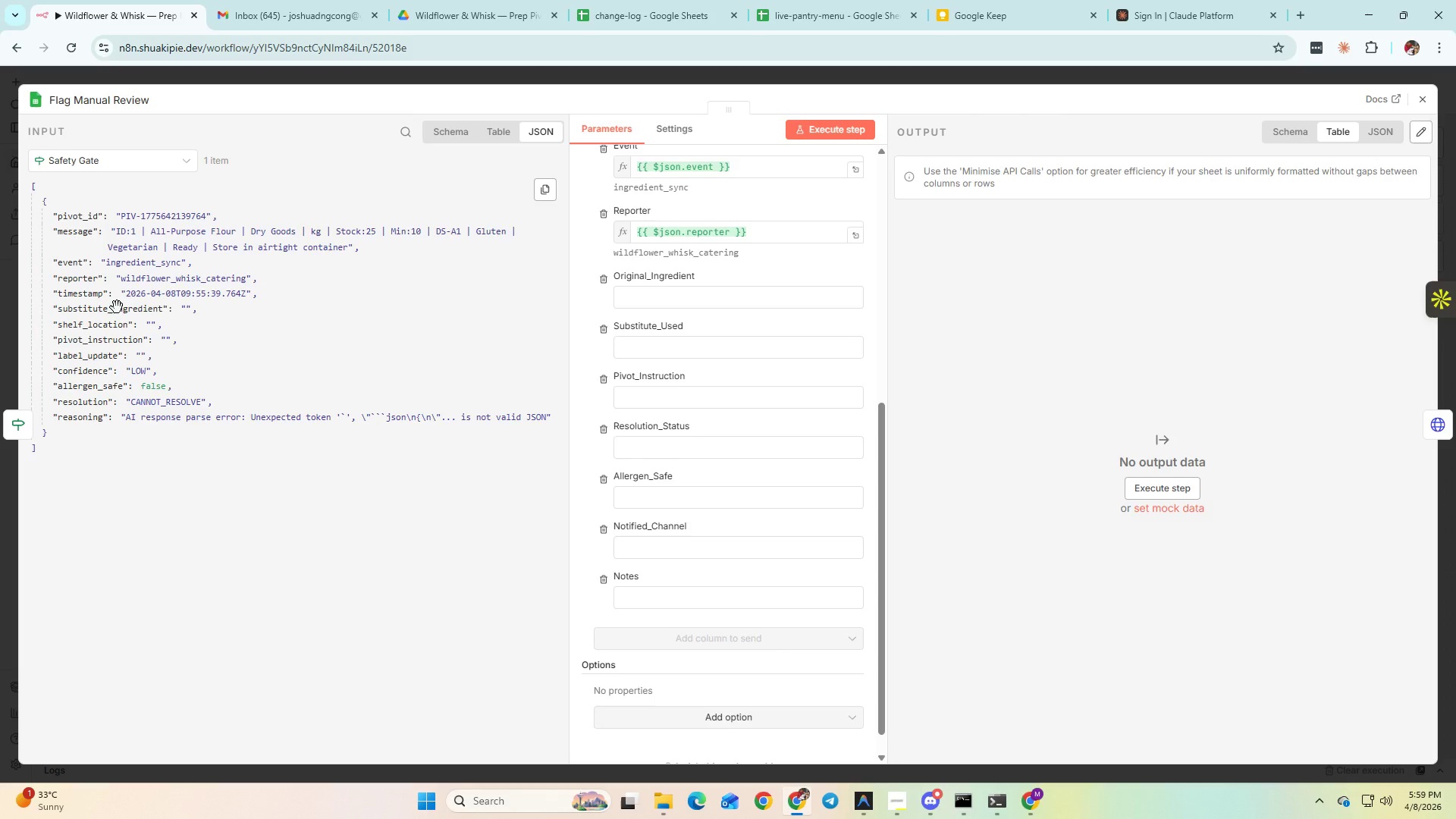 
scroll: coordinate [702, 395], scroll_direction: up, amount: 2.0
 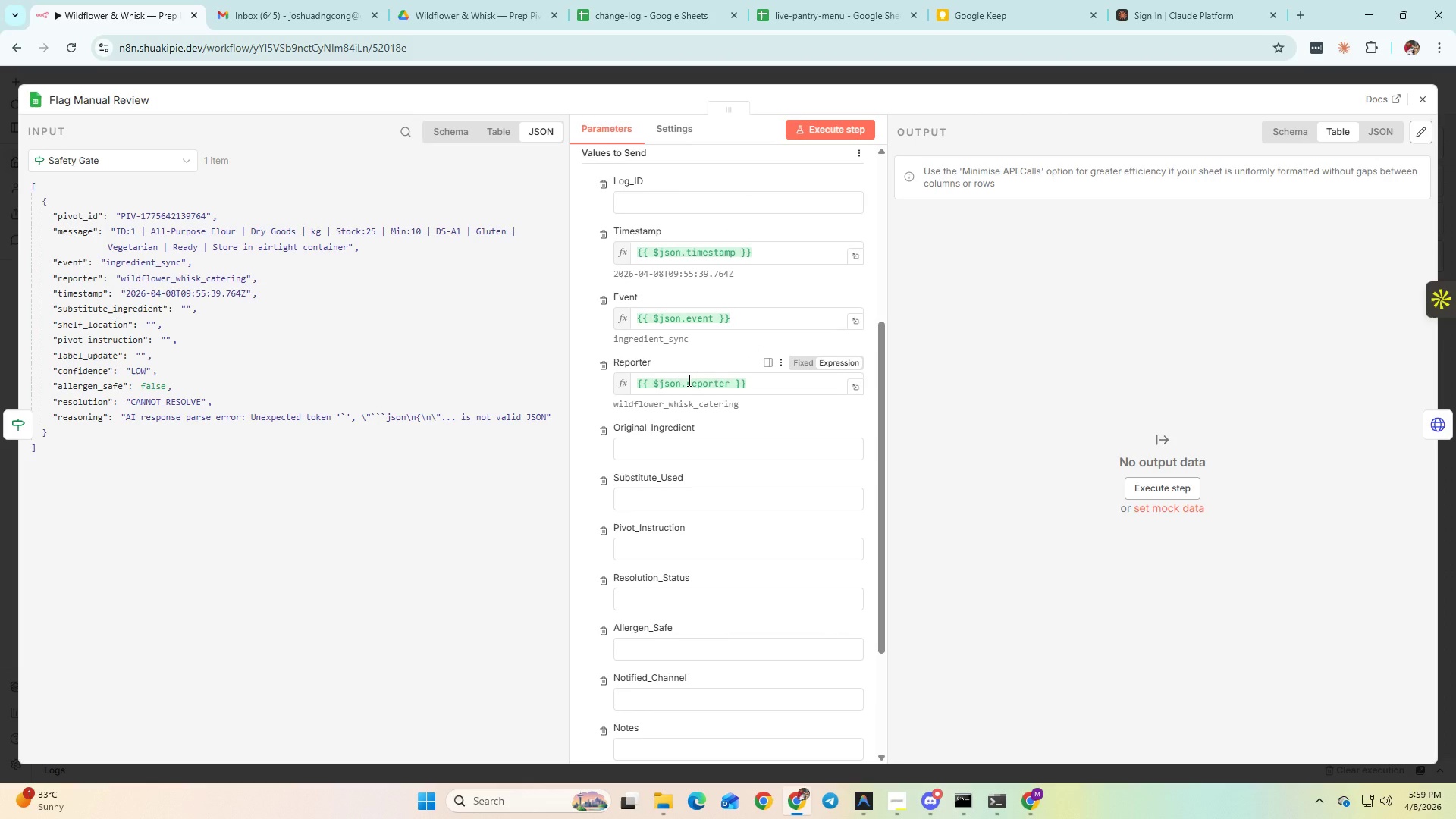 
scroll: coordinate [688, 385], scroll_direction: down, amount: 2.0
 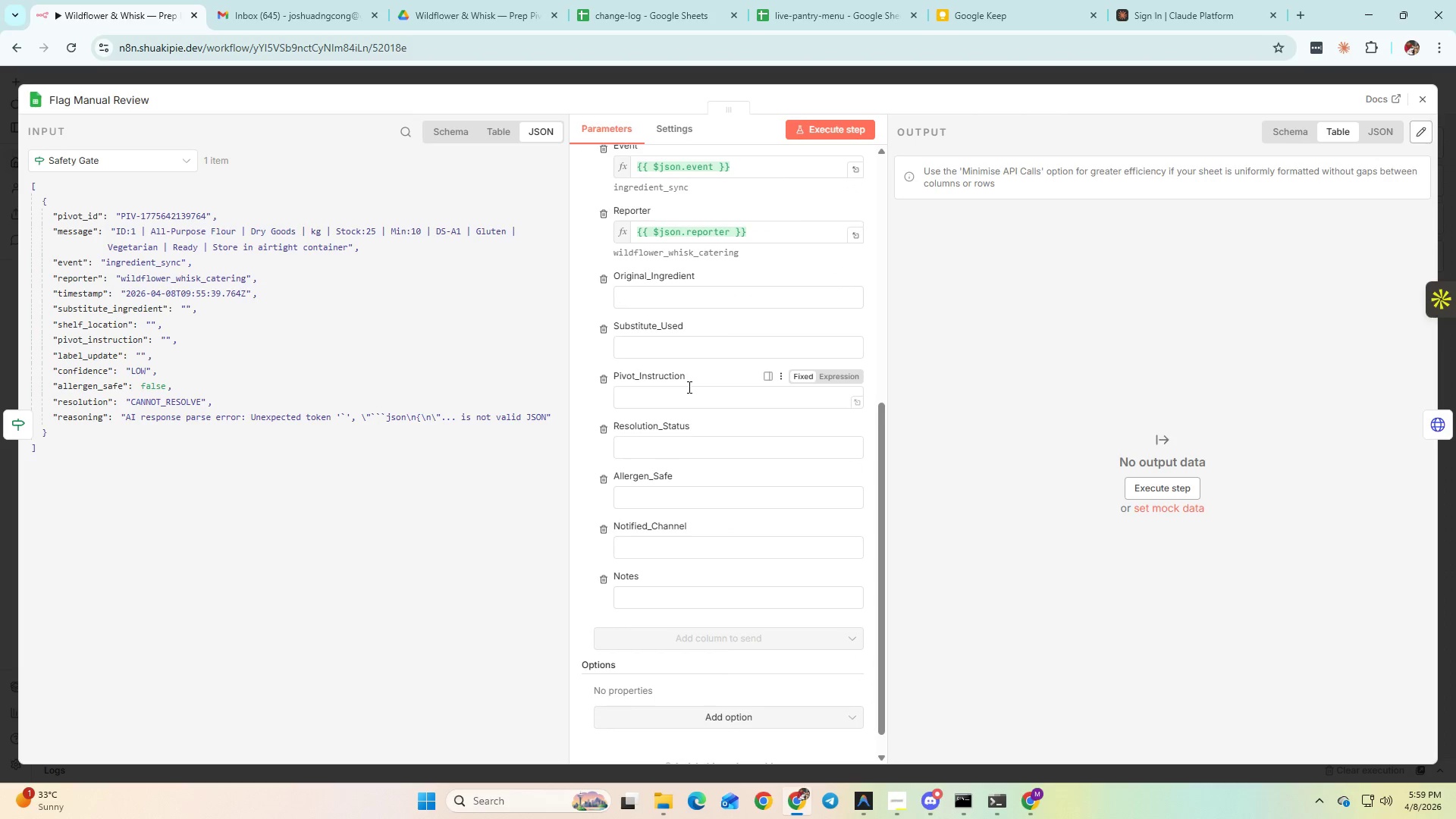 
scroll: coordinate [687, 384], scroll_direction: up, amount: 3.0
 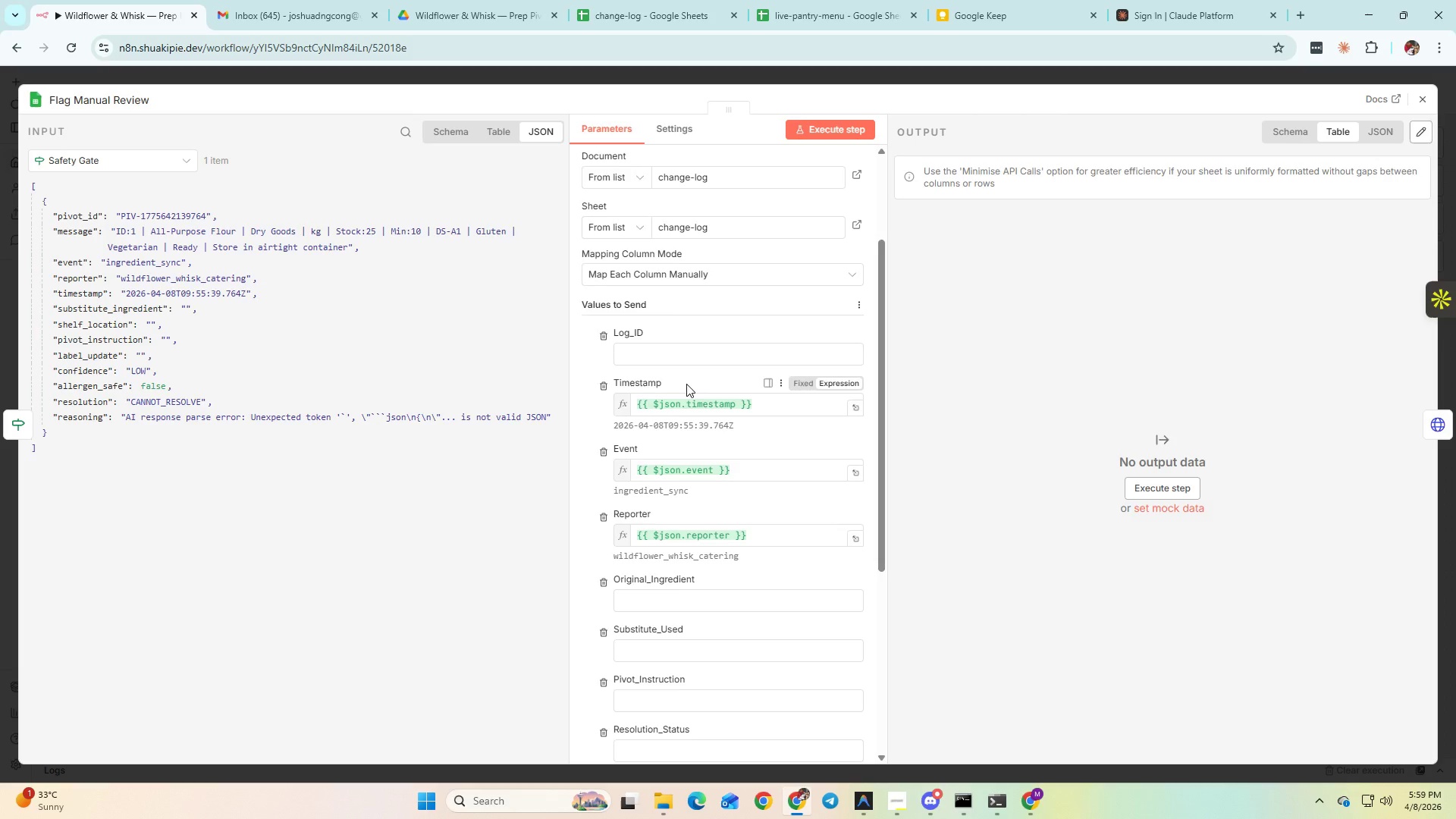 
scroll: coordinate [686, 384], scroll_direction: down, amount: 2.0
 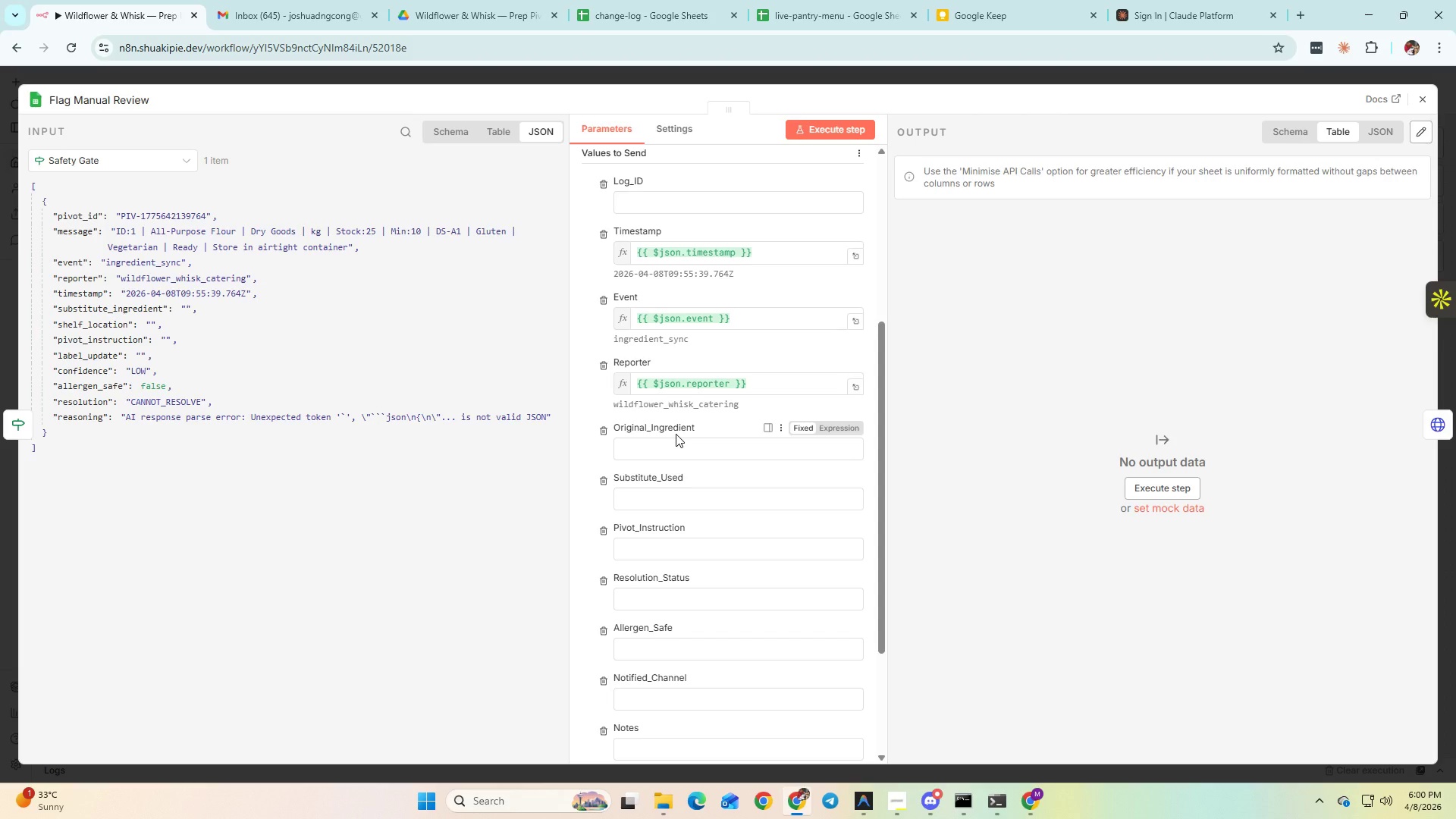 
wait(30.21)
 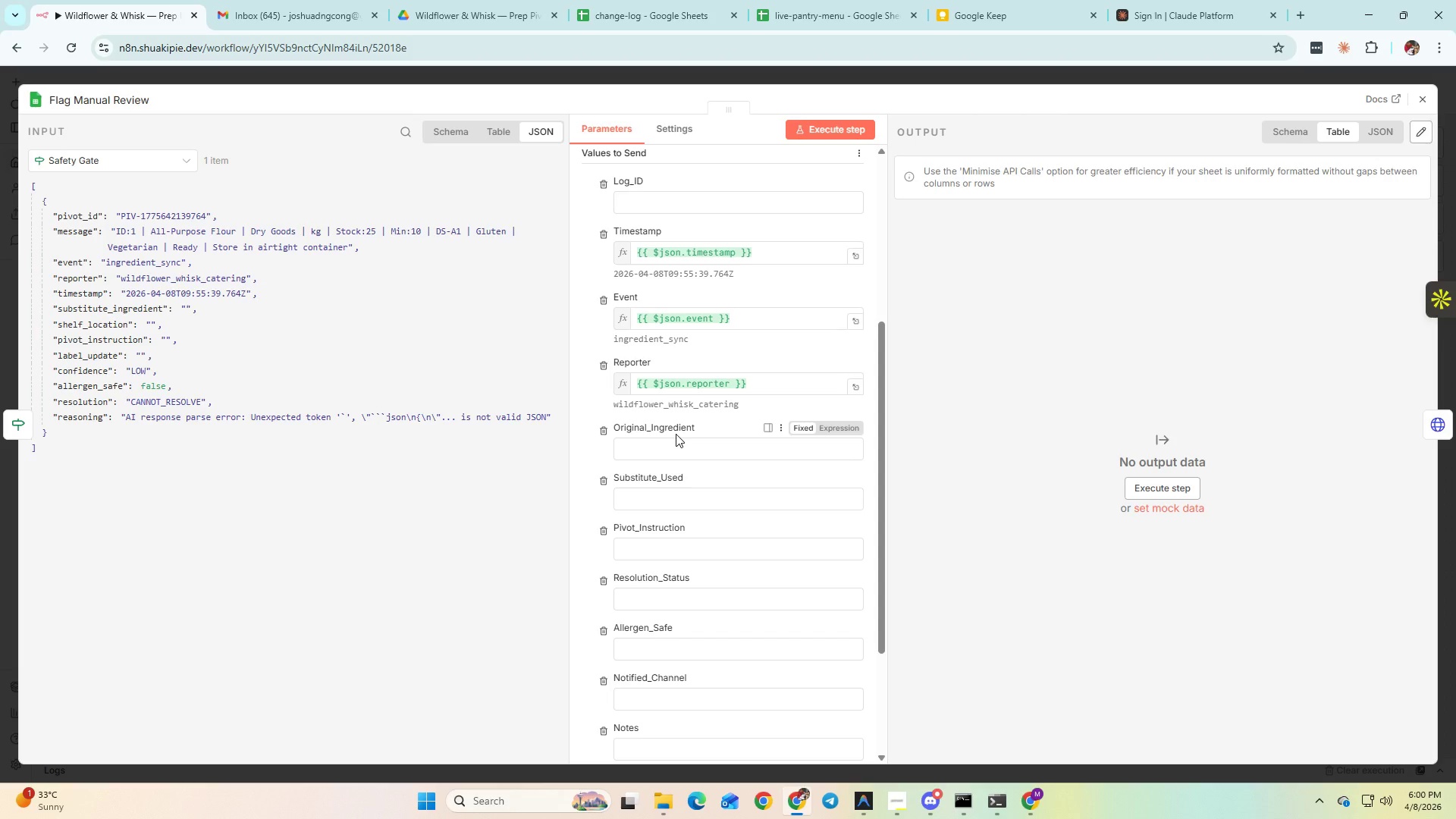 
scroll: coordinate [676, 432], scroll_direction: down, amount: 3.0
 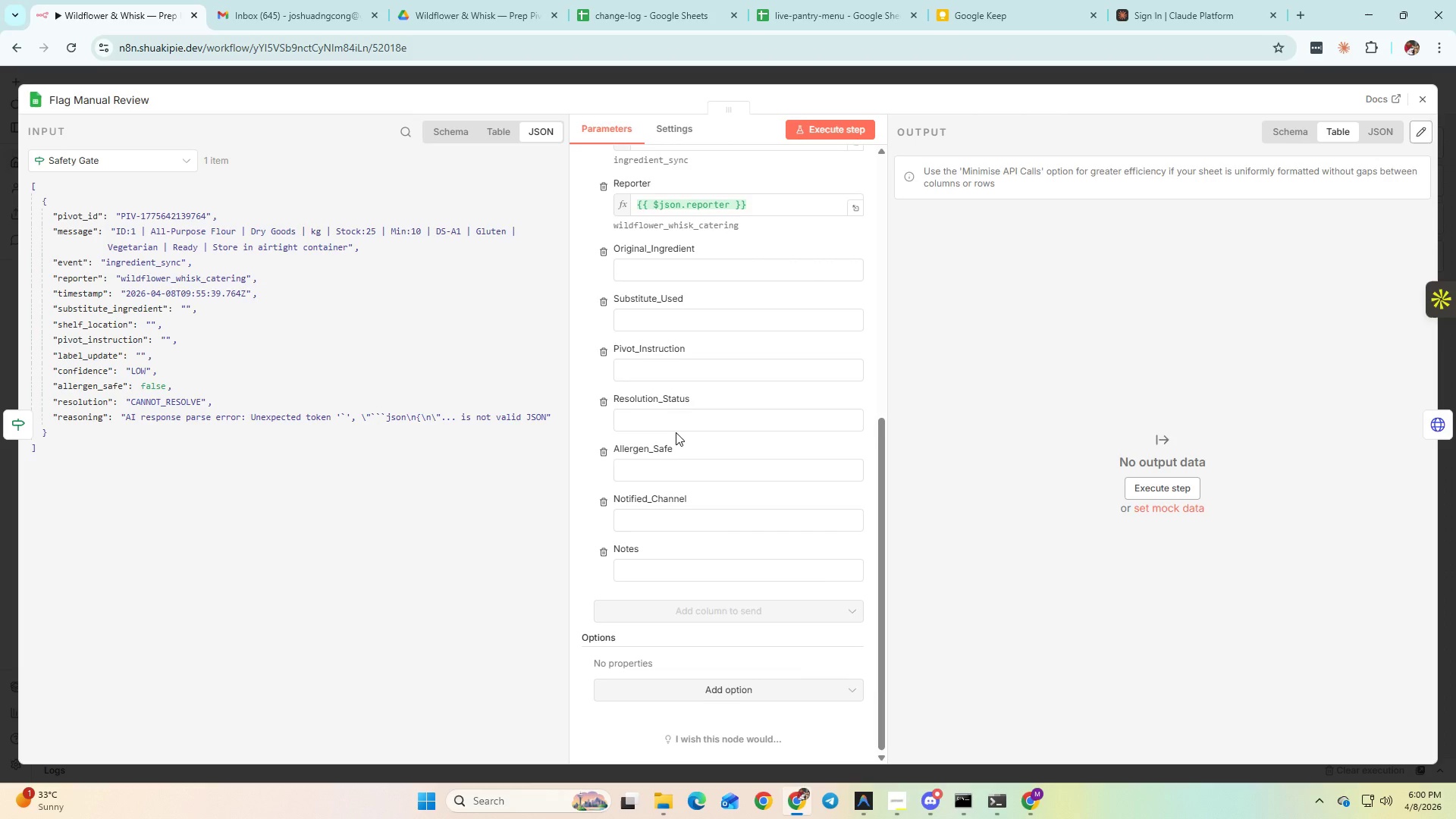 
mouse_move([713, 400])
 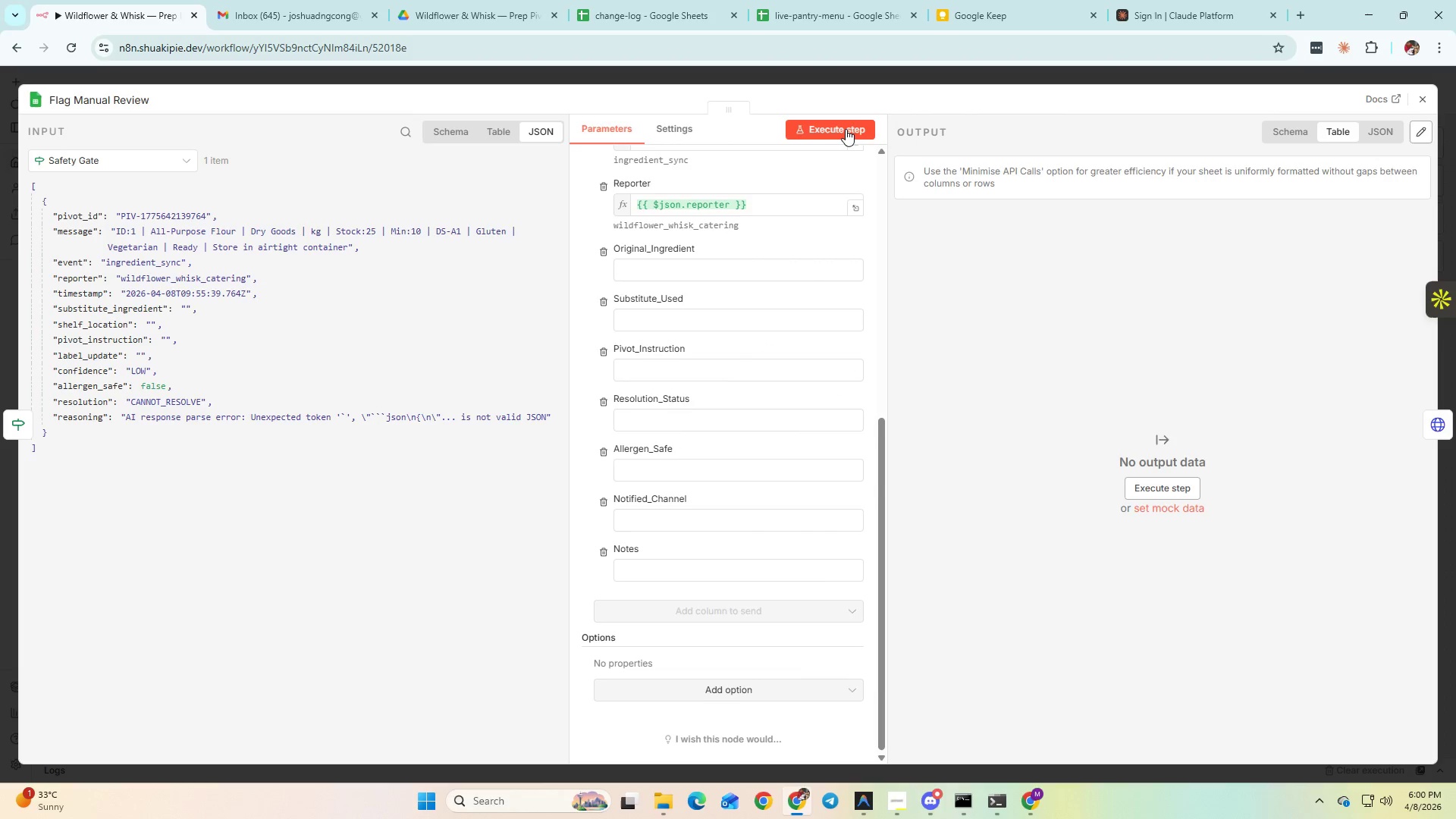 
left_click([846, 129])
 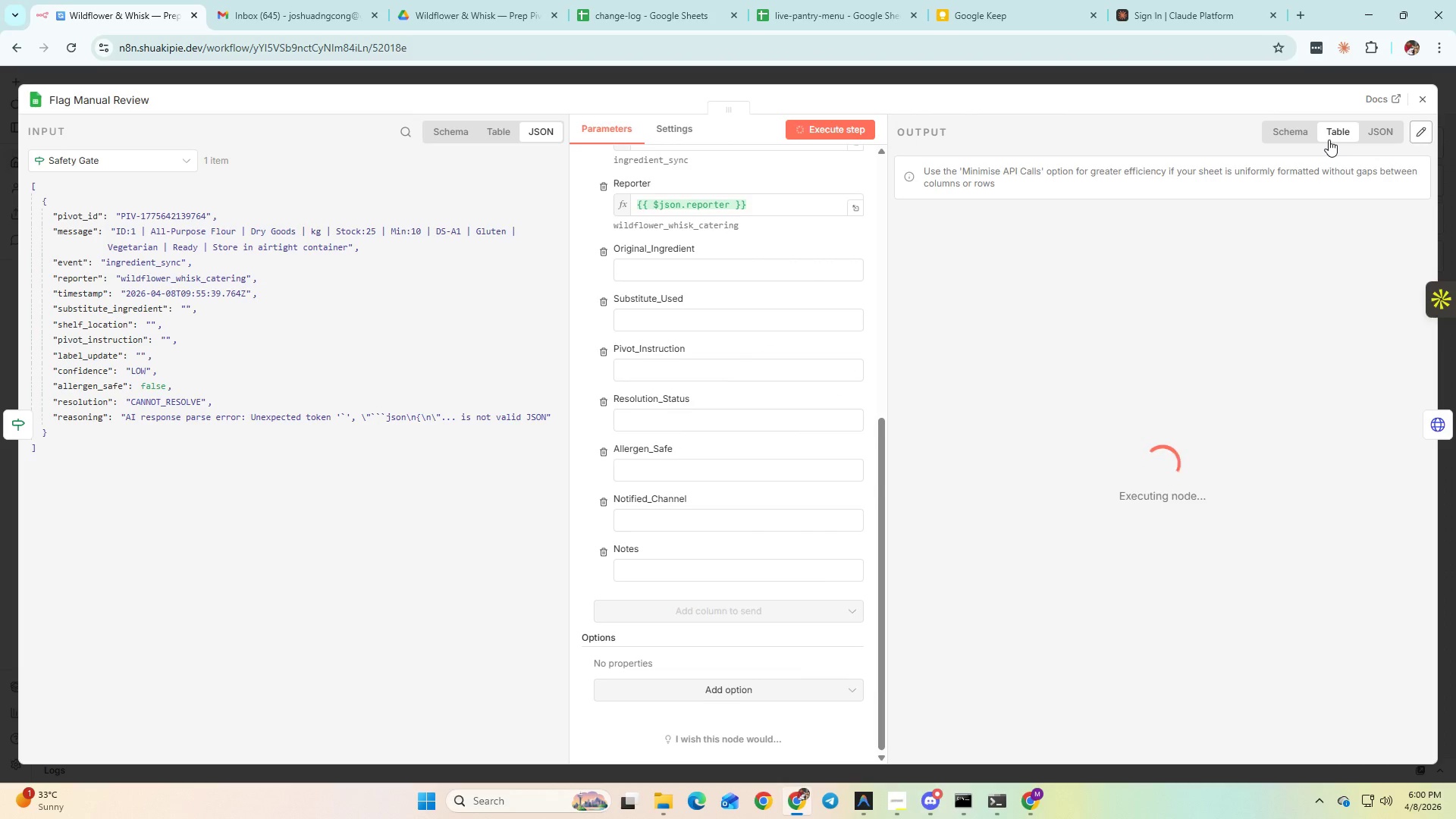 
wait(5.62)
 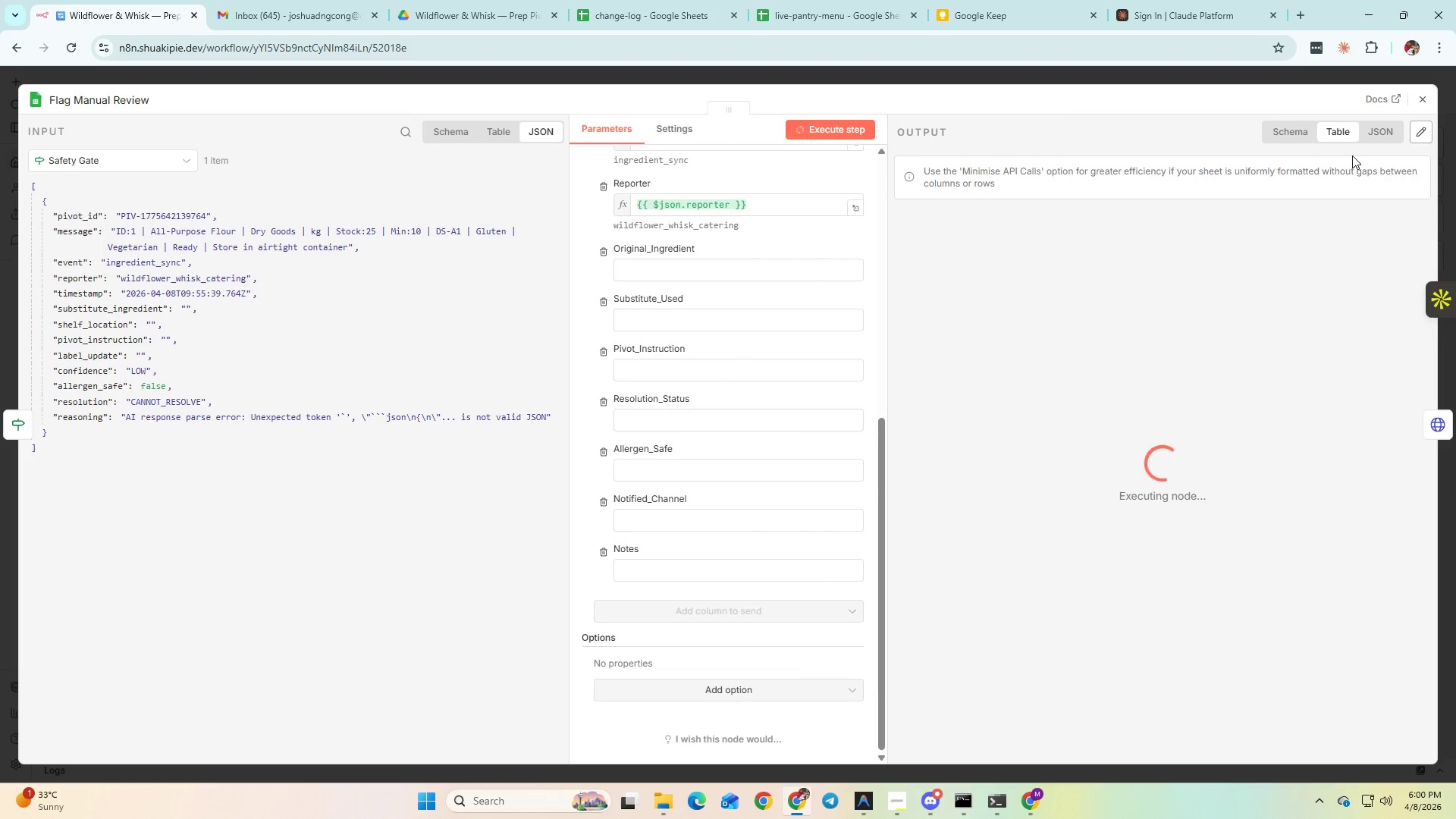 
left_click([661, 10])
 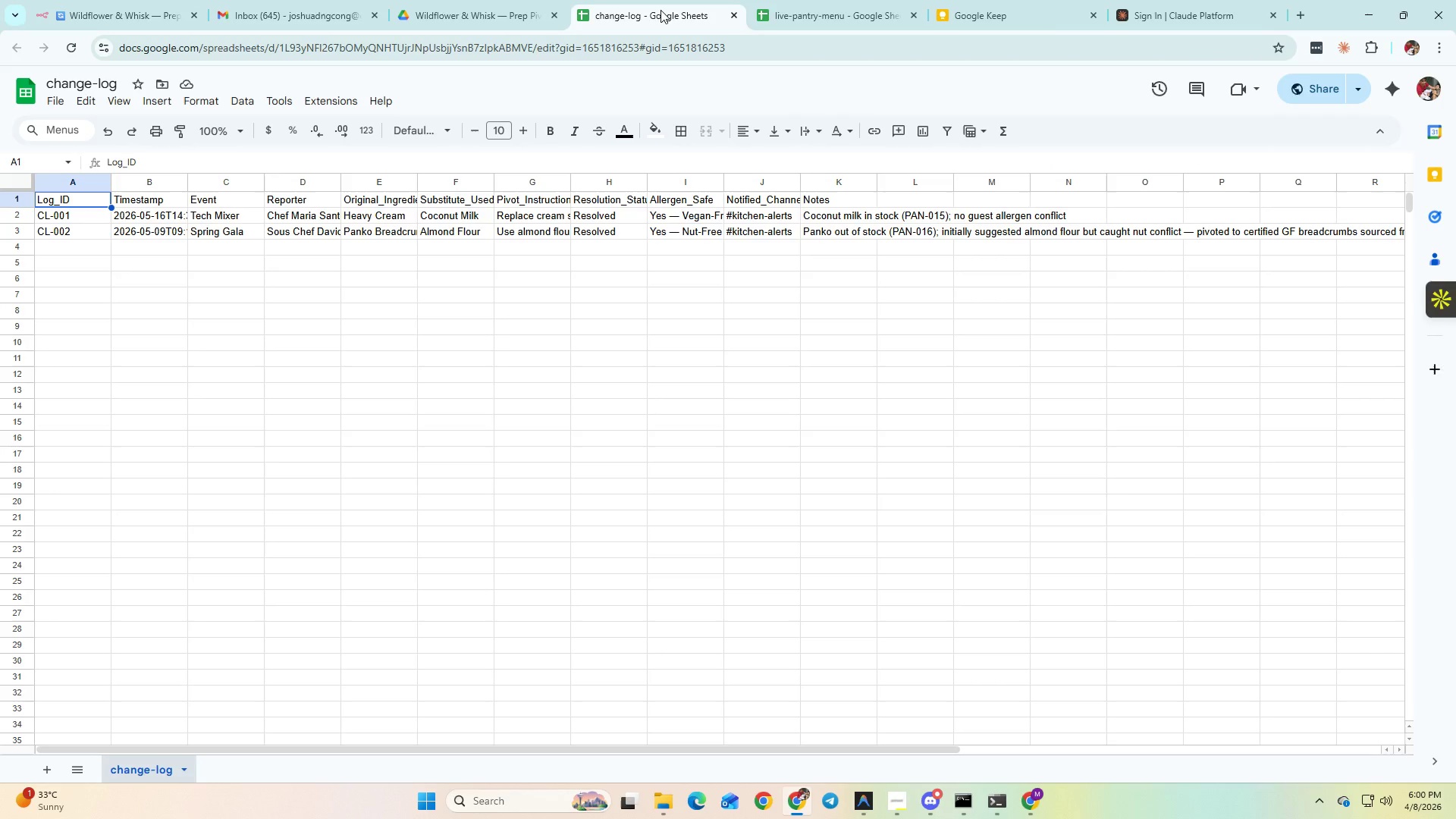 
key(Alt+AltLeft)
 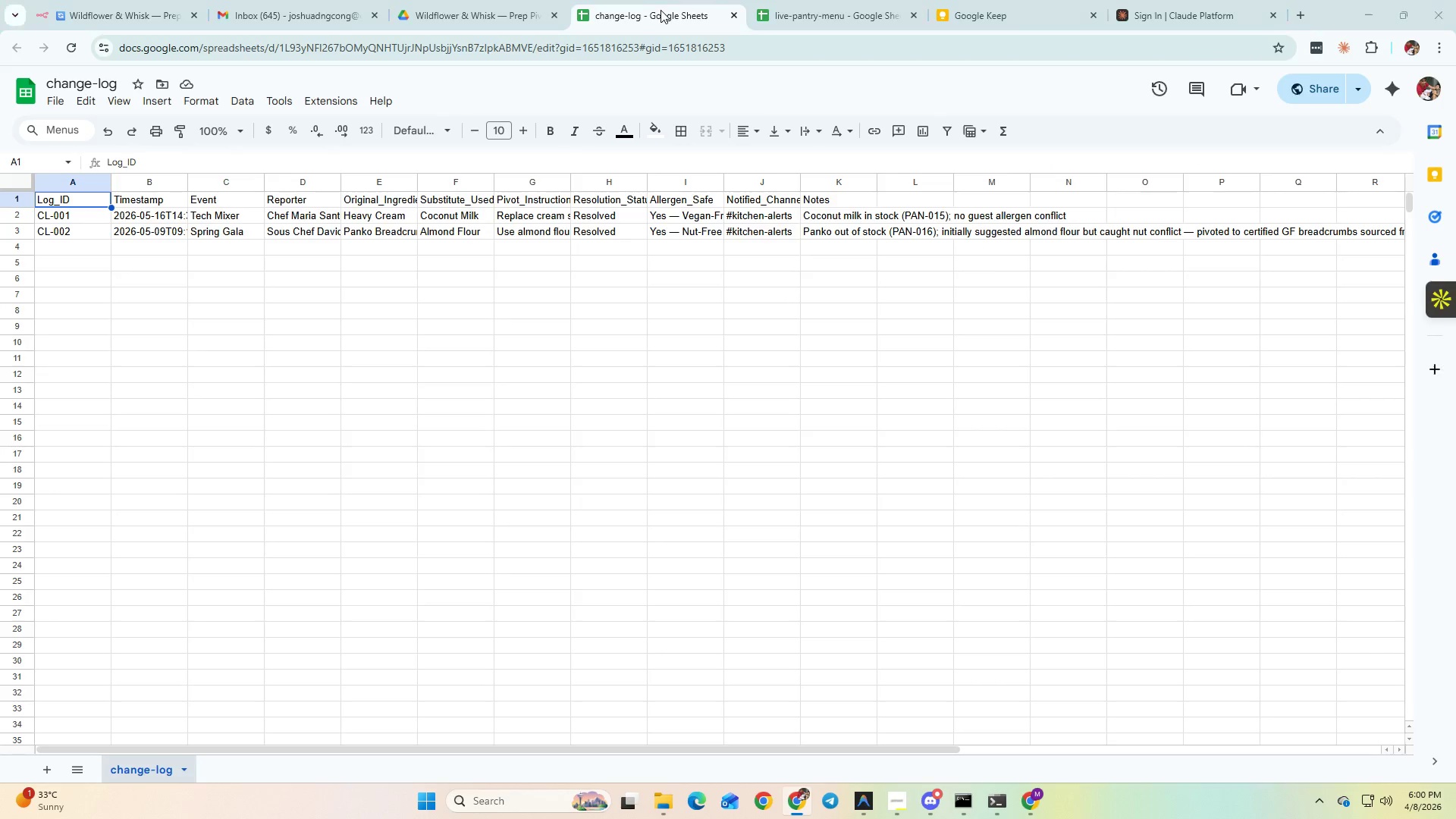 
key(Alt+Tab)
 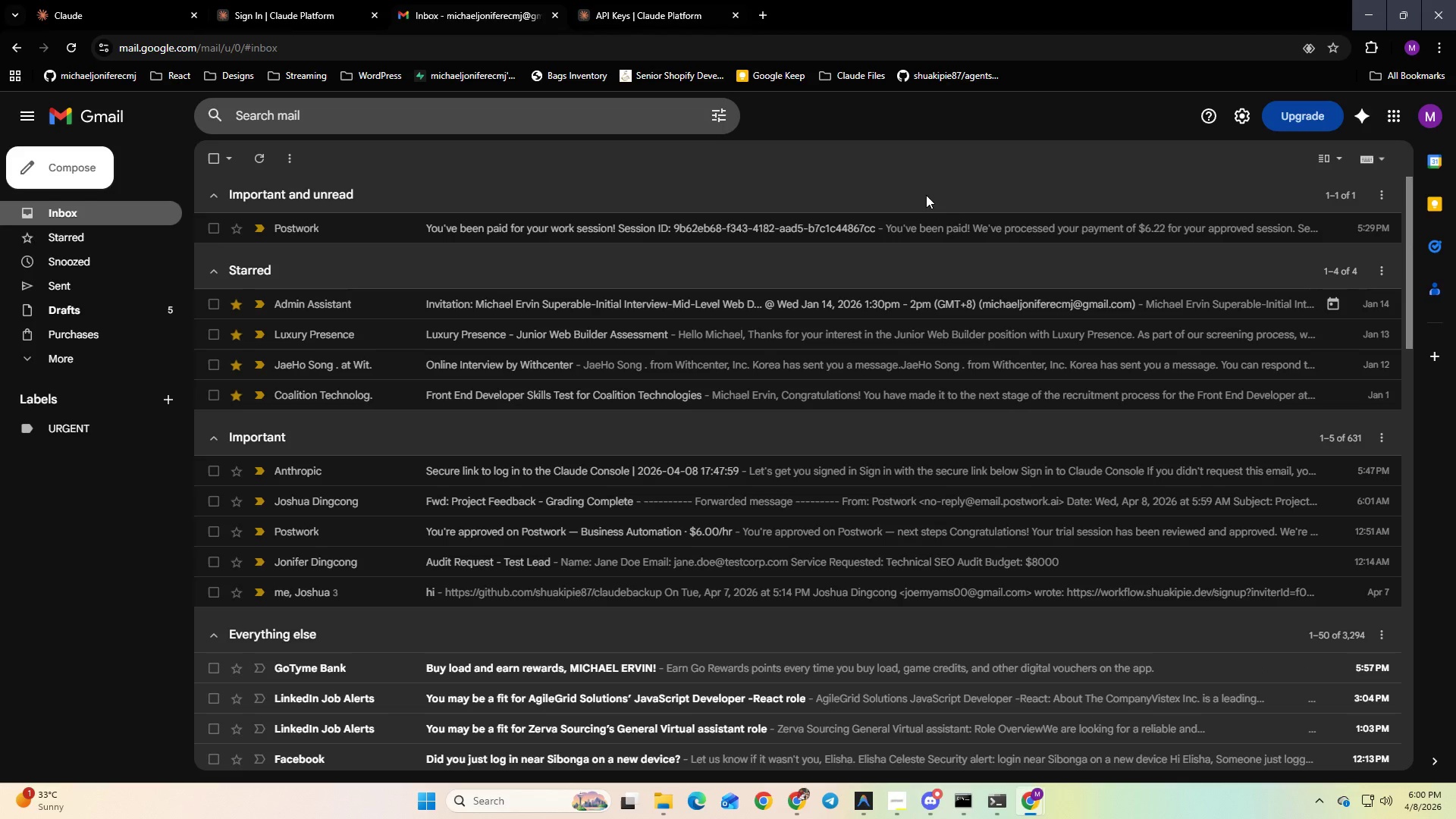 
key(Alt+AltLeft)
 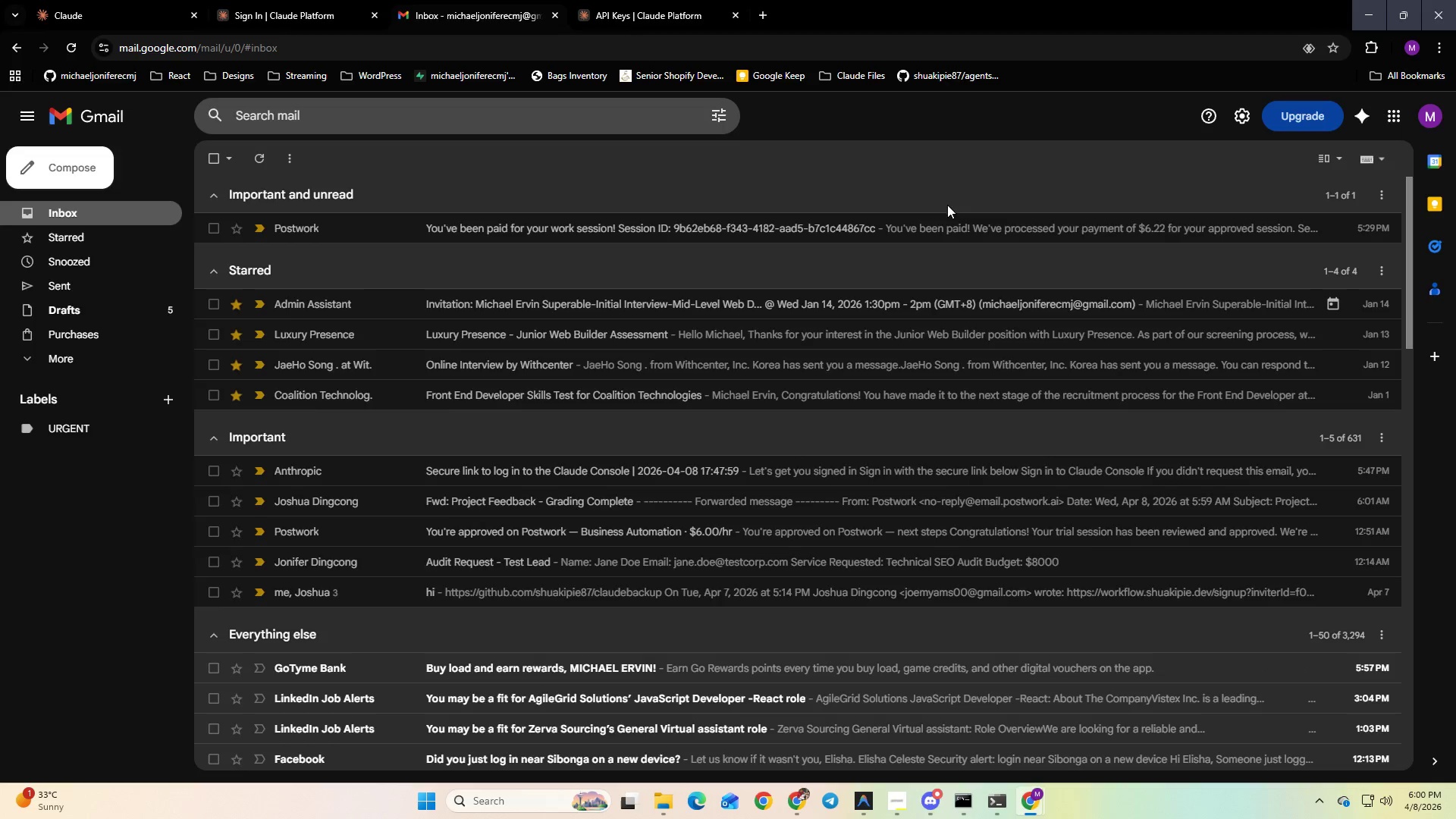 
key(Alt+Tab)
 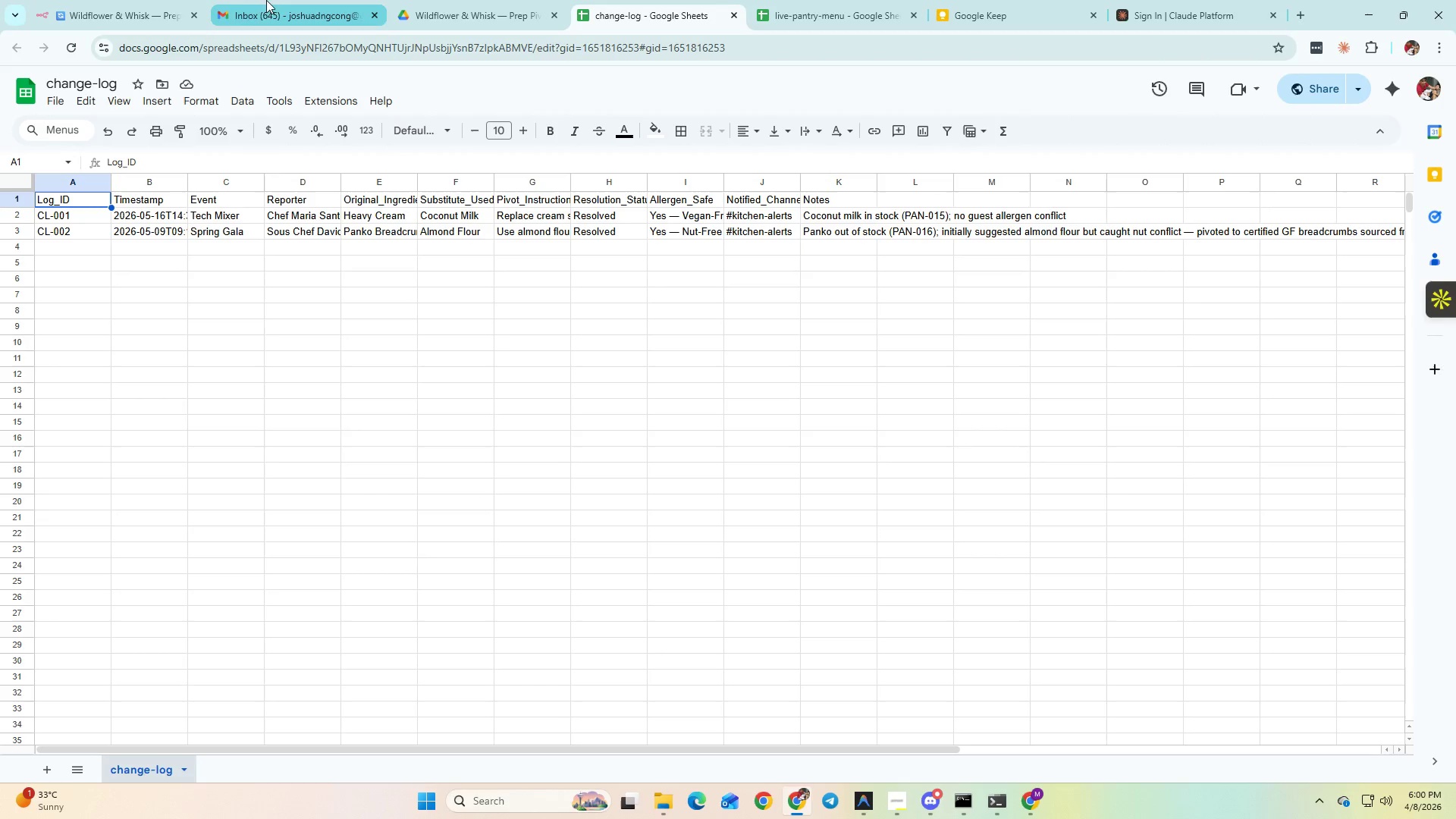 
left_click([120, 10])
 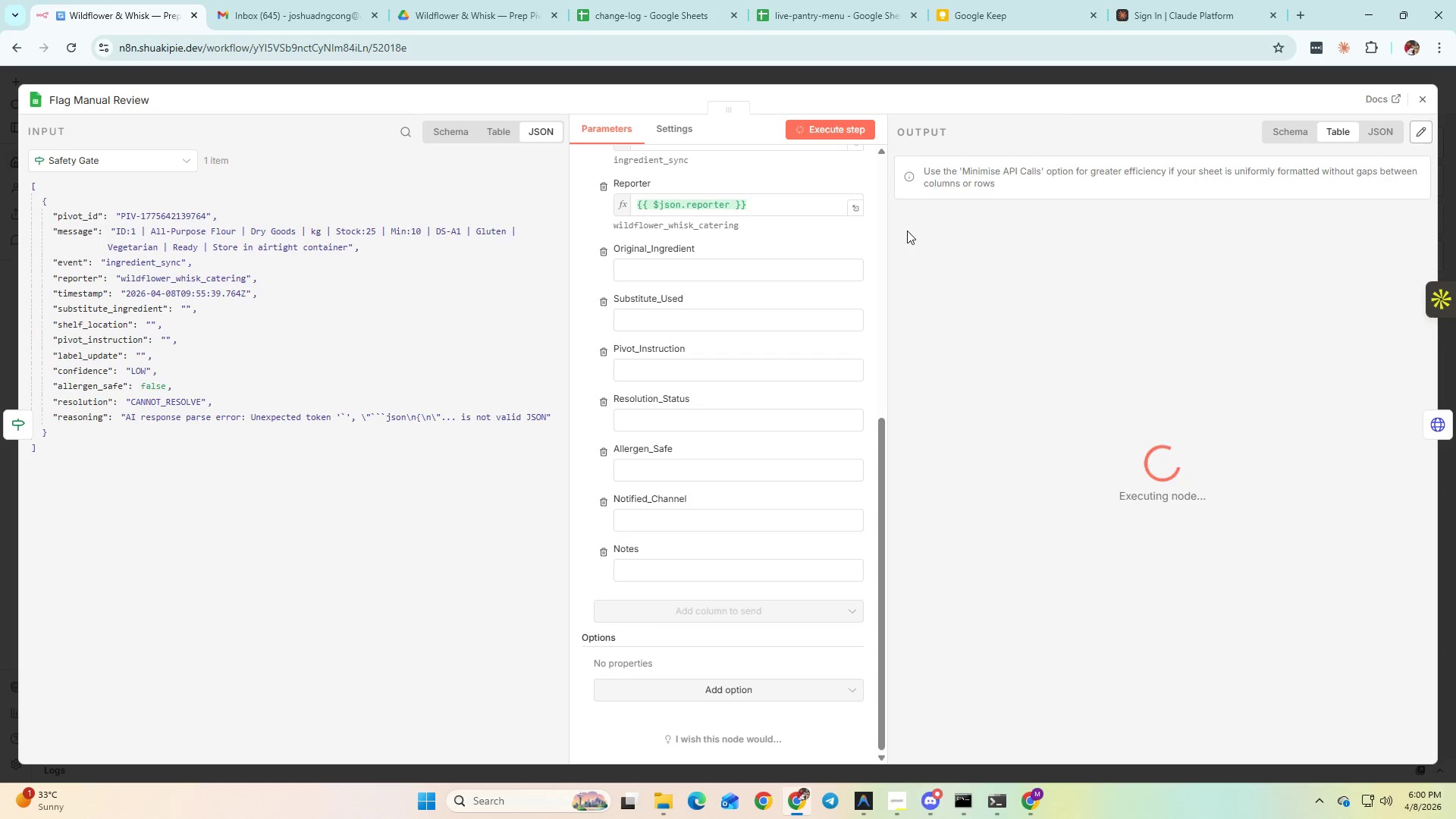 
wait(10.81)
 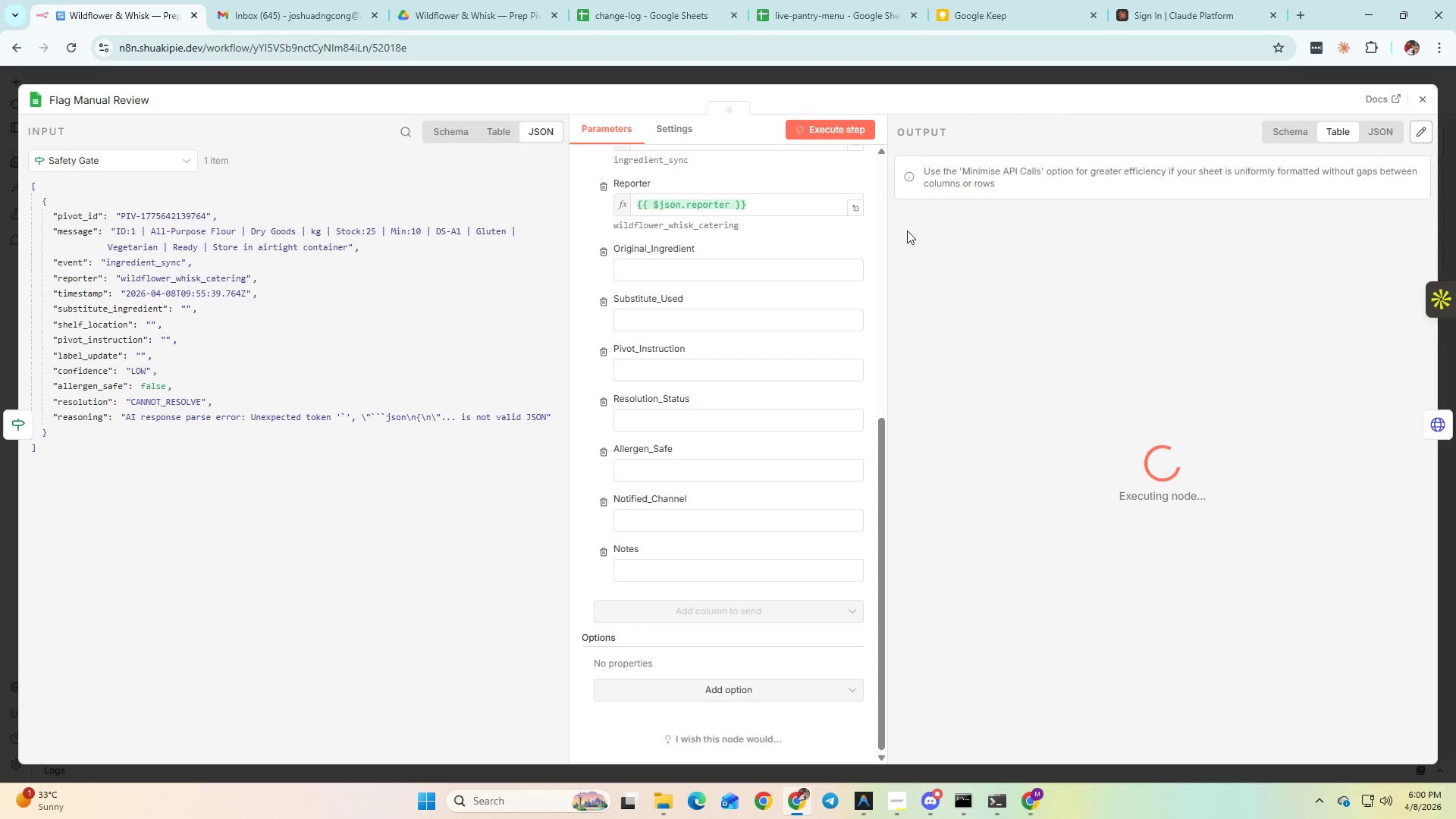 
left_click([695, 17])
 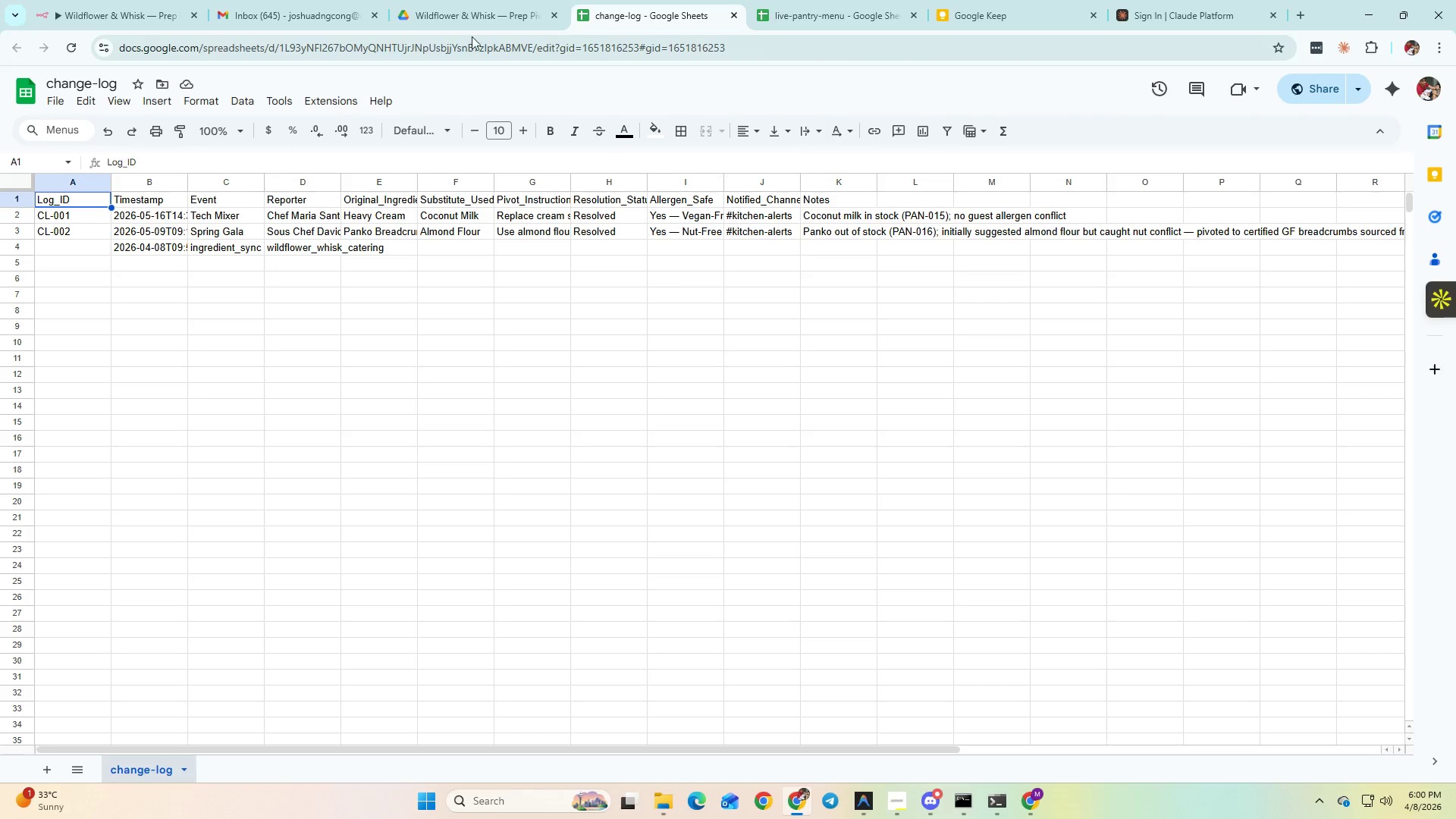 
left_click([110, 4])
 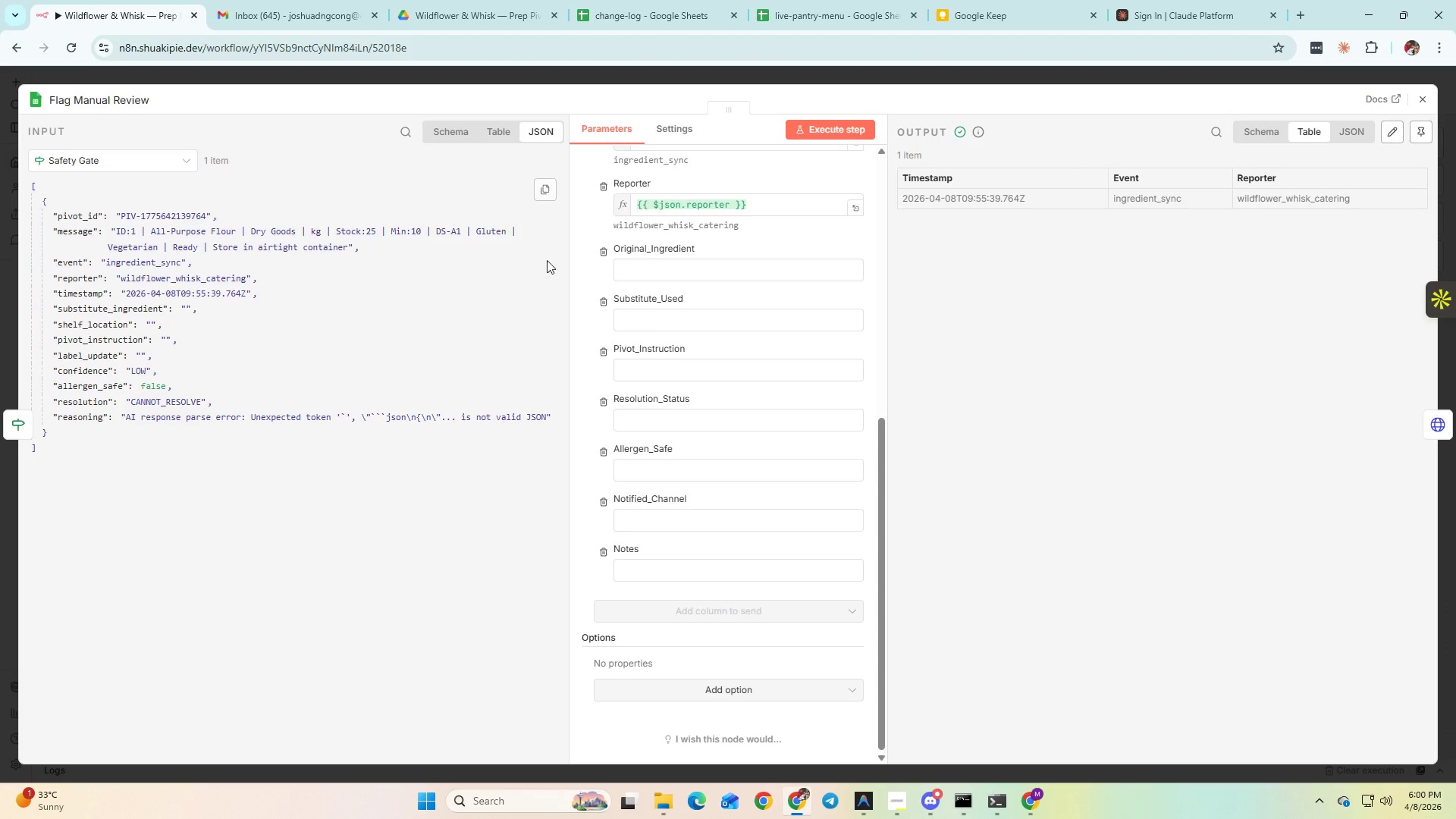 
scroll: coordinate [522, 335], scroll_direction: up, amount: 7.0
 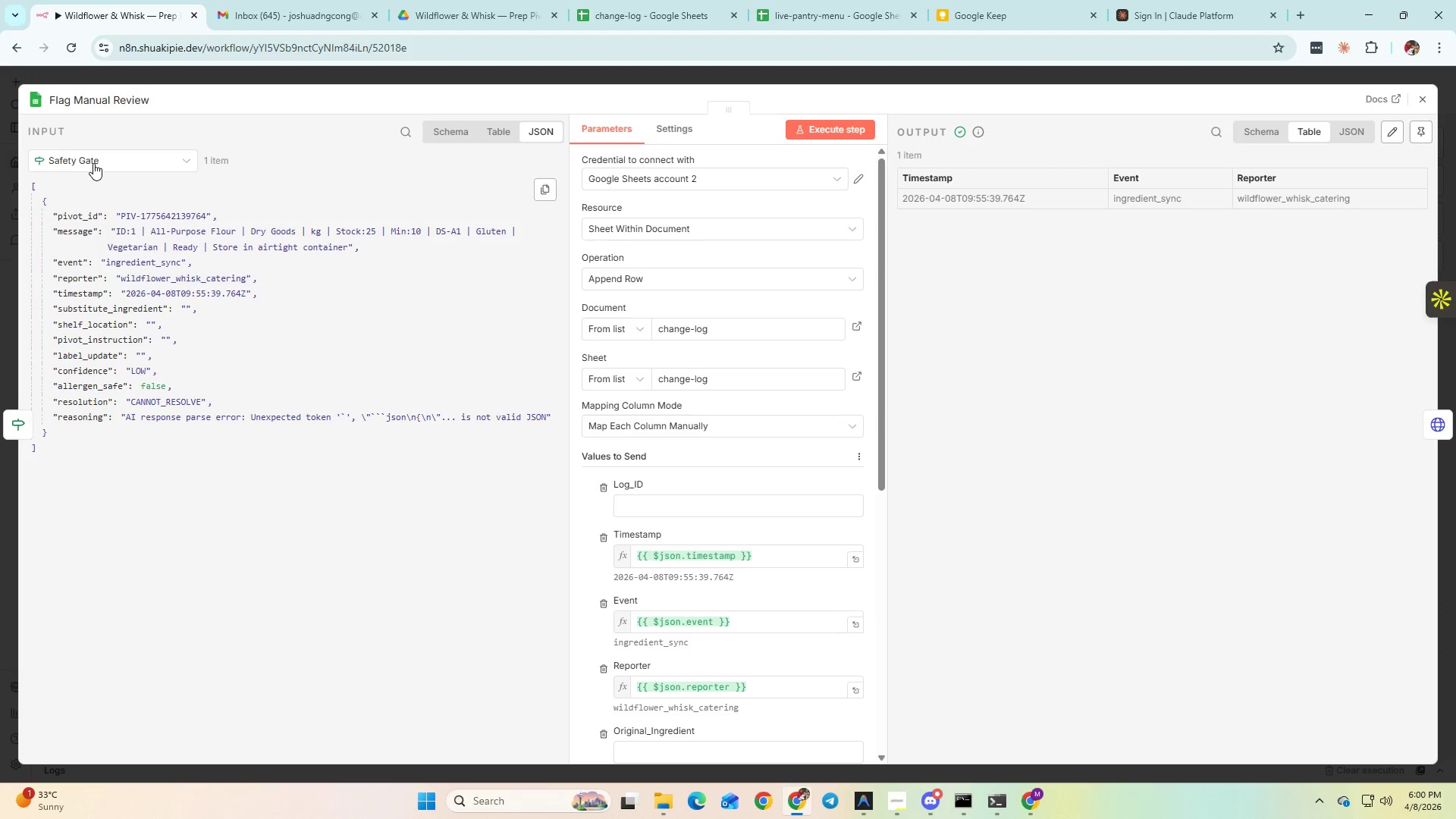 
left_click([96, 158])
 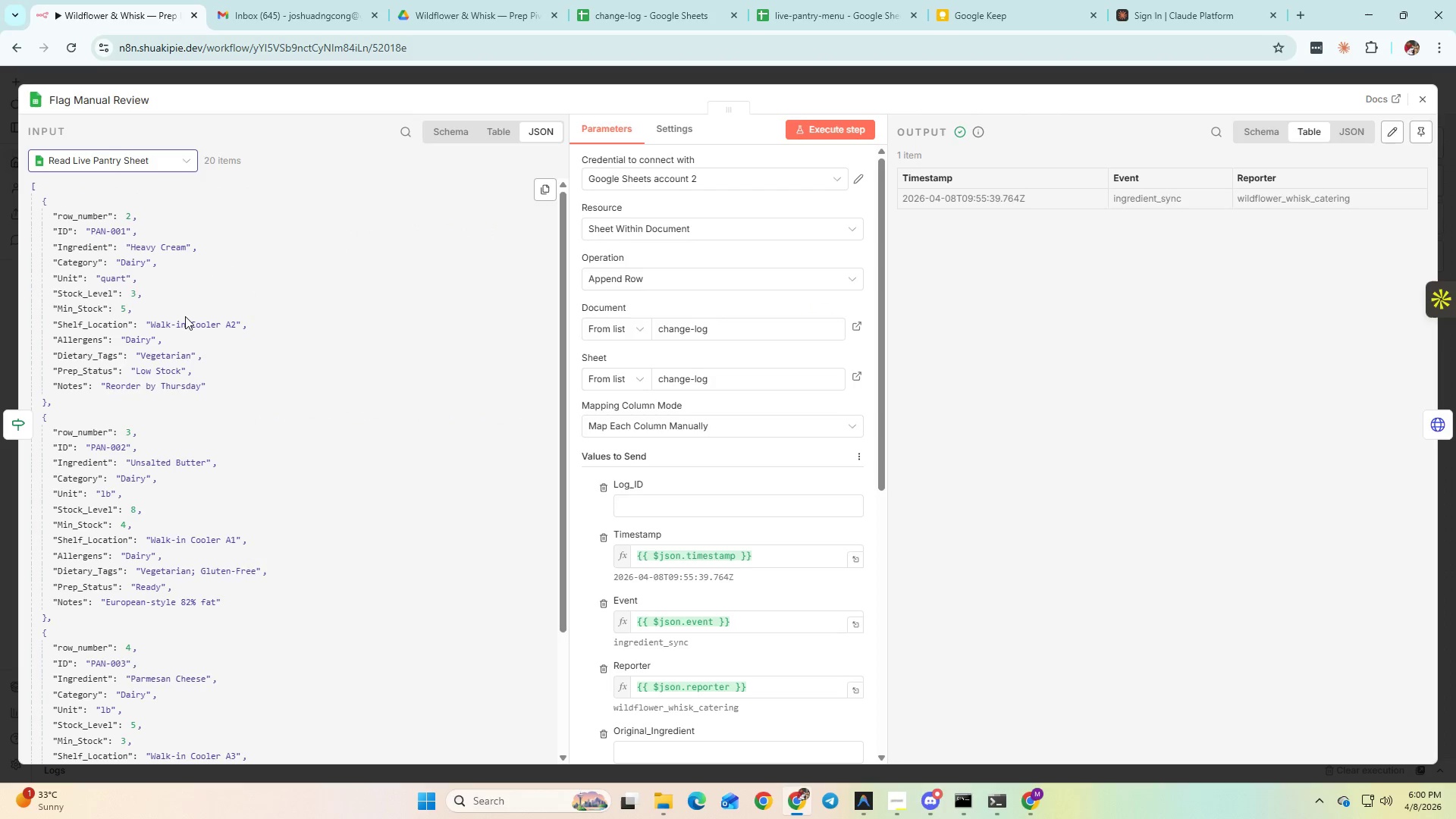 
wait(5.7)
 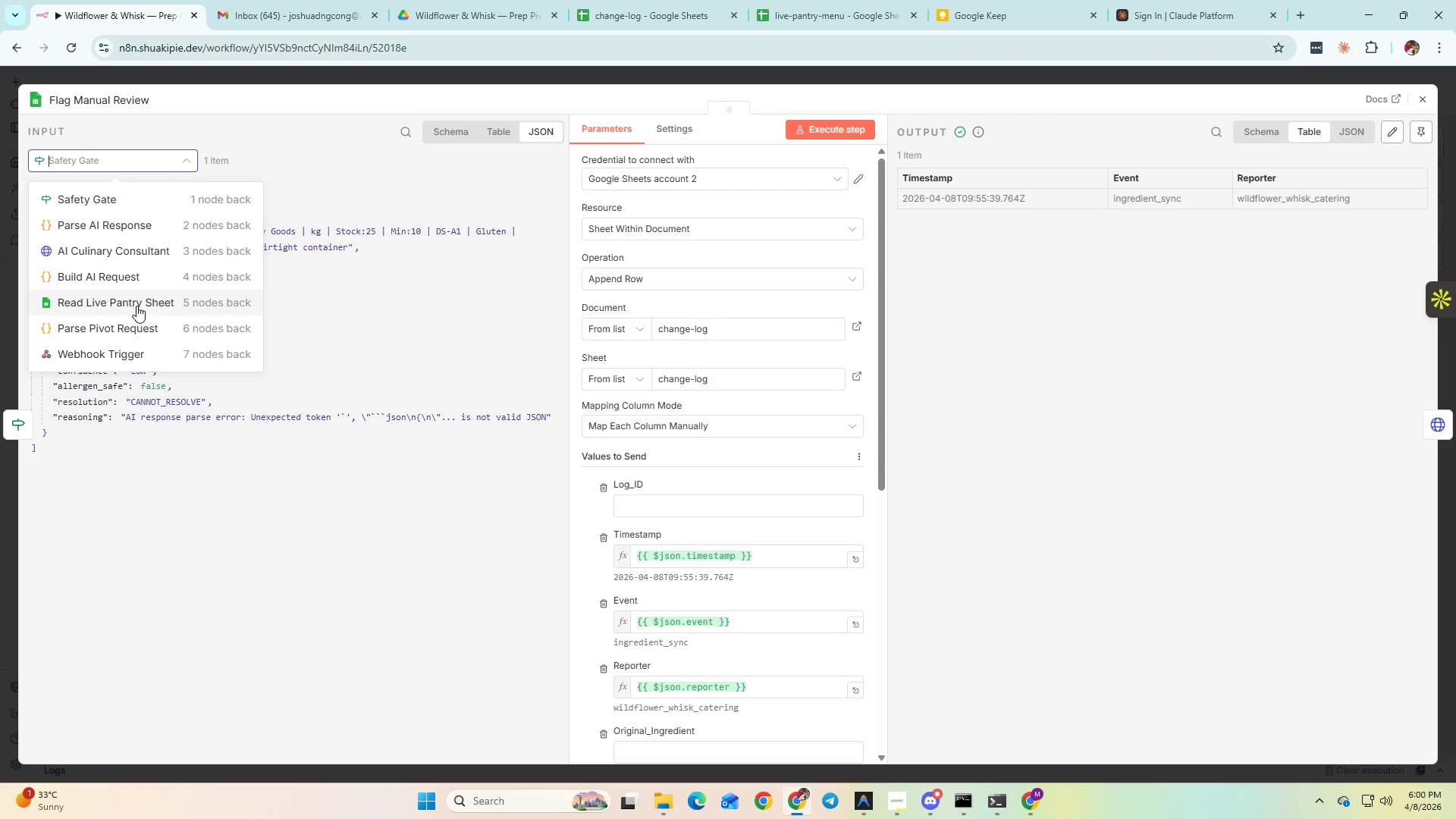 
left_click_drag(start_coordinate=[61, 242], to_coordinate=[654, 503])
 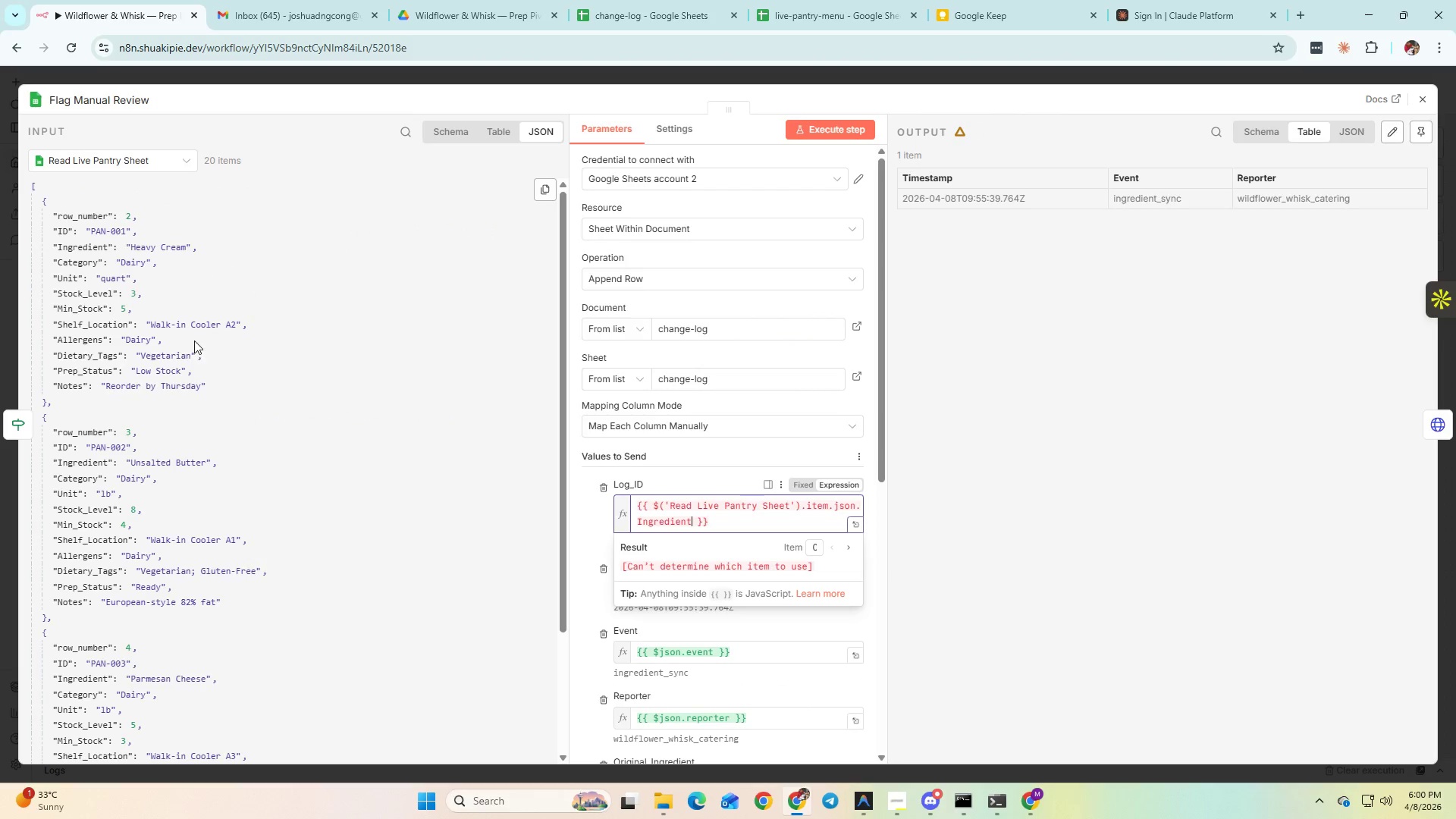 
scroll: coordinate [177, 357], scroll_direction: down, amount: 1.0
 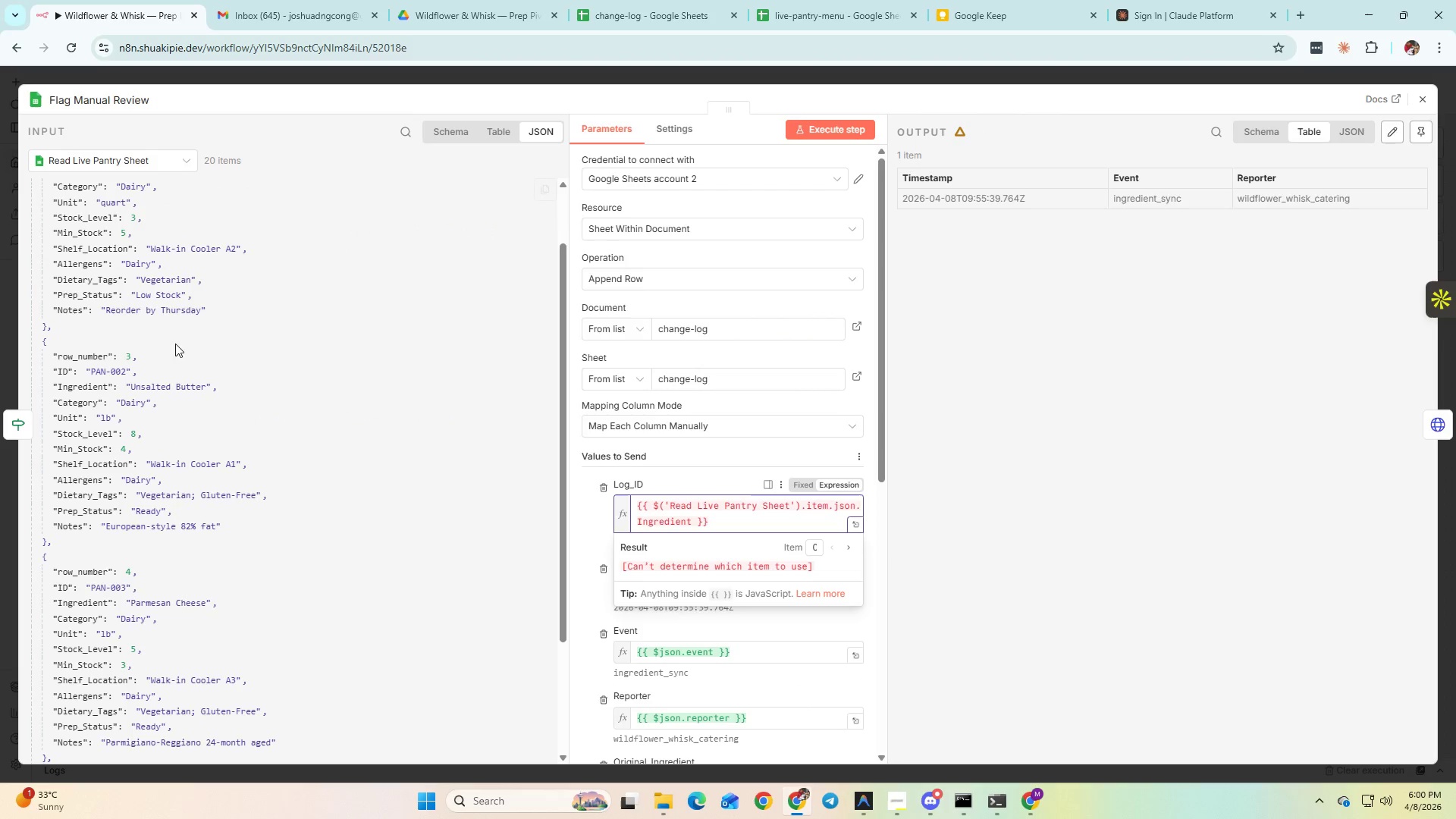 
scroll: coordinate [176, 370], scroll_direction: up, amount: 3.0
 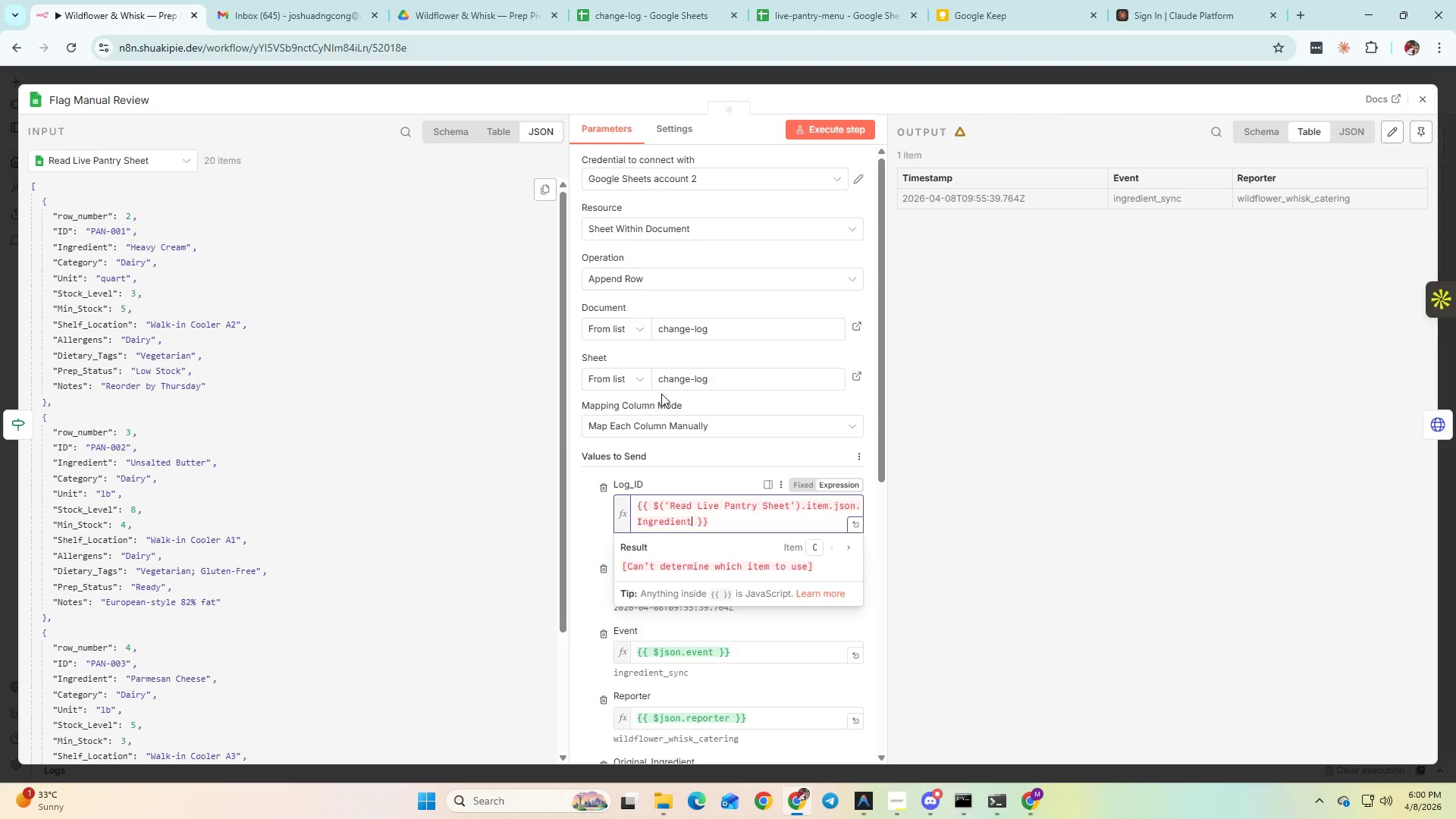 
left_click([563, 512])
 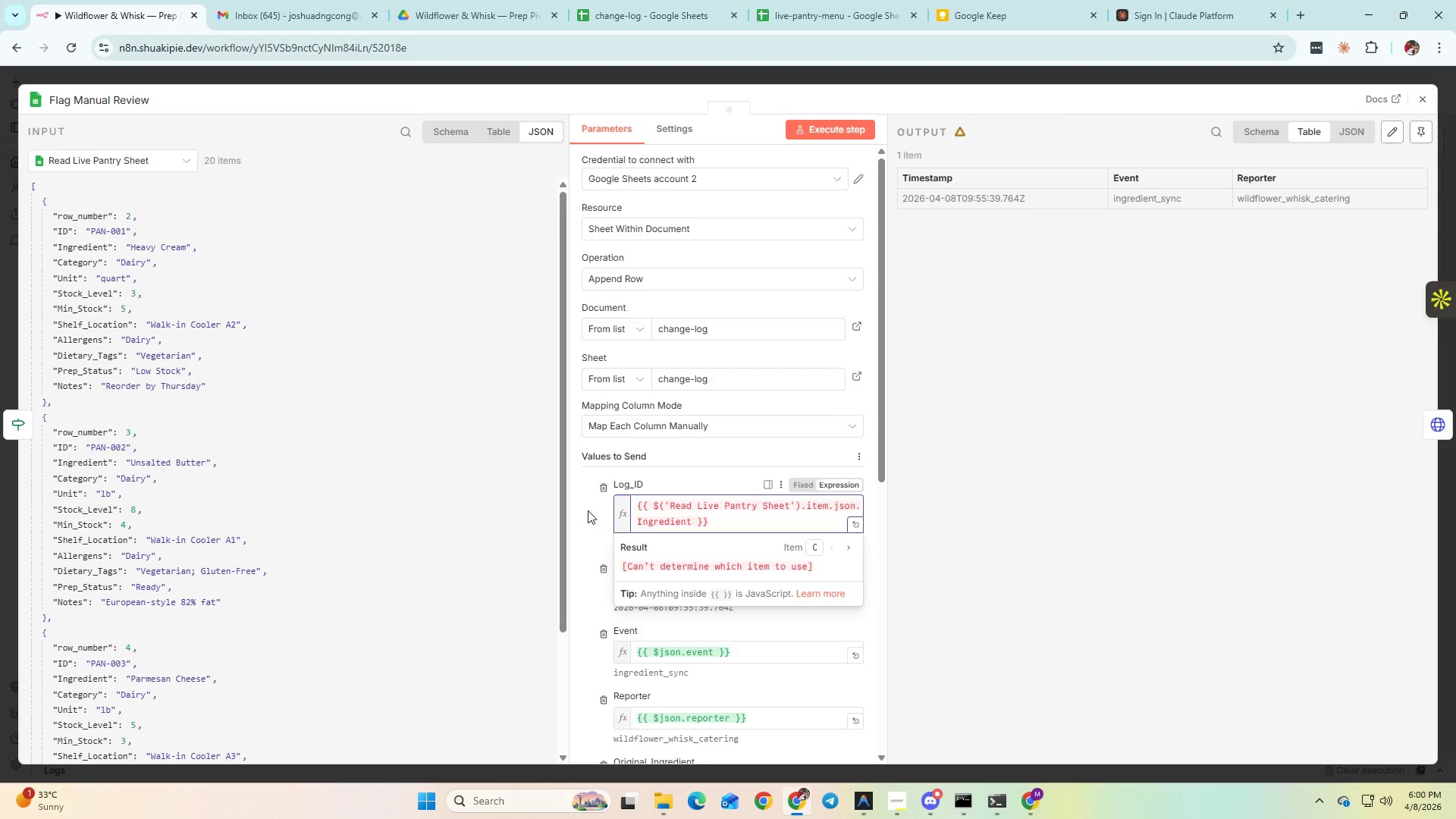 
left_click([588, 525])
 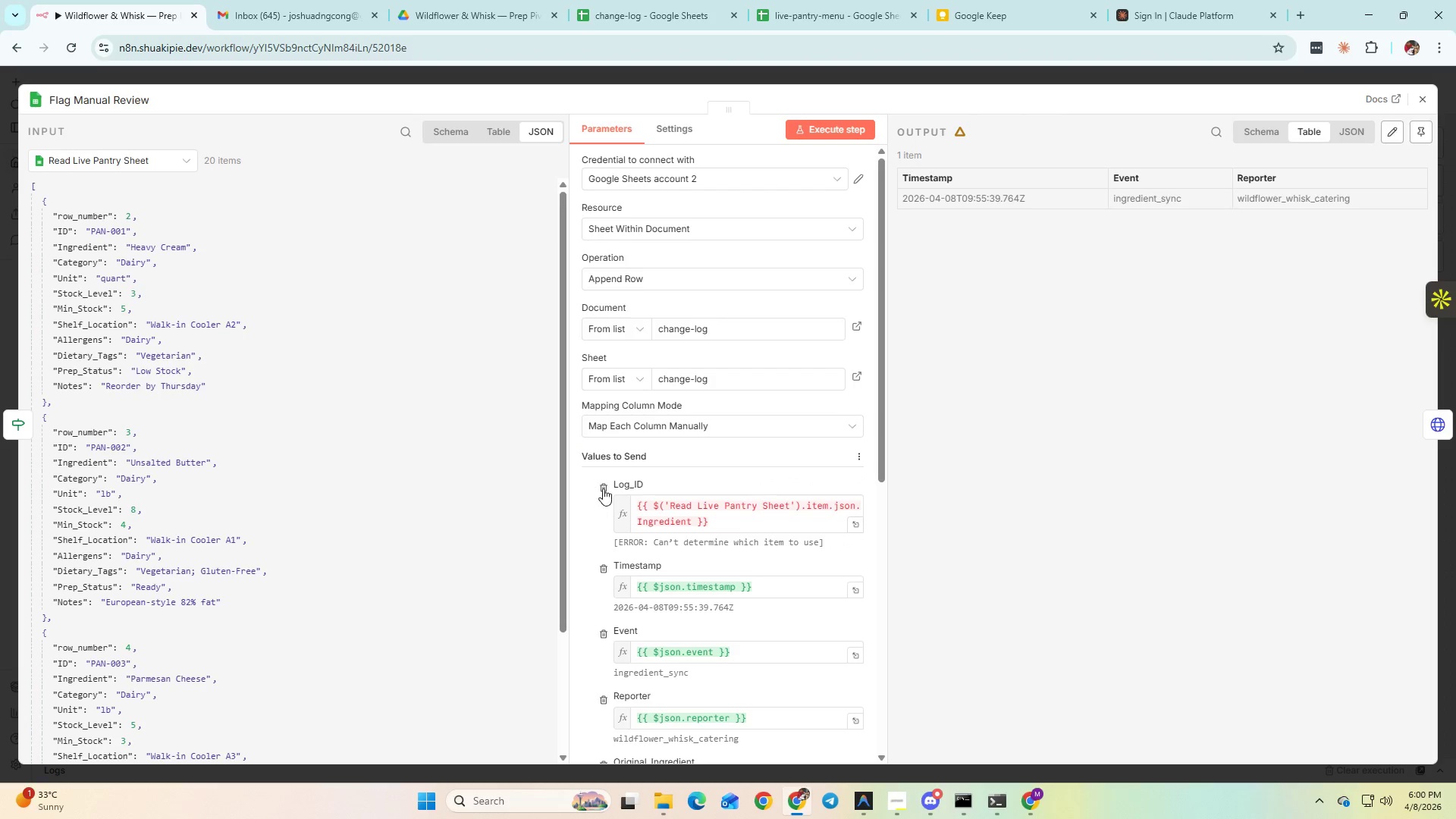 
scroll: coordinate [600, 485], scroll_direction: down, amount: 5.0
 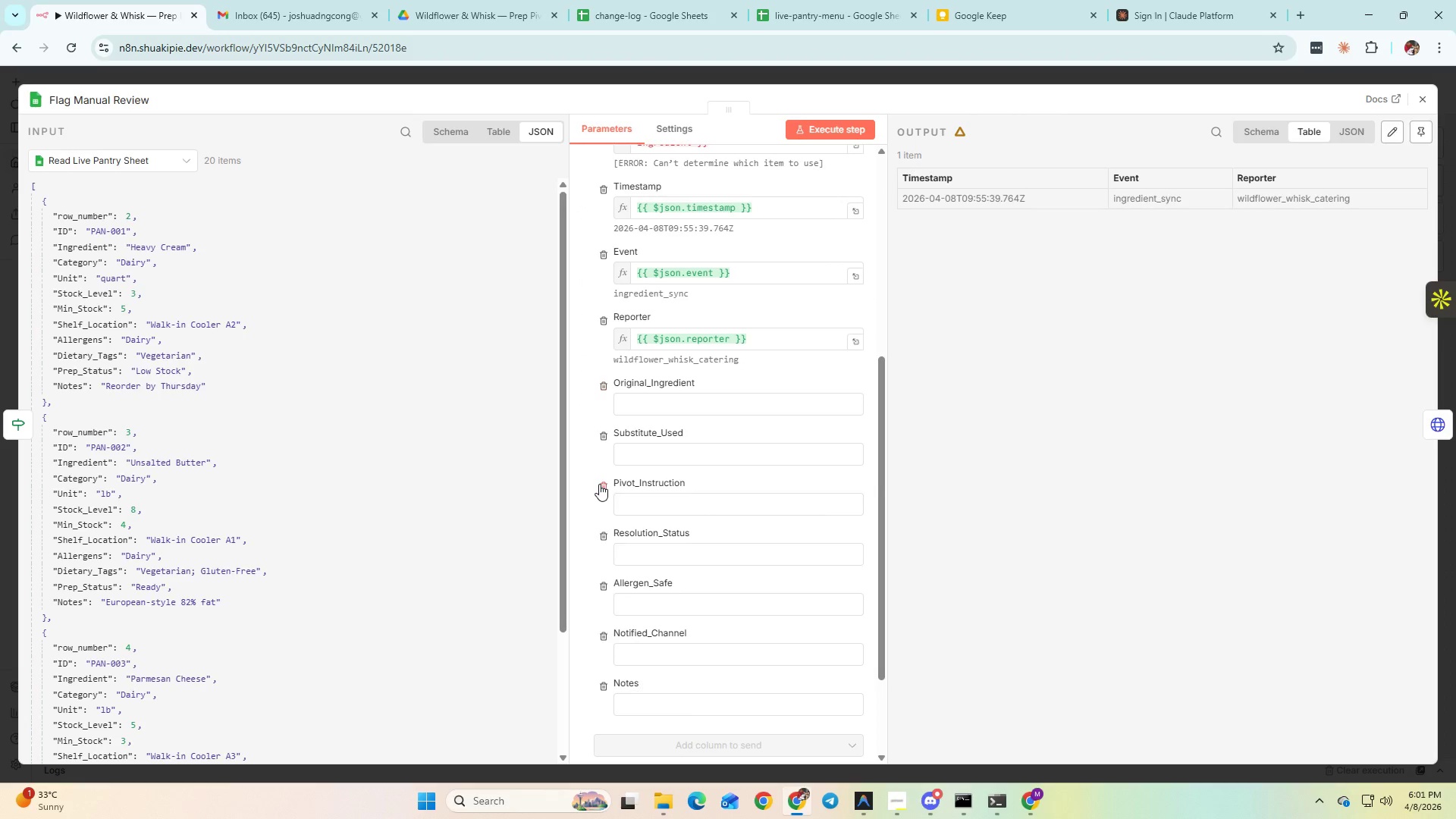 
scroll: coordinate [595, 480], scroll_direction: up, amount: 3.0
 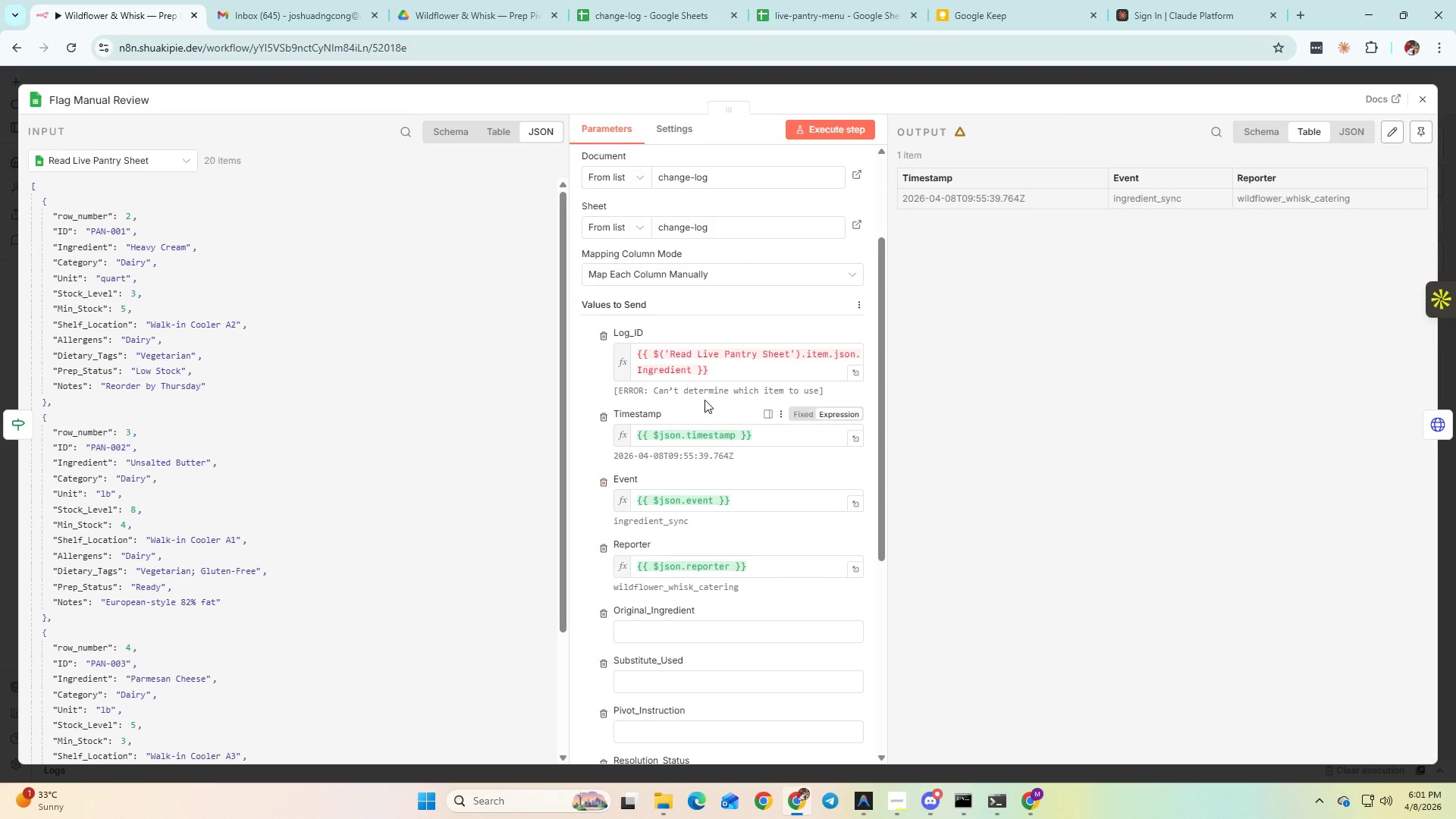 
left_click([733, 359])
 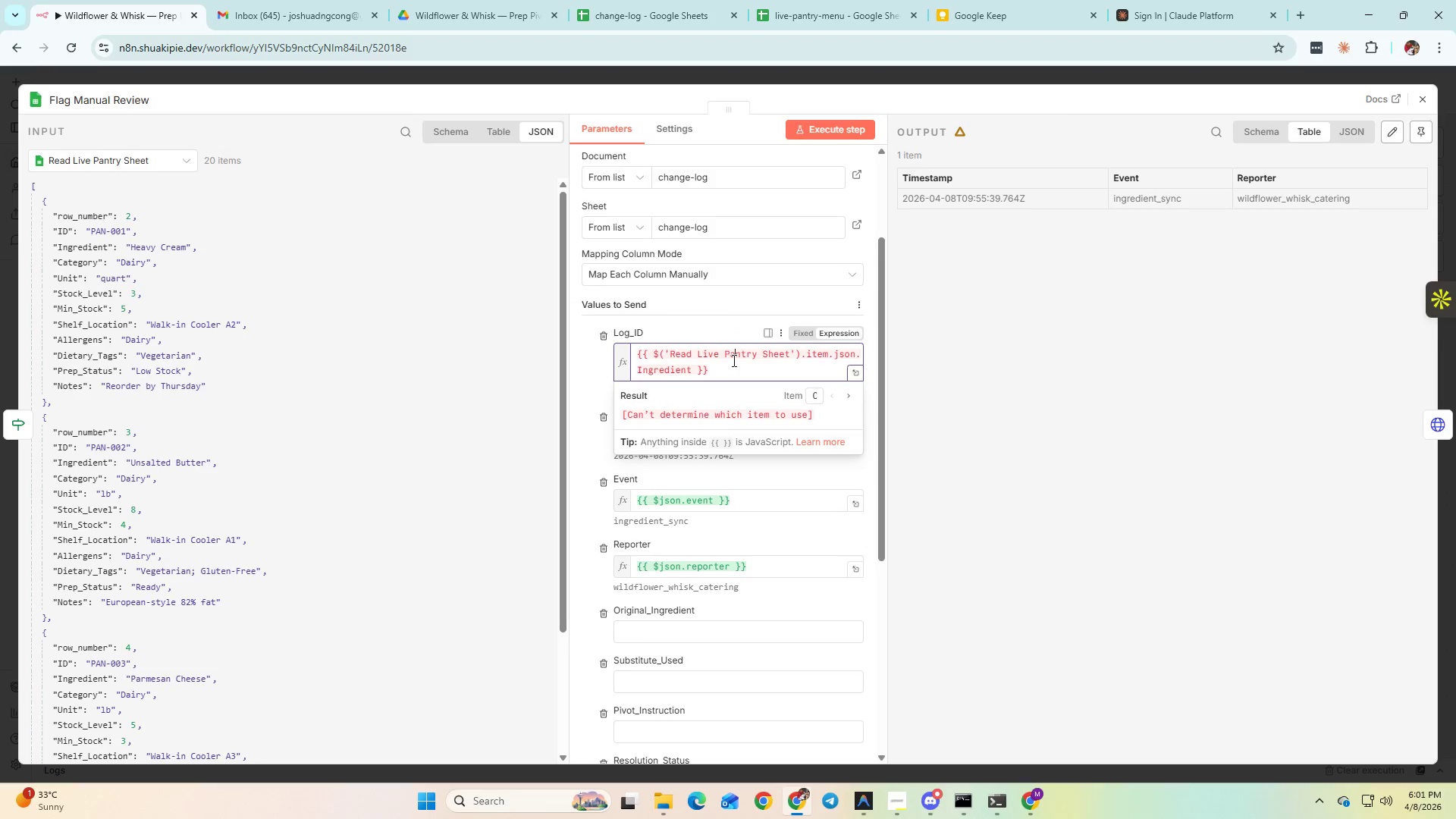 
key(Control+A)
 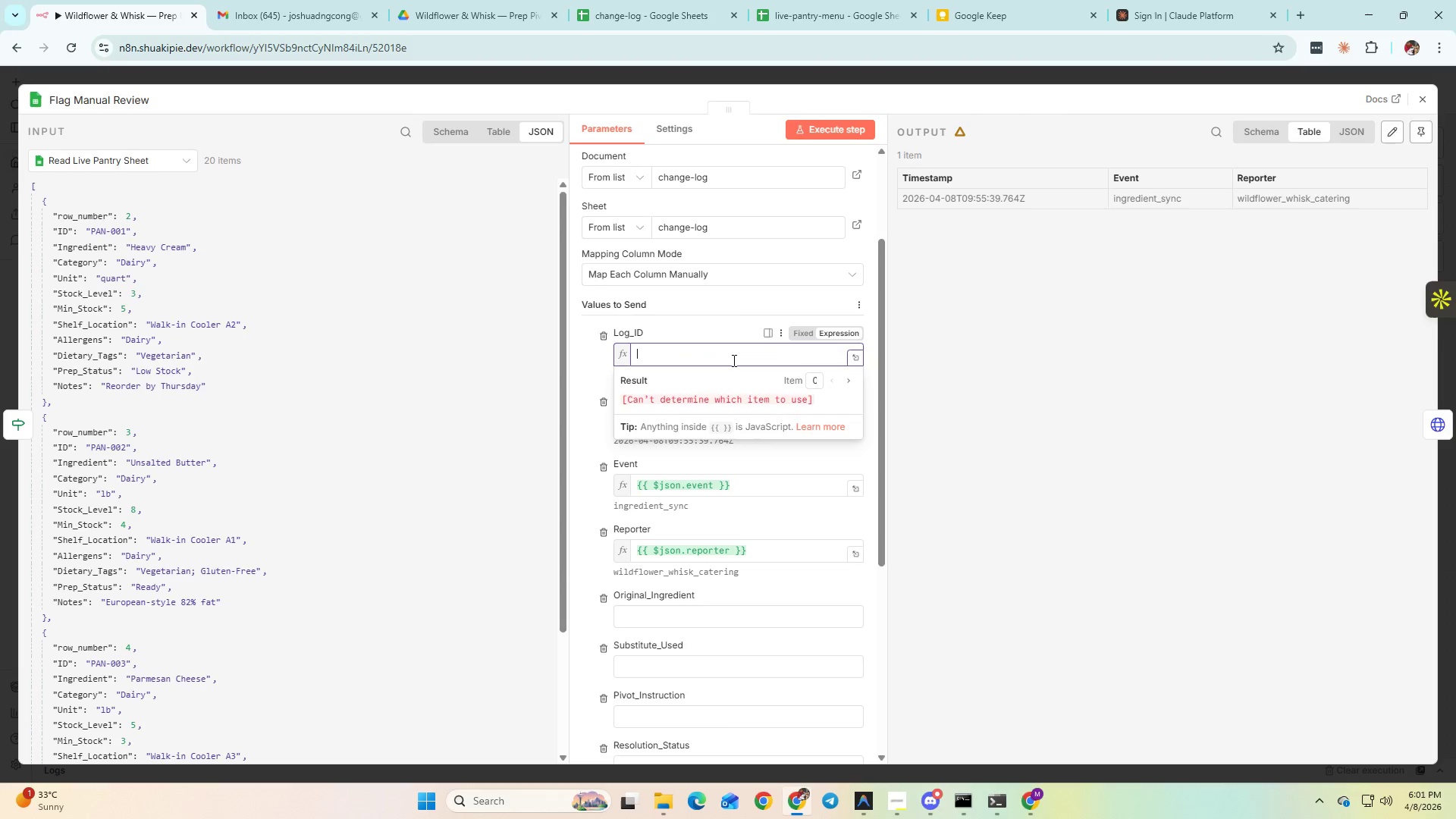 
key(Control+X)
 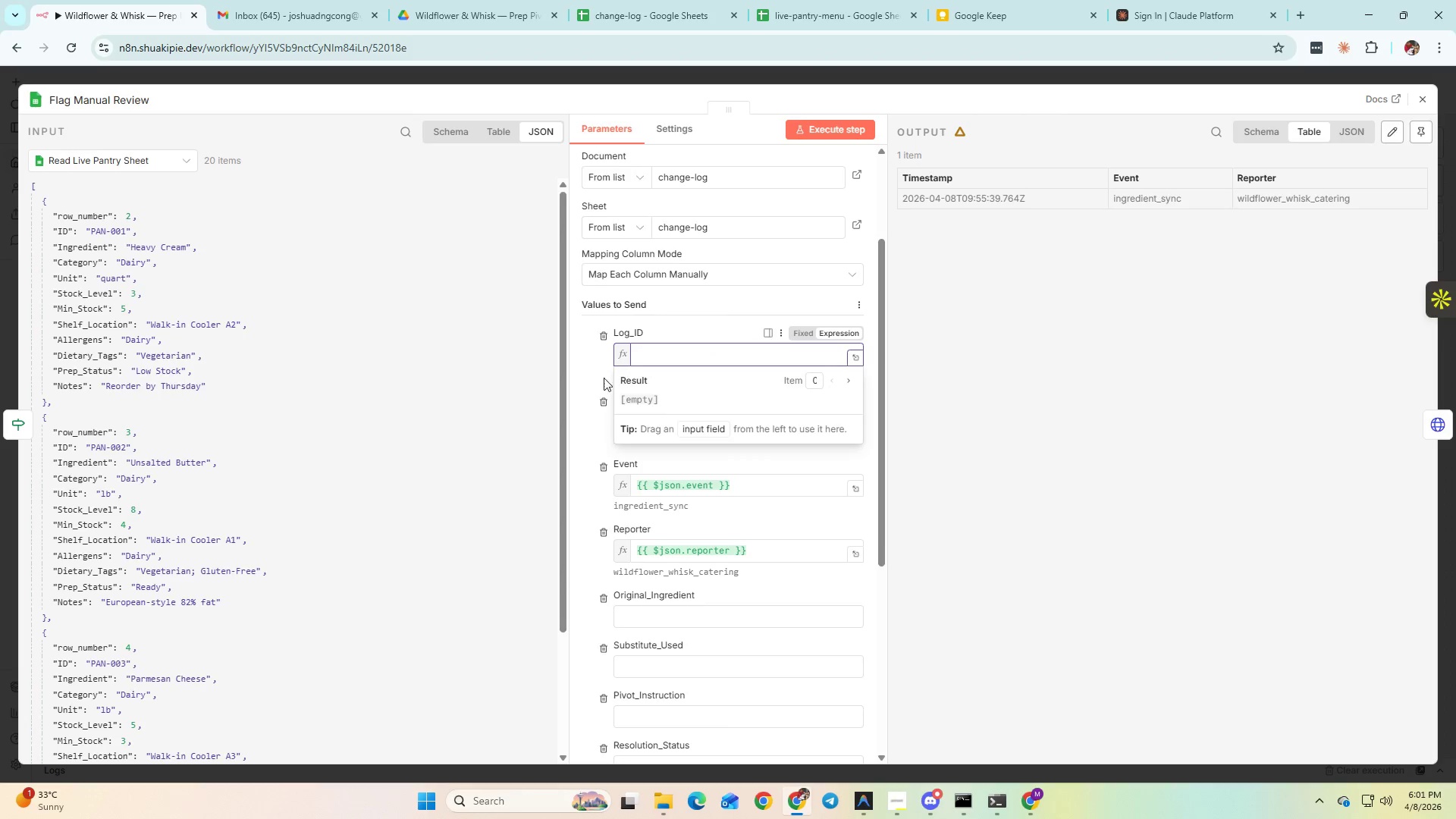 
left_click([591, 371])
 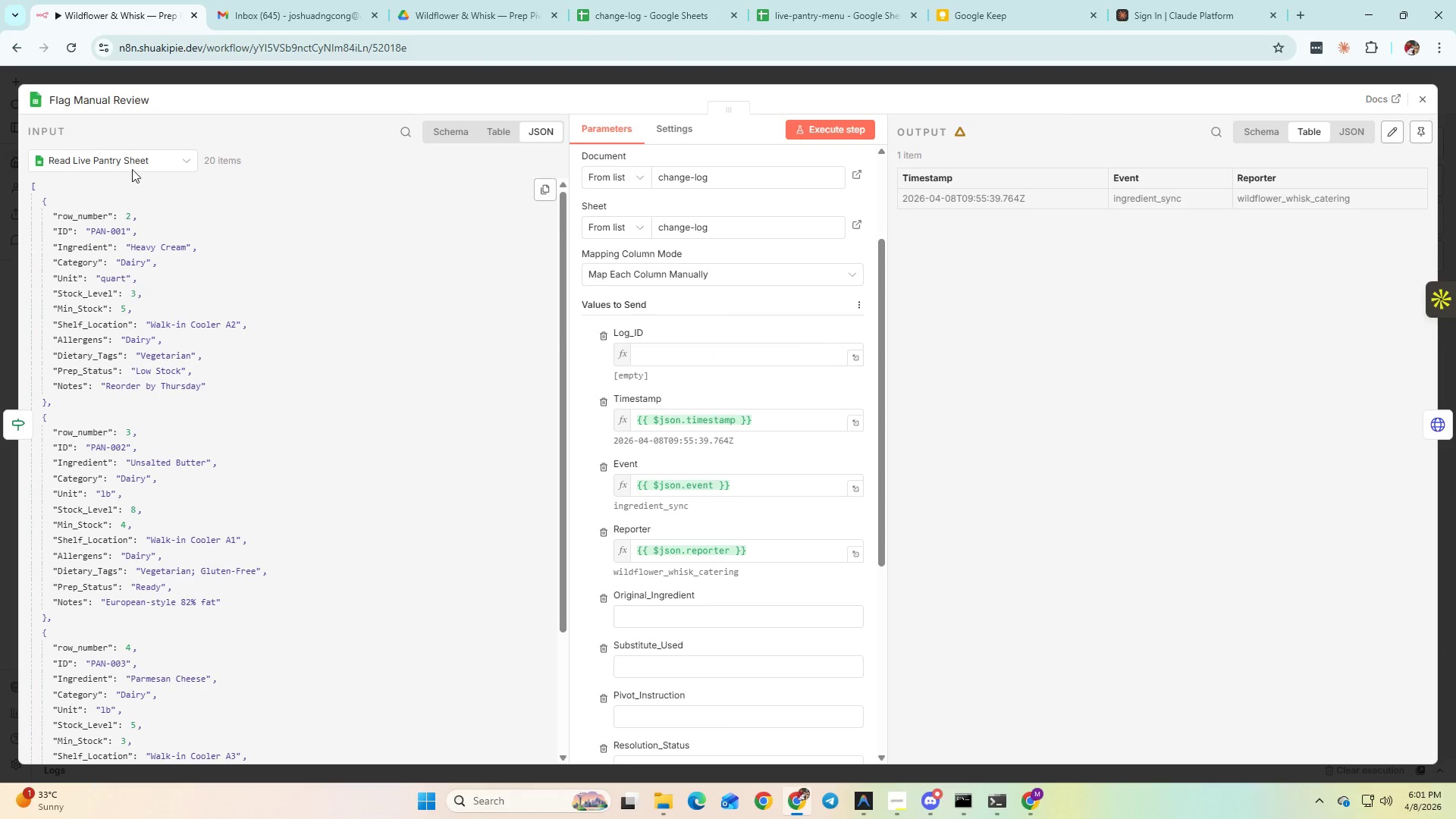 
left_click([113, 157])
 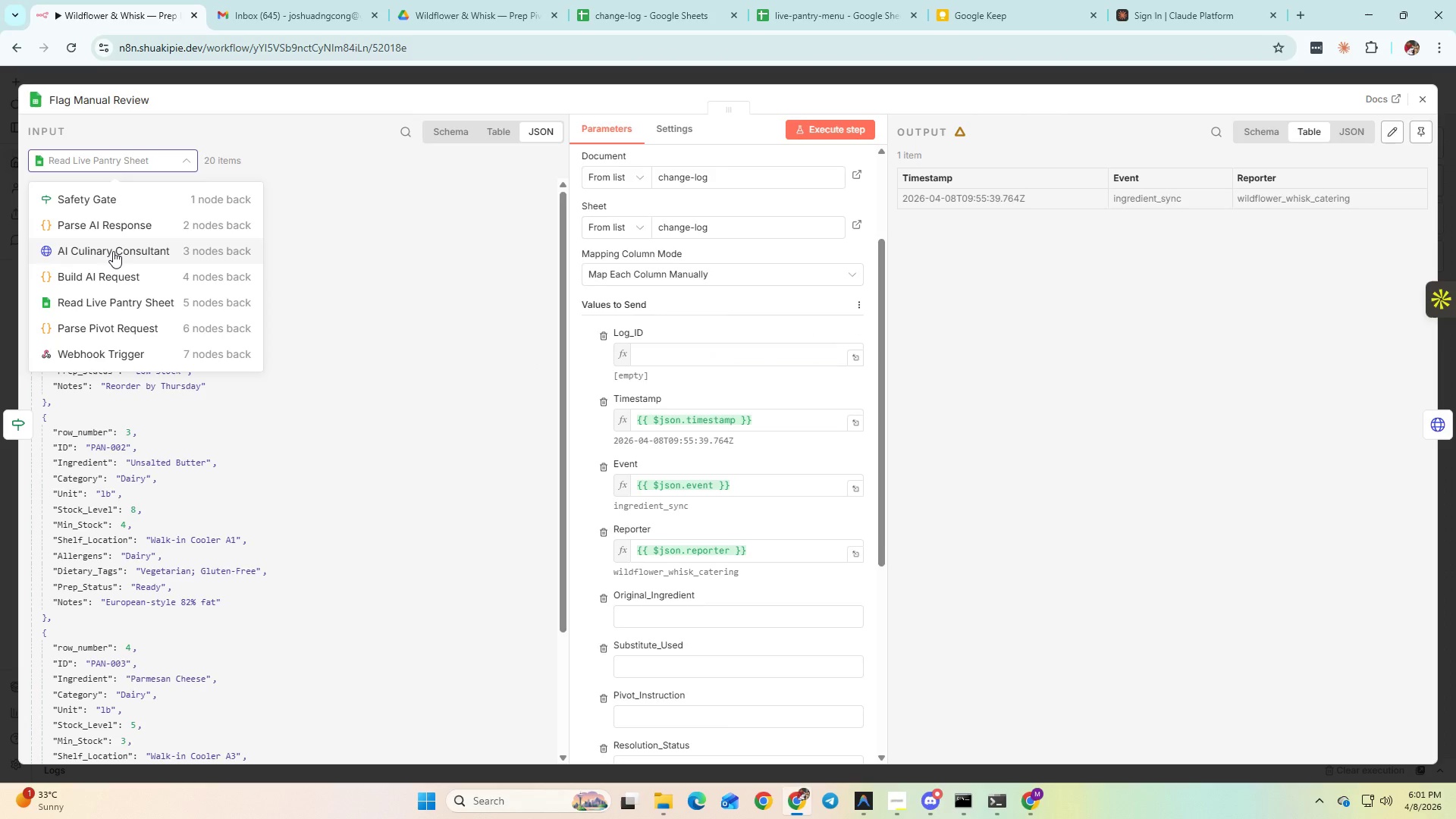 
left_click([120, 231])
 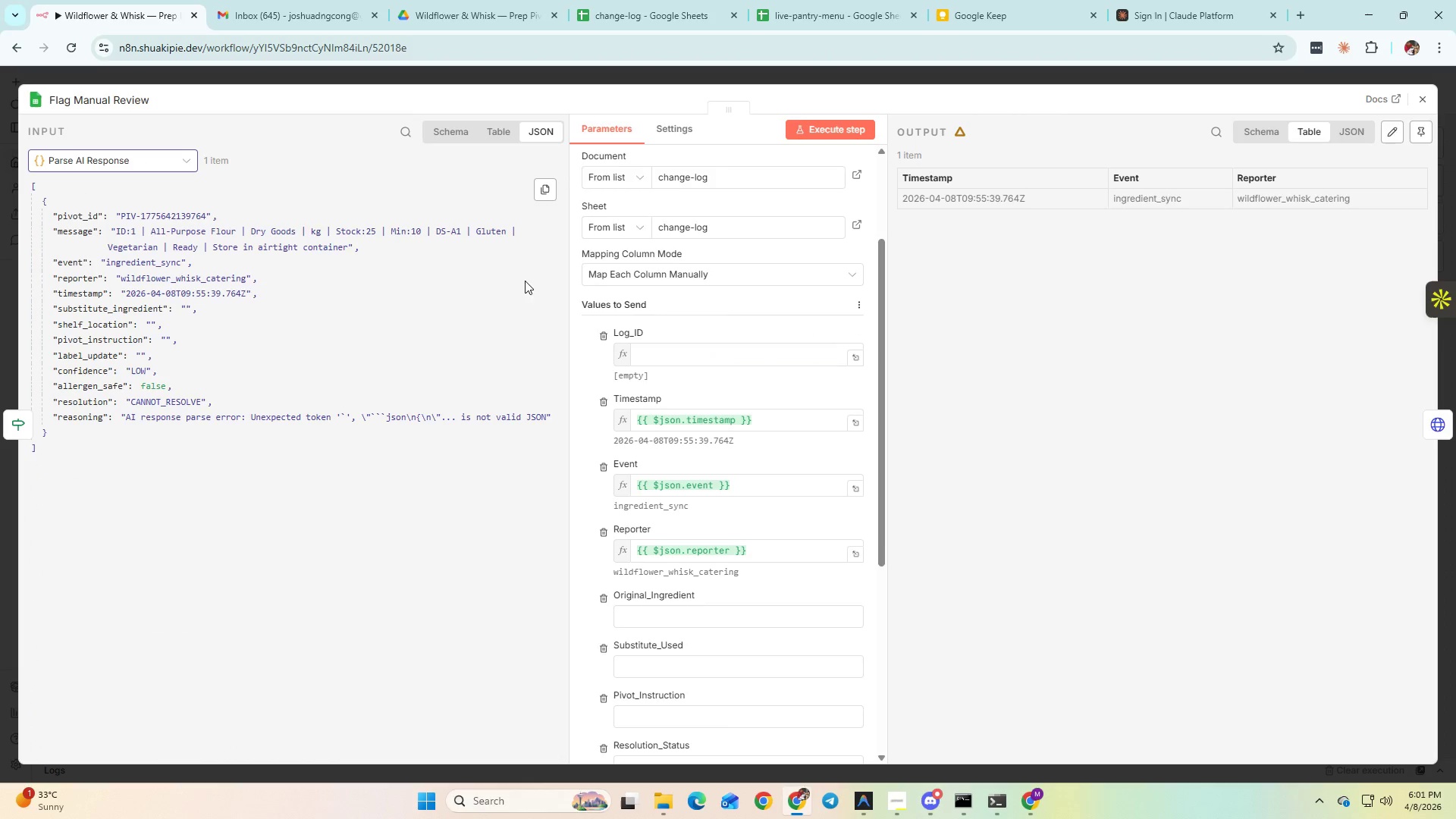 
wait(5.41)
 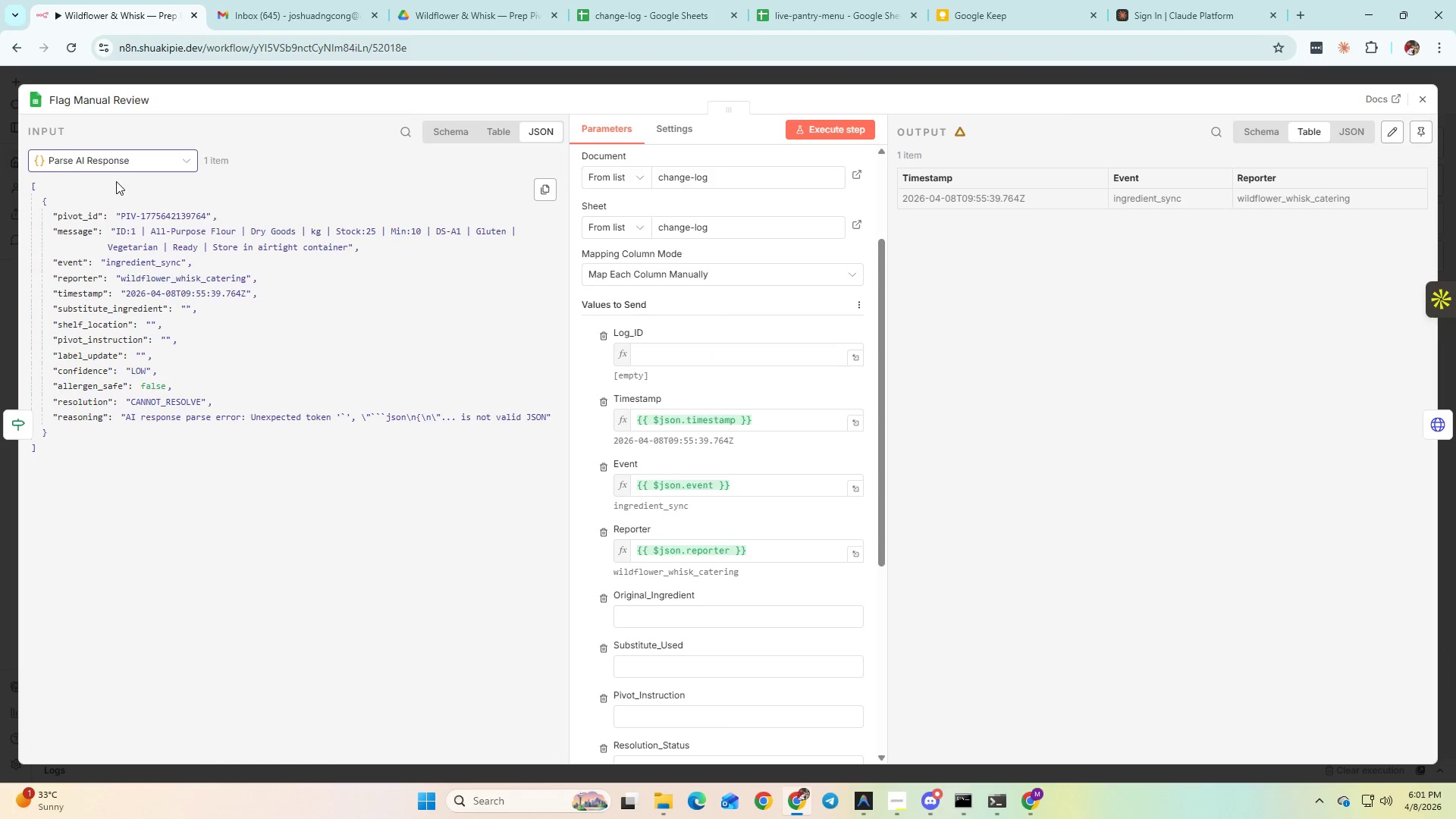 
left_click([636, 2])
 